 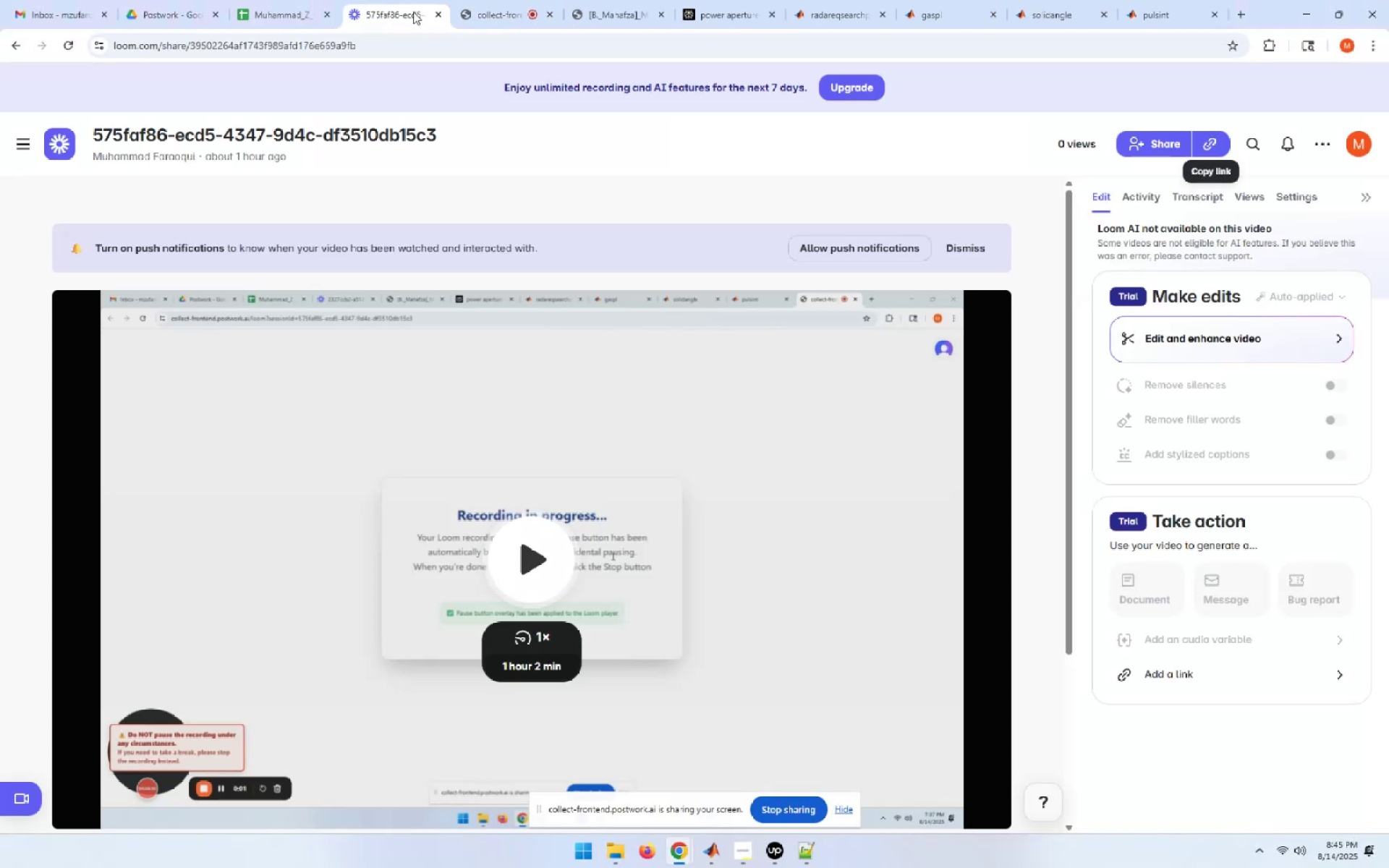 
middle_click([414, 12])
 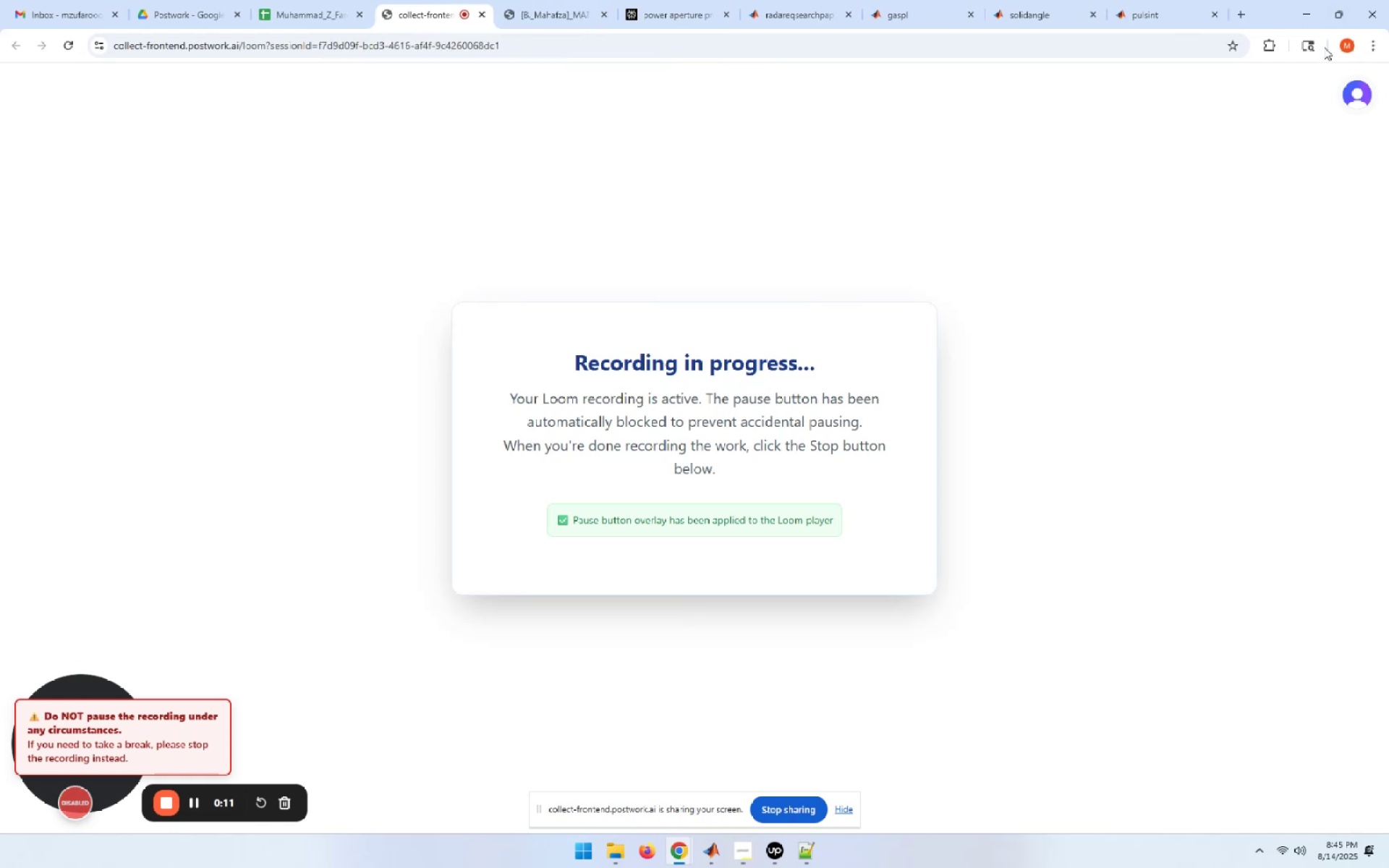 
left_click([1296, 14])
 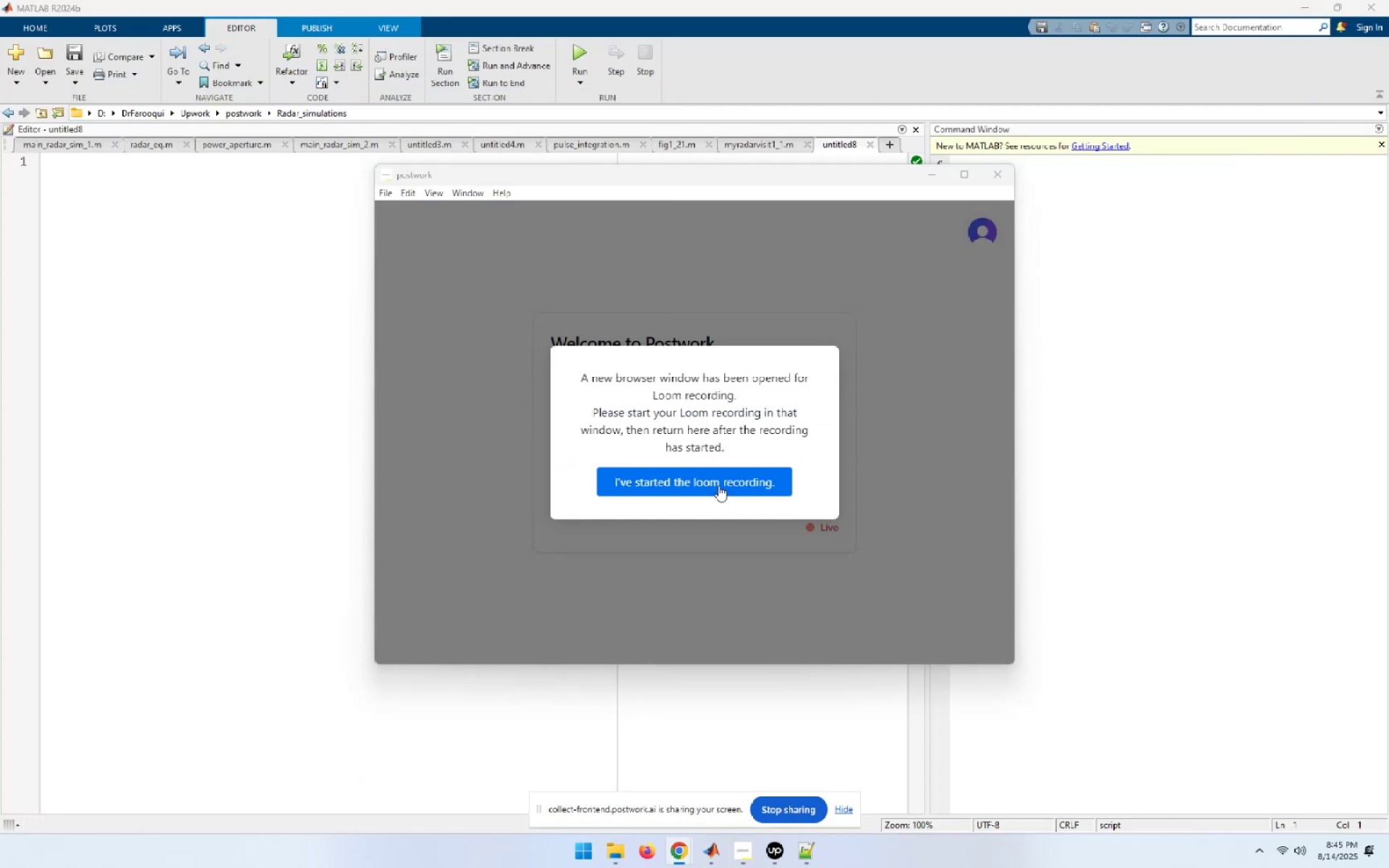 
left_click([718, 485])
 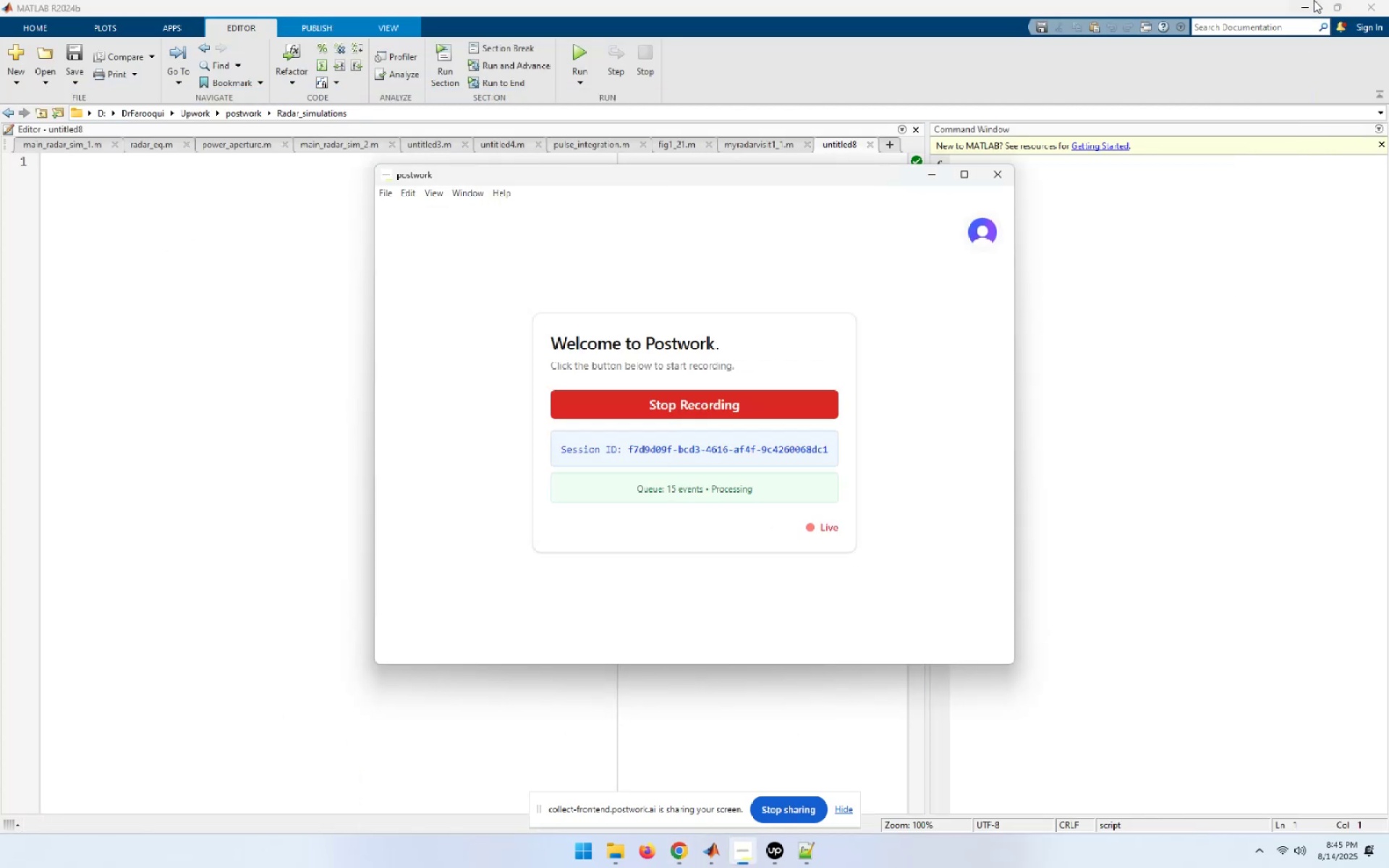 
left_click([1298, 1])
 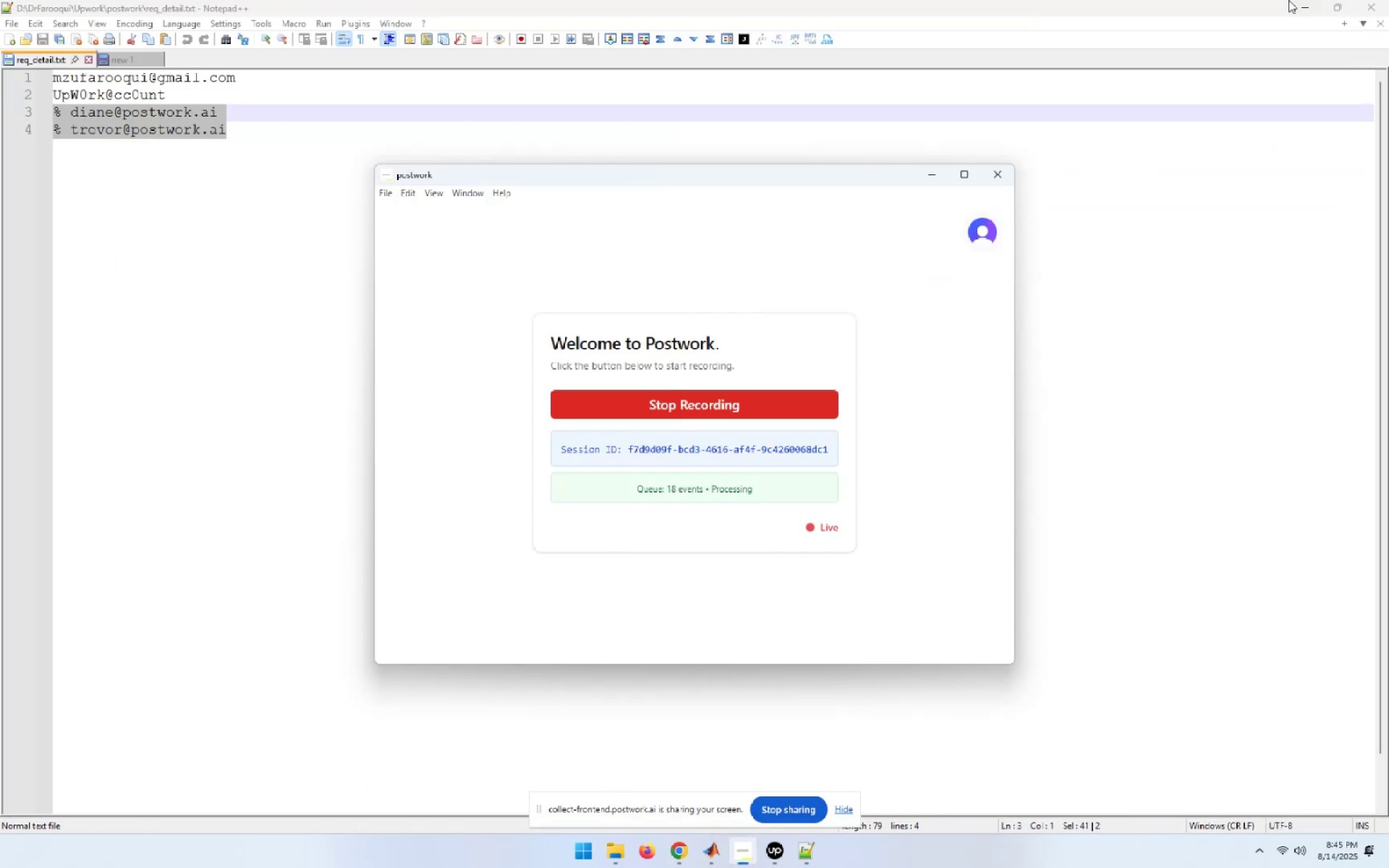 
left_click([1301, 4])
 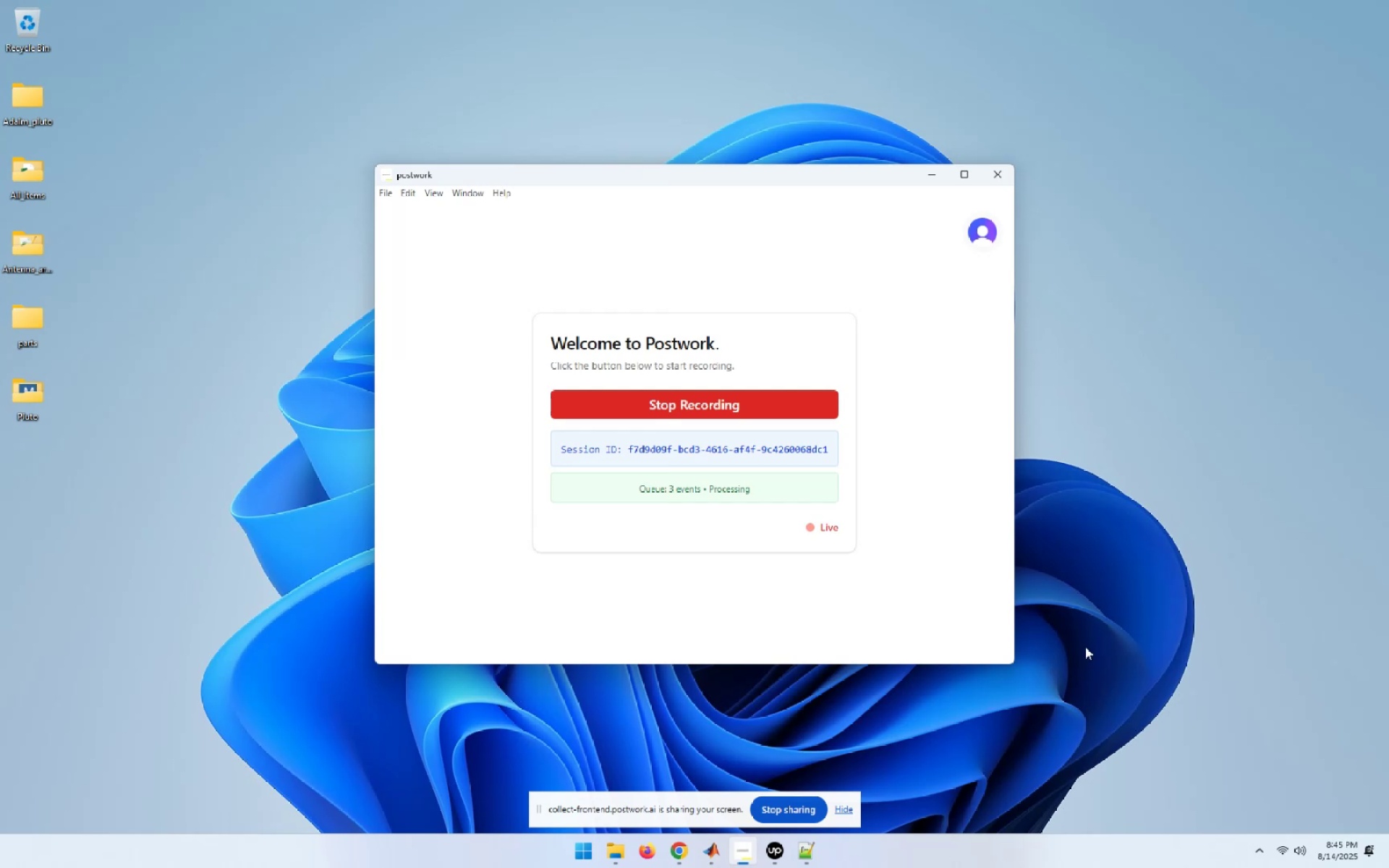 
wait(9.53)
 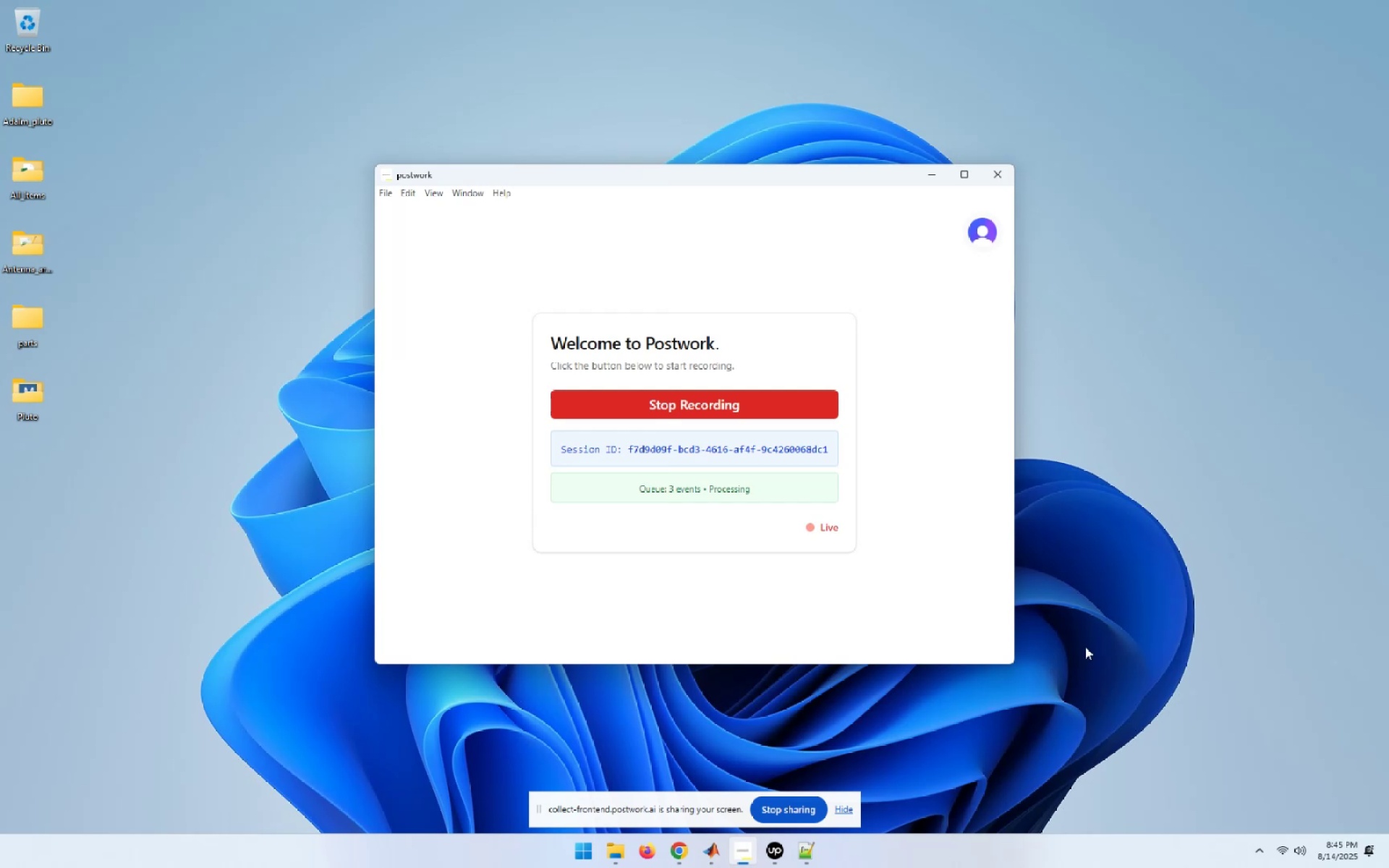 
left_click([937, 179])
 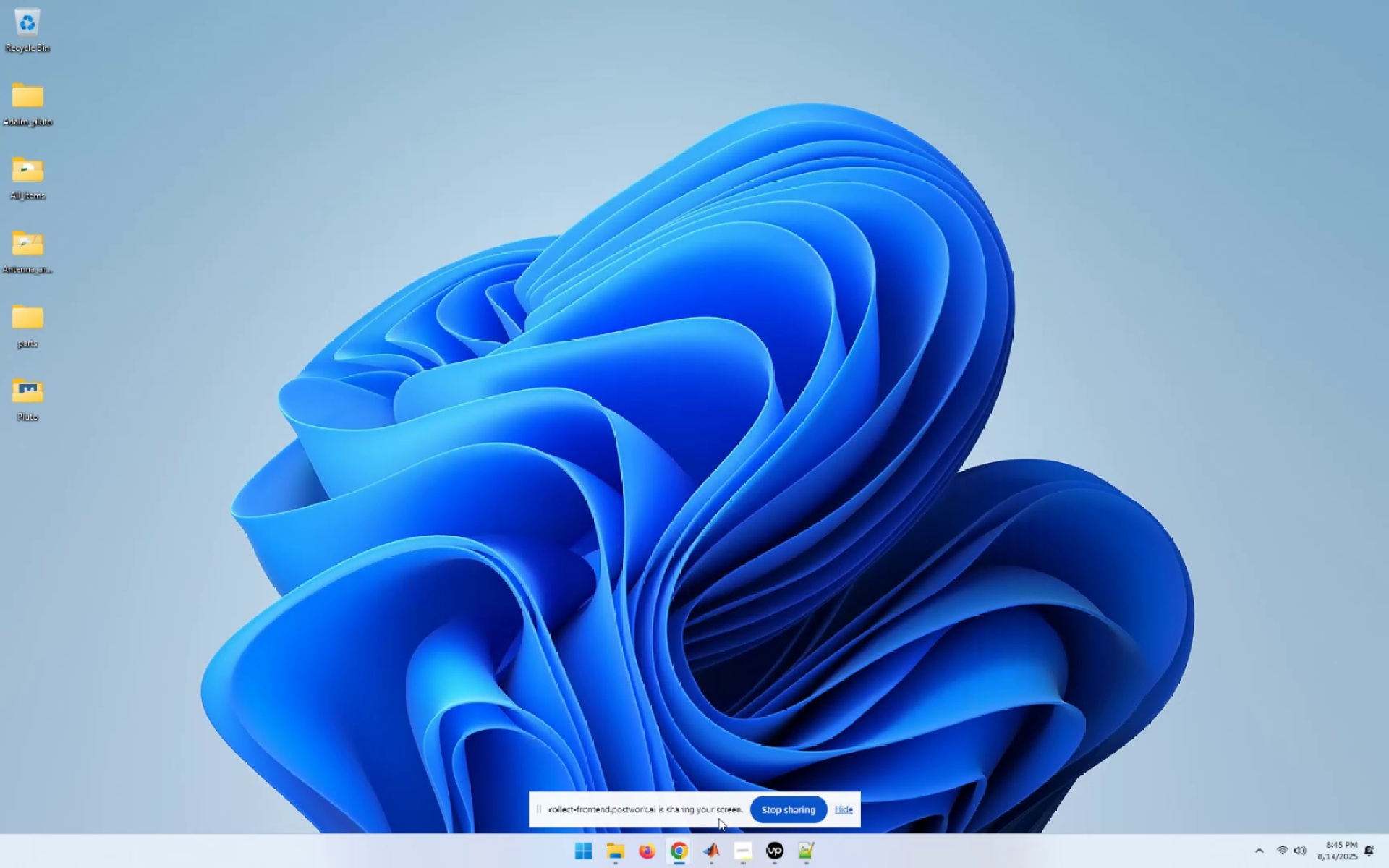 
left_click([708, 856])
 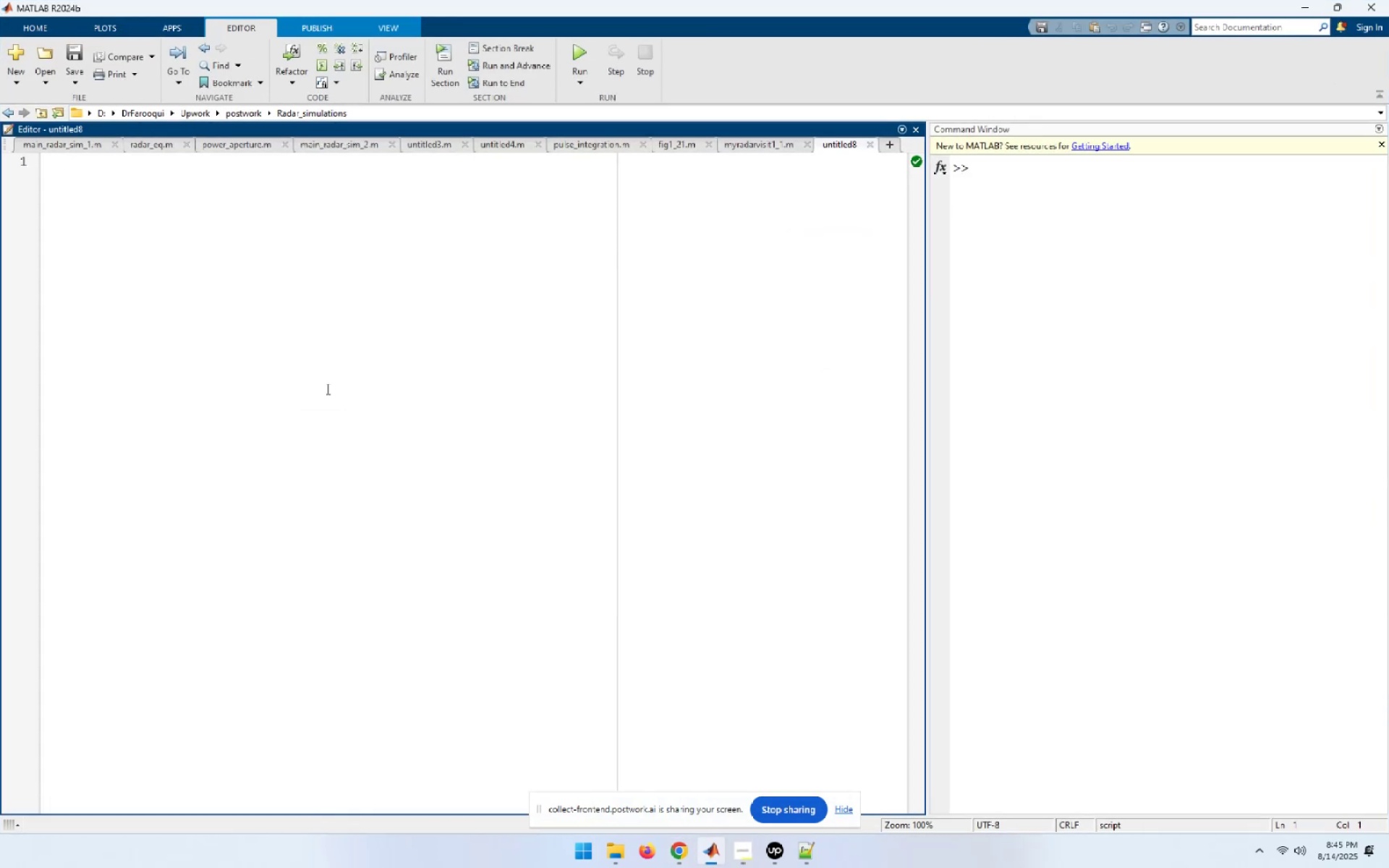 
left_click([326, 388])
 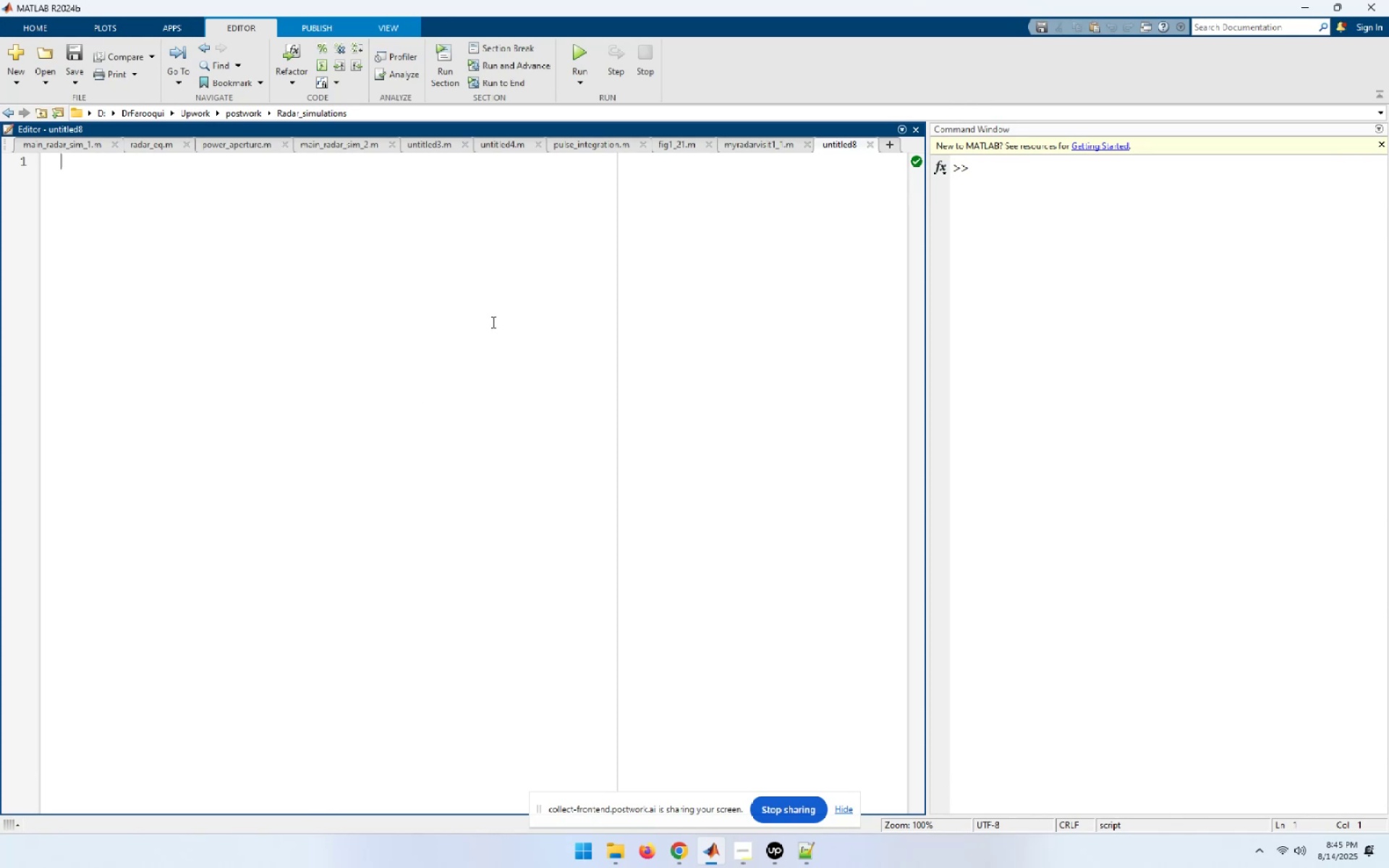 
type(close all;clear all;clc)
 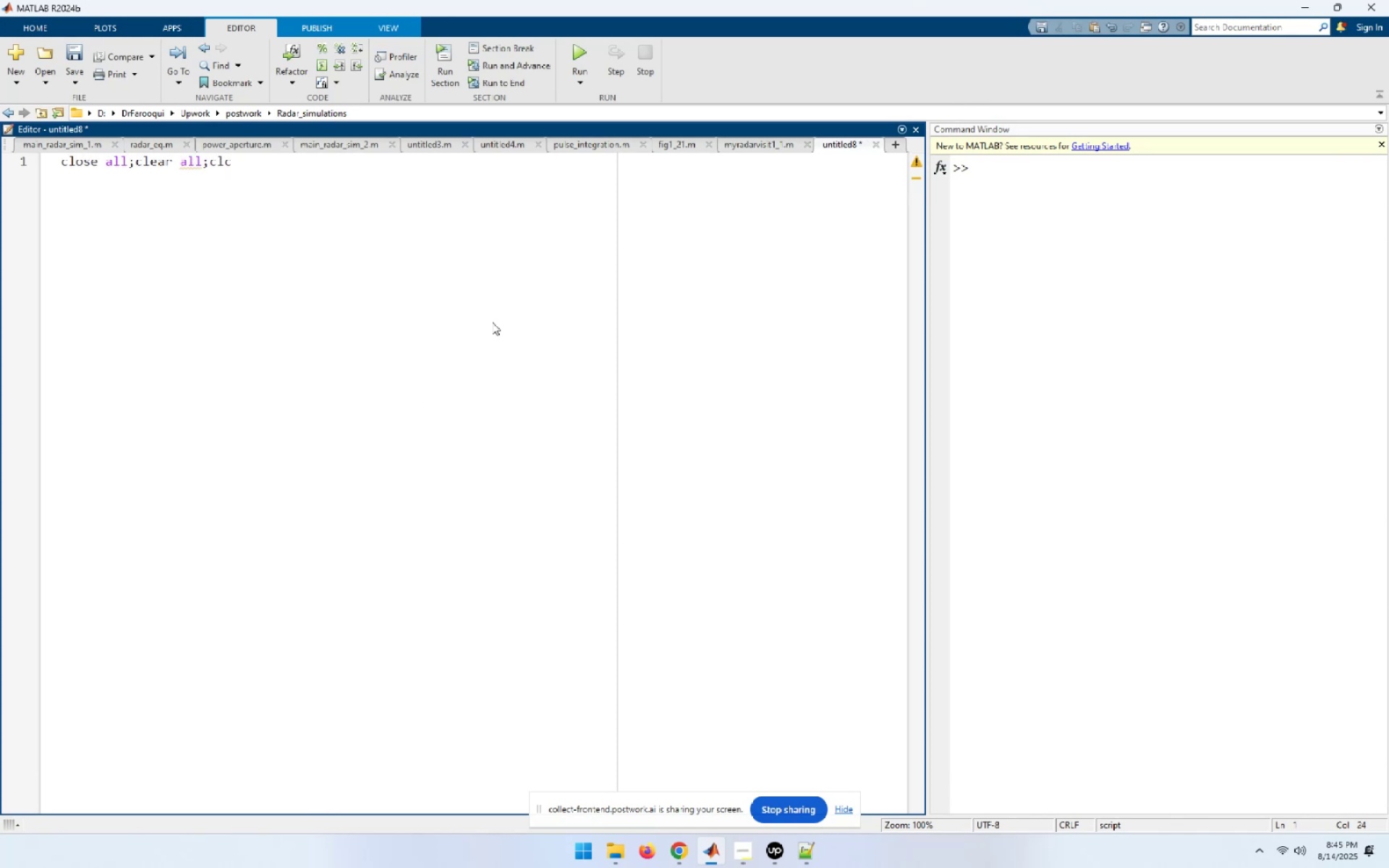 
key(Control+S)
 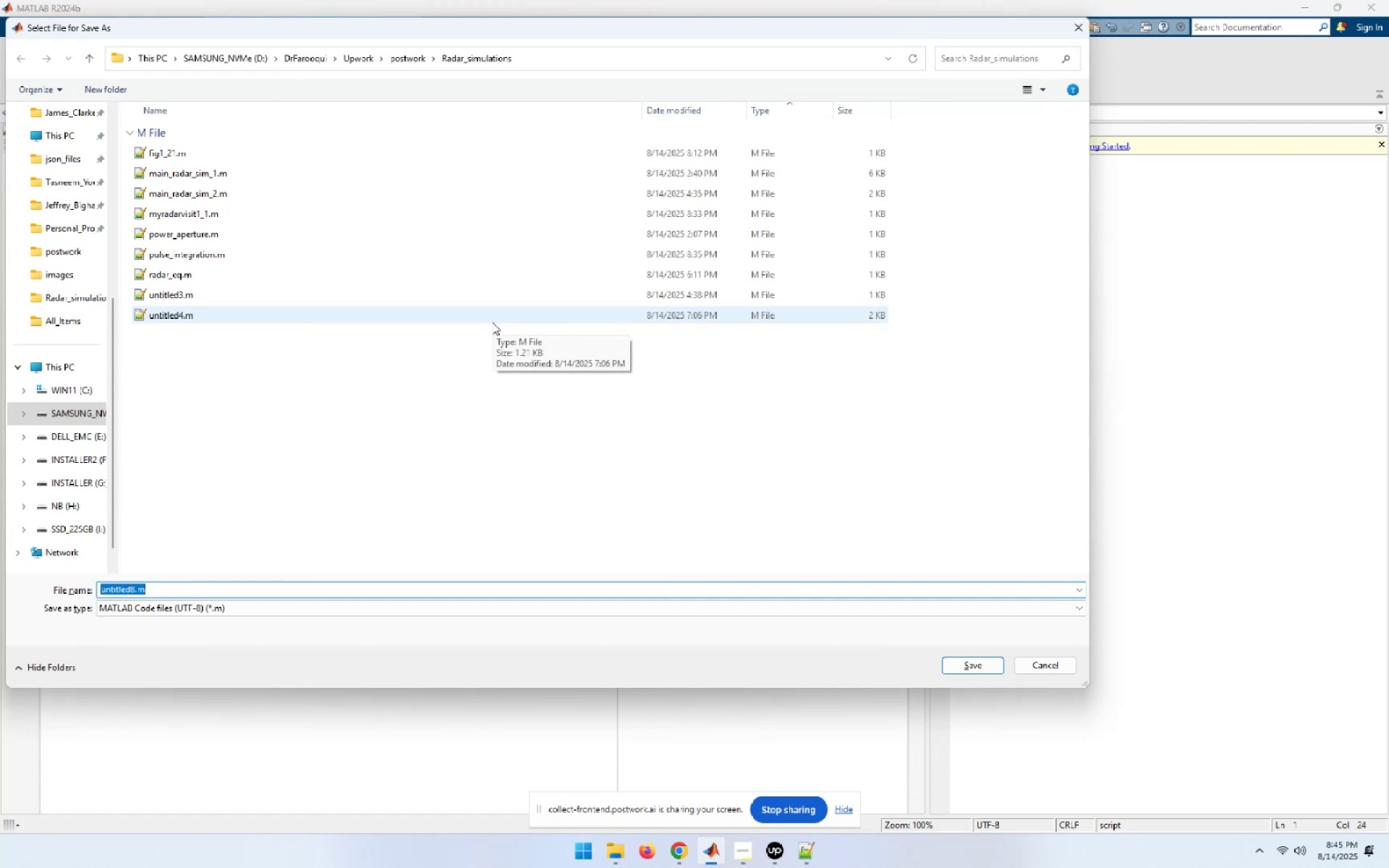 
type(fig_1_27.m)
 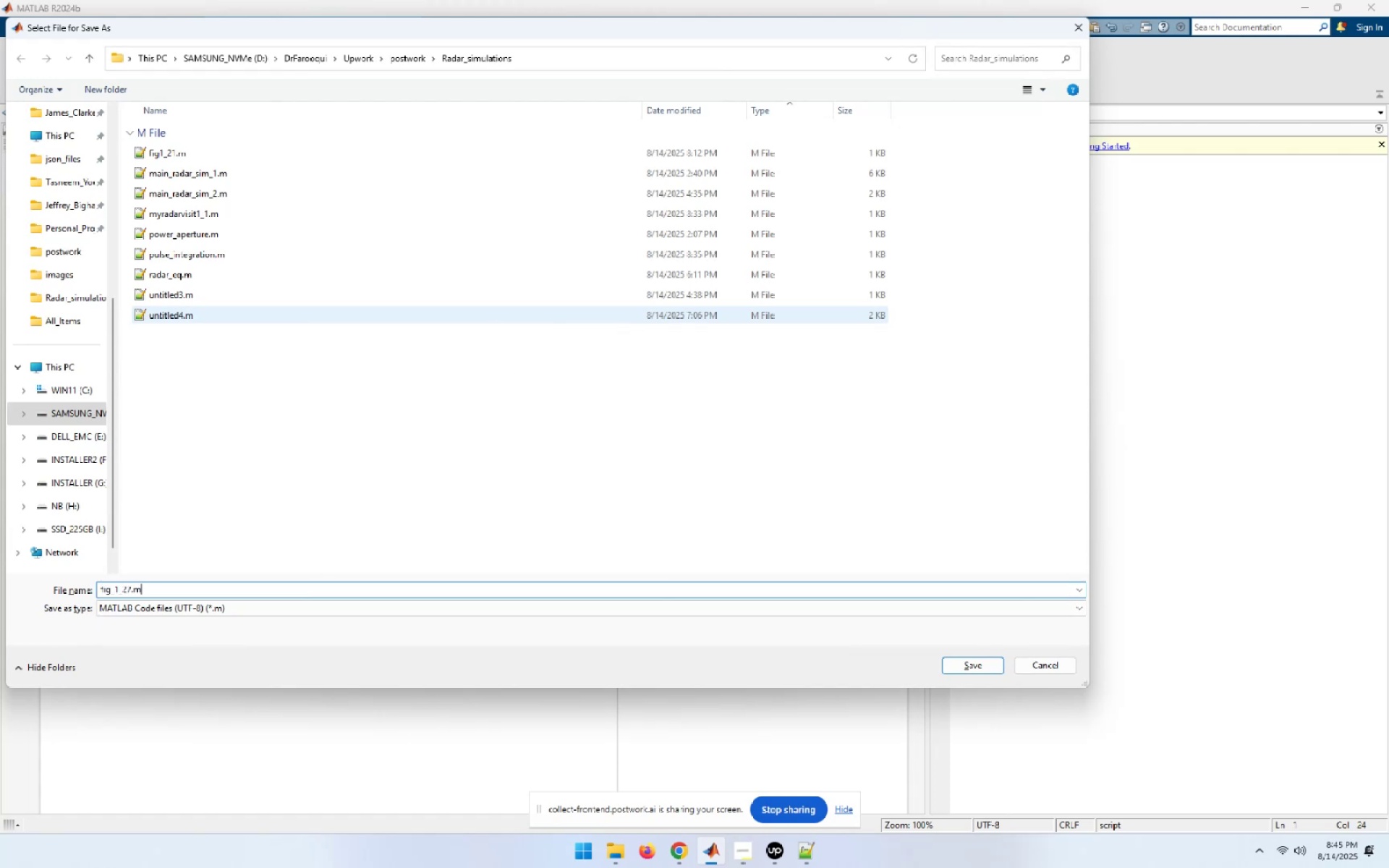 
key(Enter)
 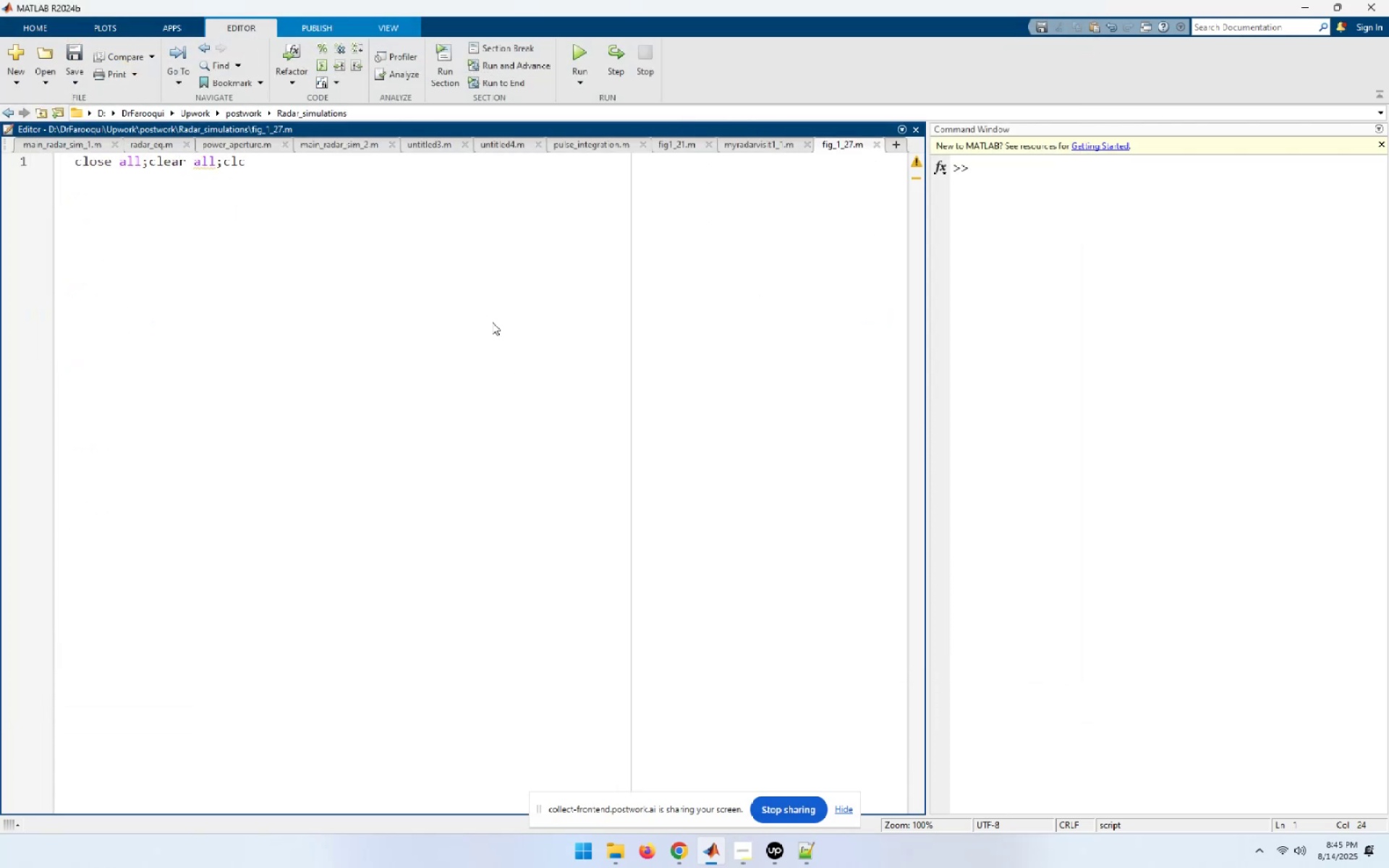 
key(Enter)
 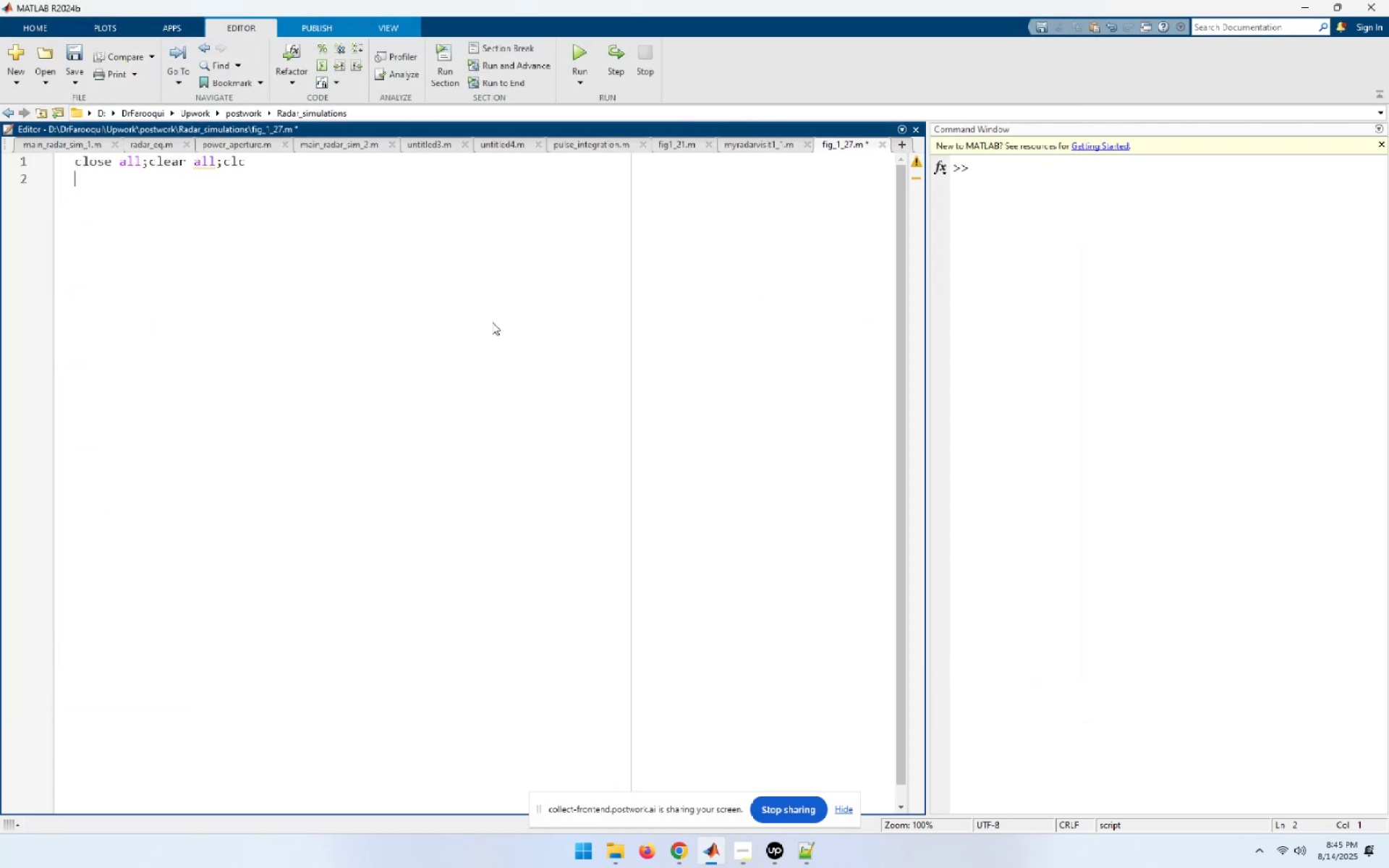 
type(np = 7;)
 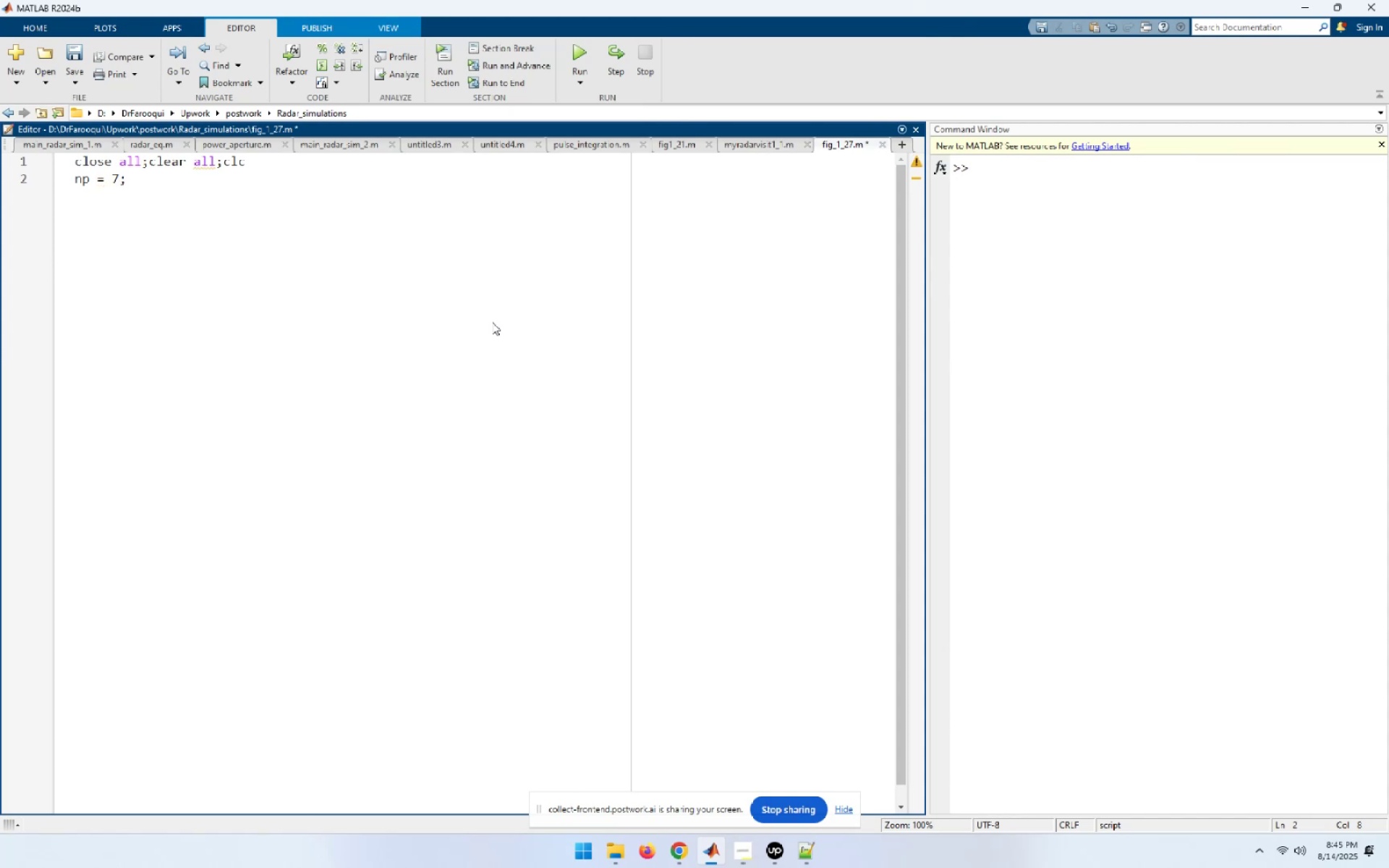 
key(Enter)
 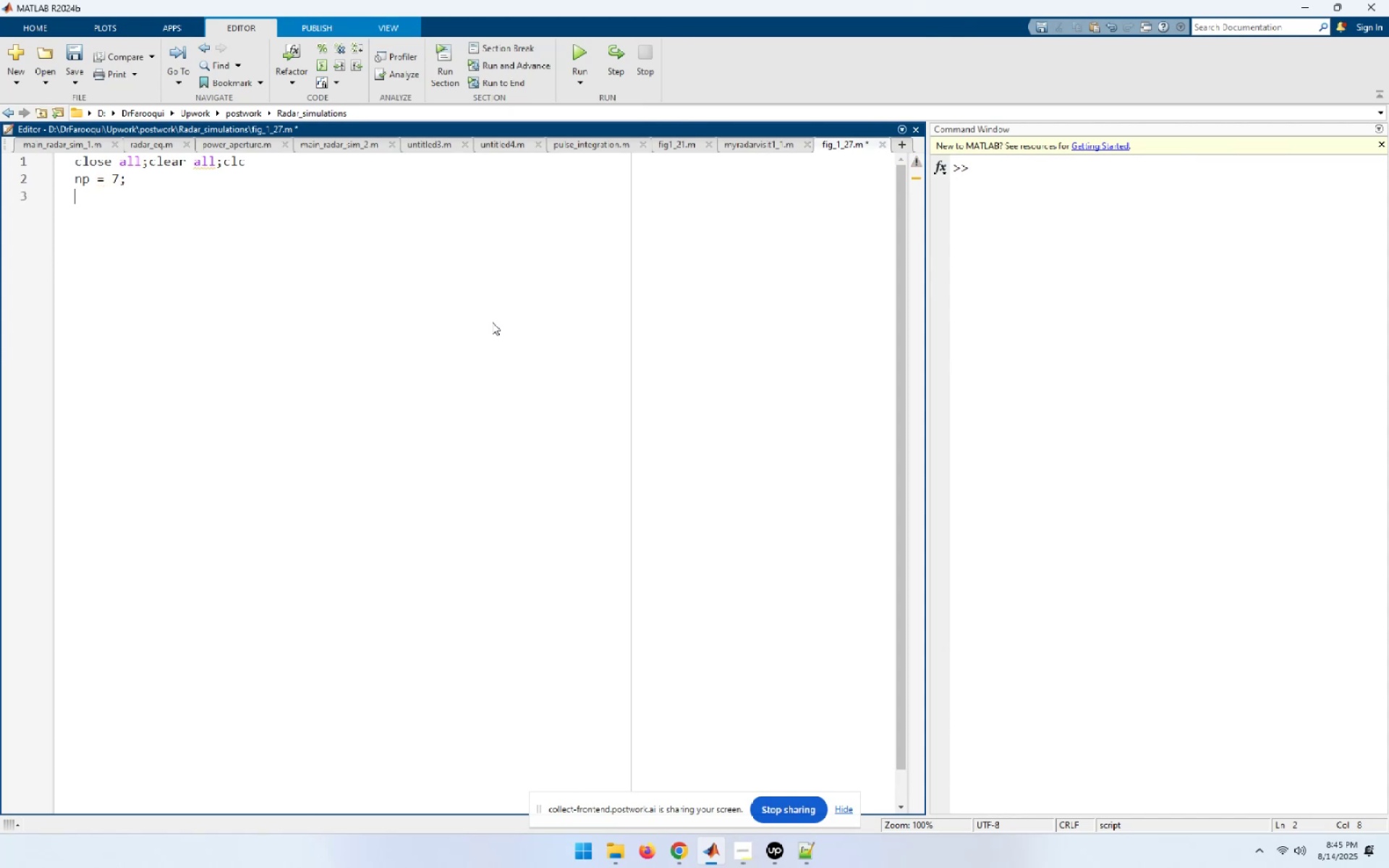 
type(pt = 165.8e3;)
 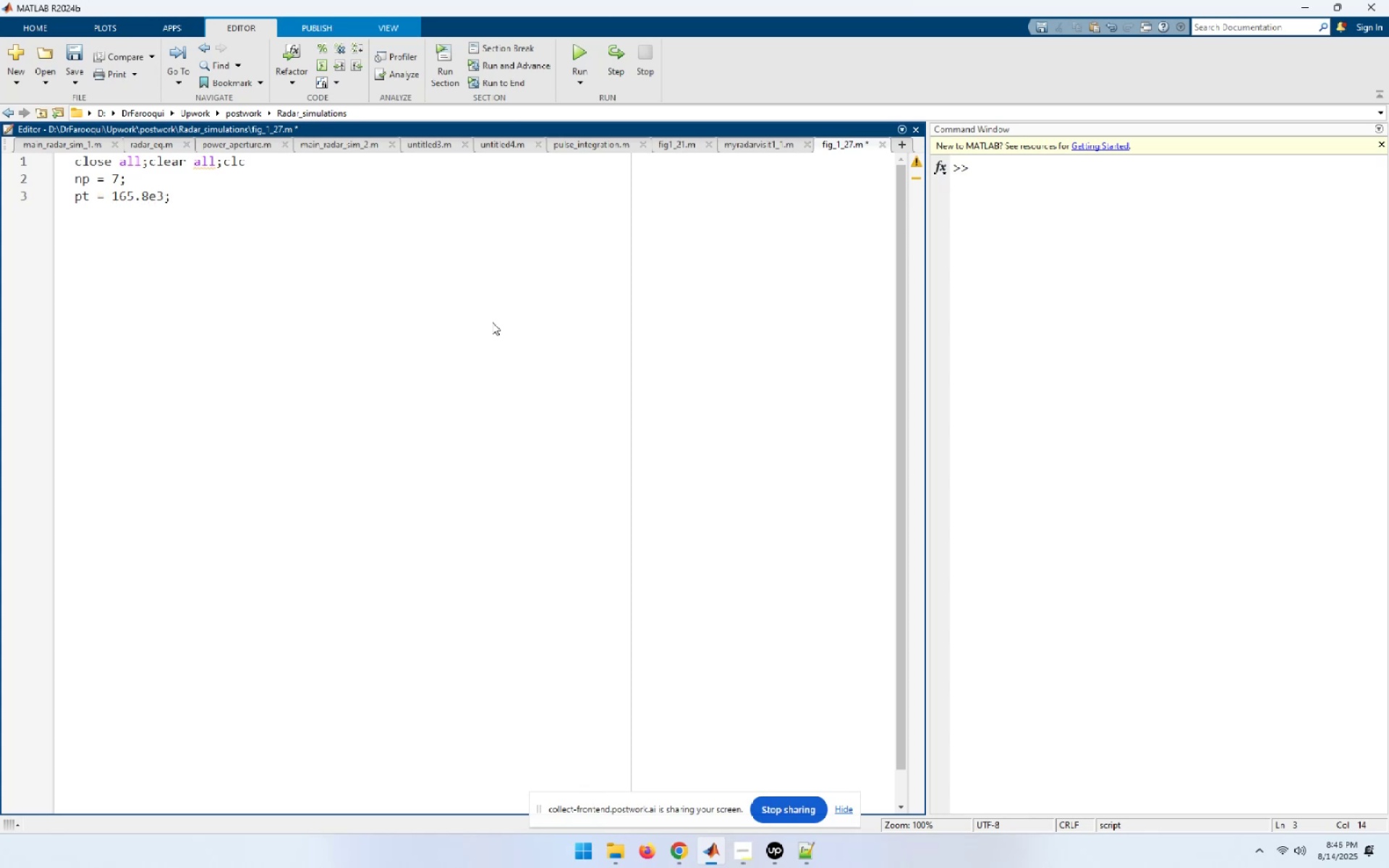 
key(Enter)
 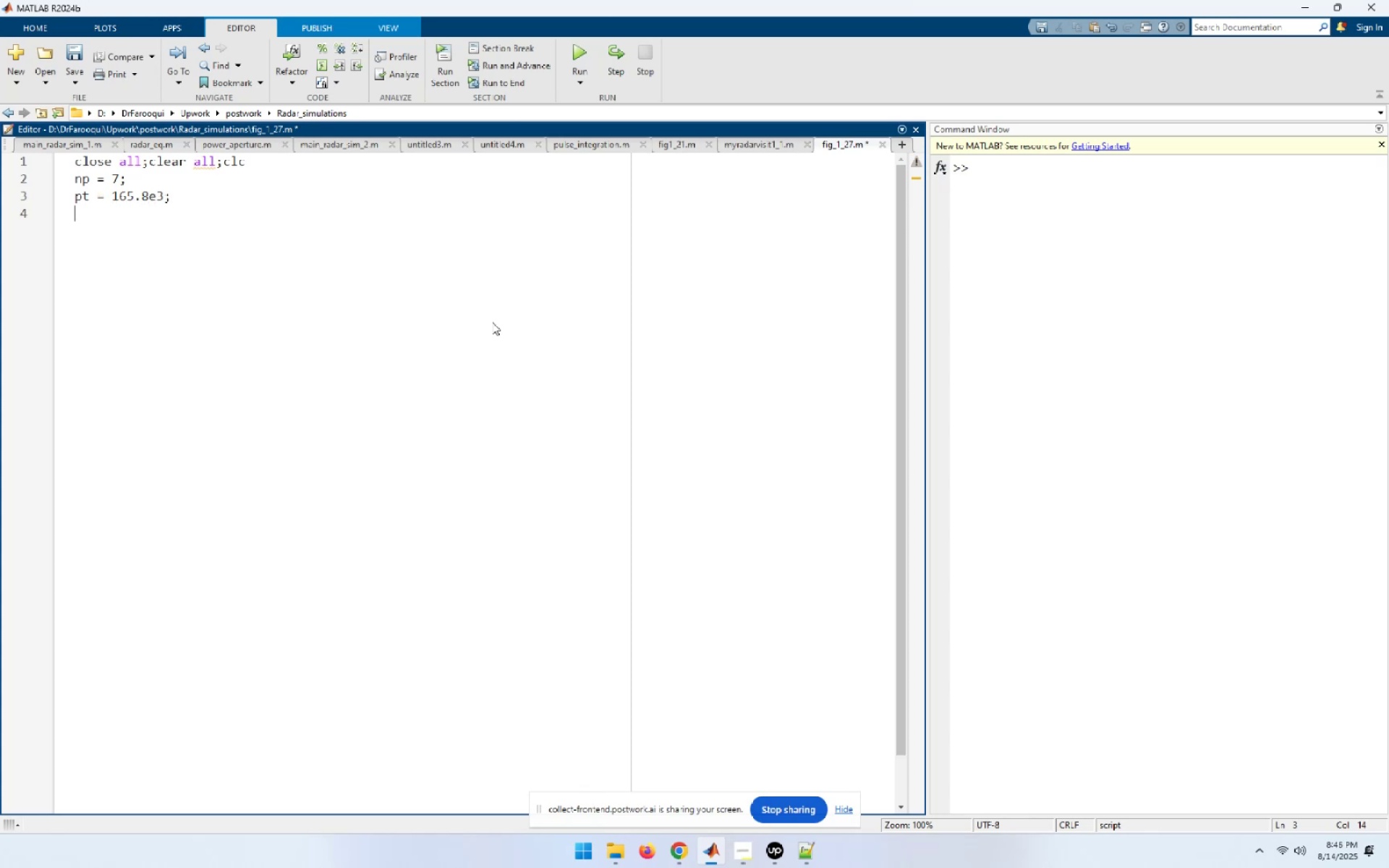 
type(freq = 3e9;)
 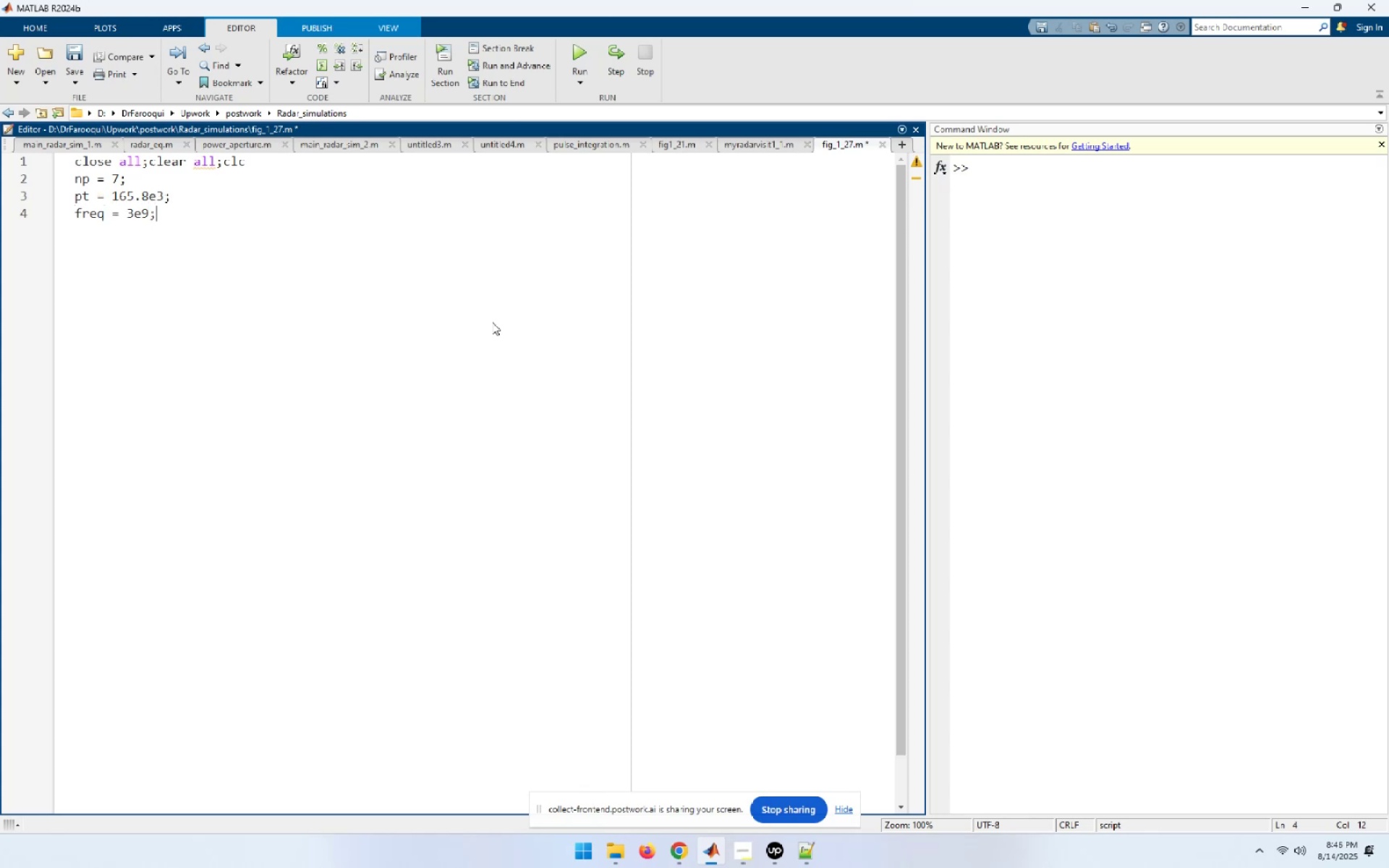 
key(Enter)
 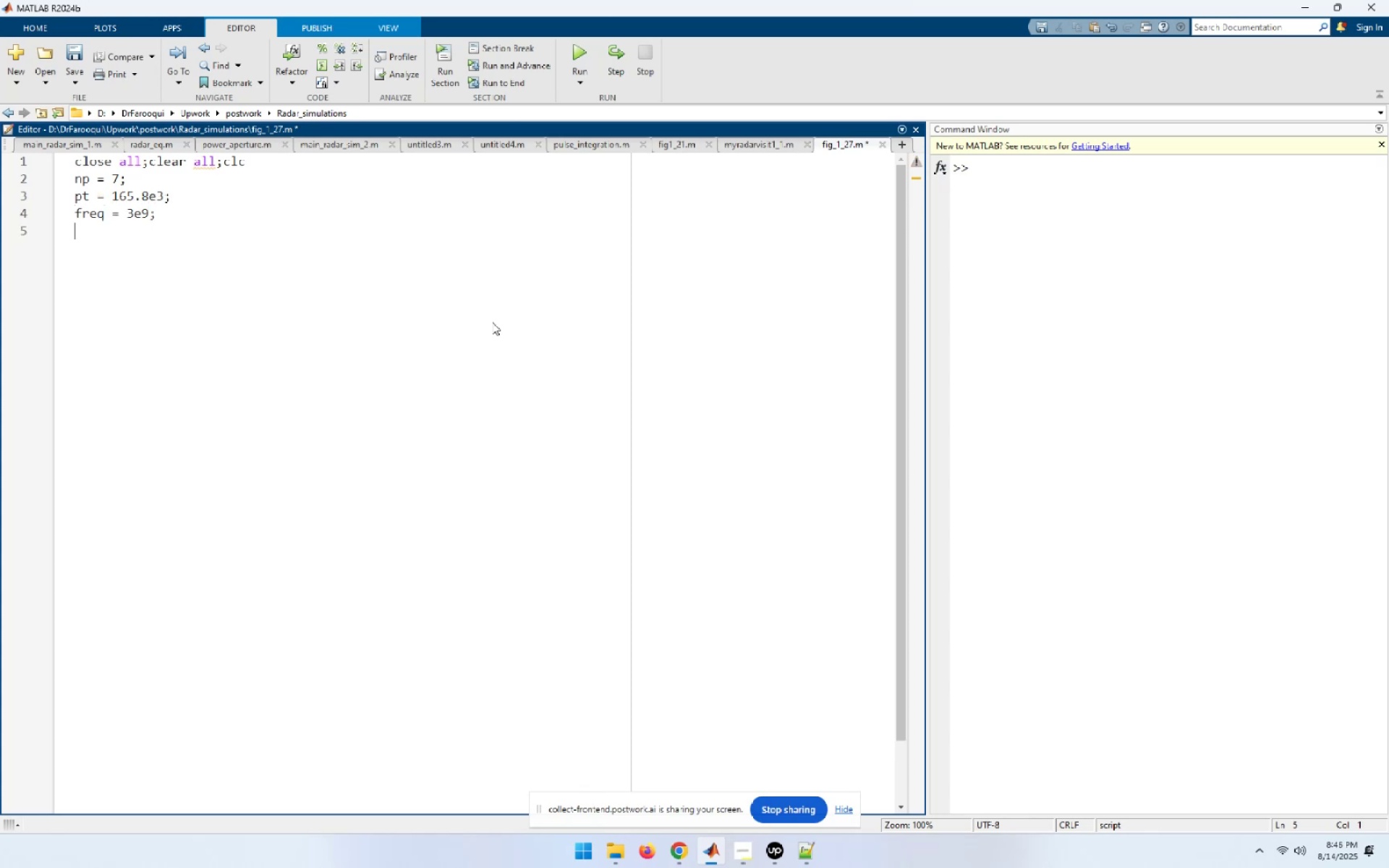 
type(g = 34.5;)
 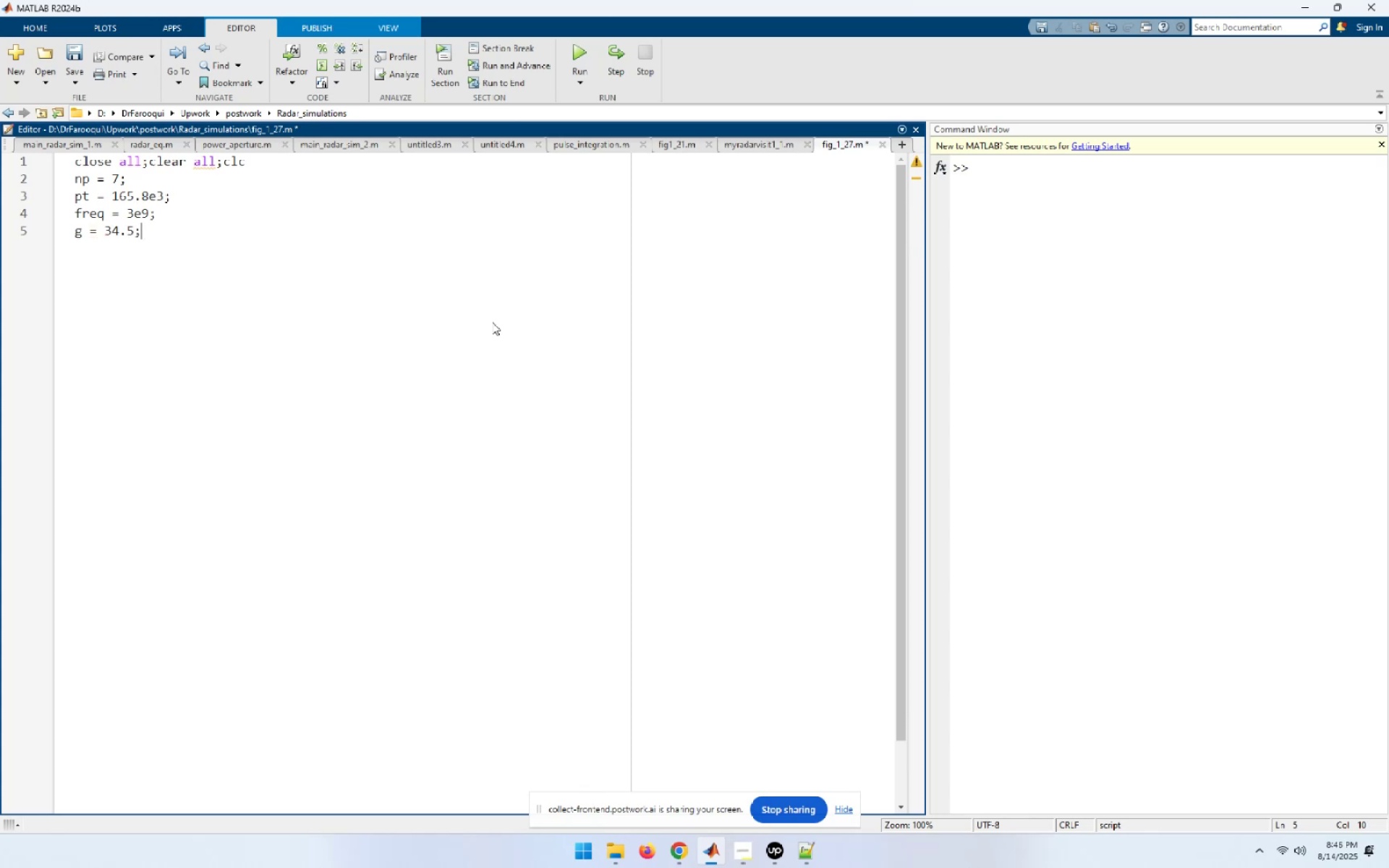 
key(Enter)
 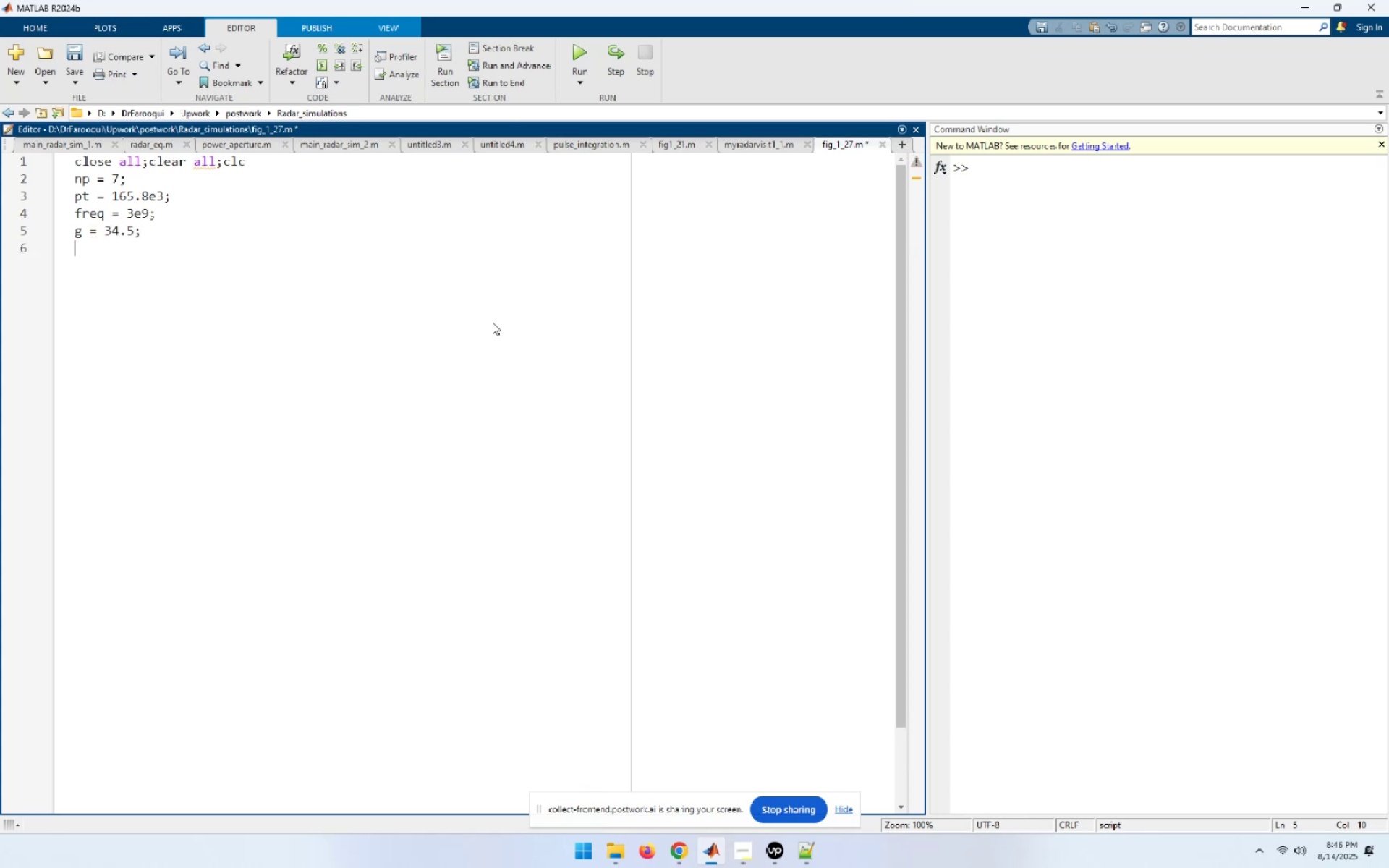 
type(sigmam = 0.5;)
 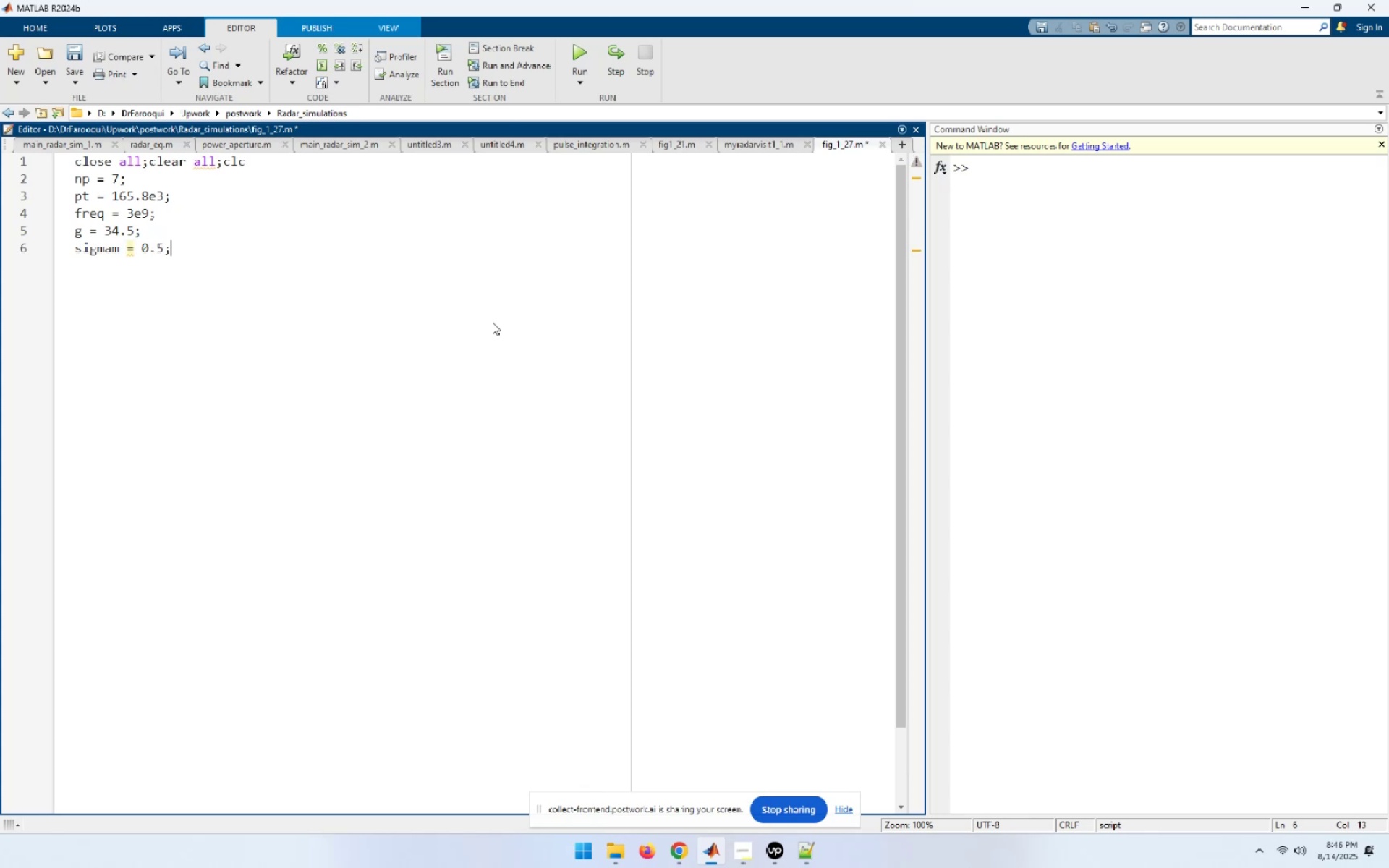 
key(Enter)
 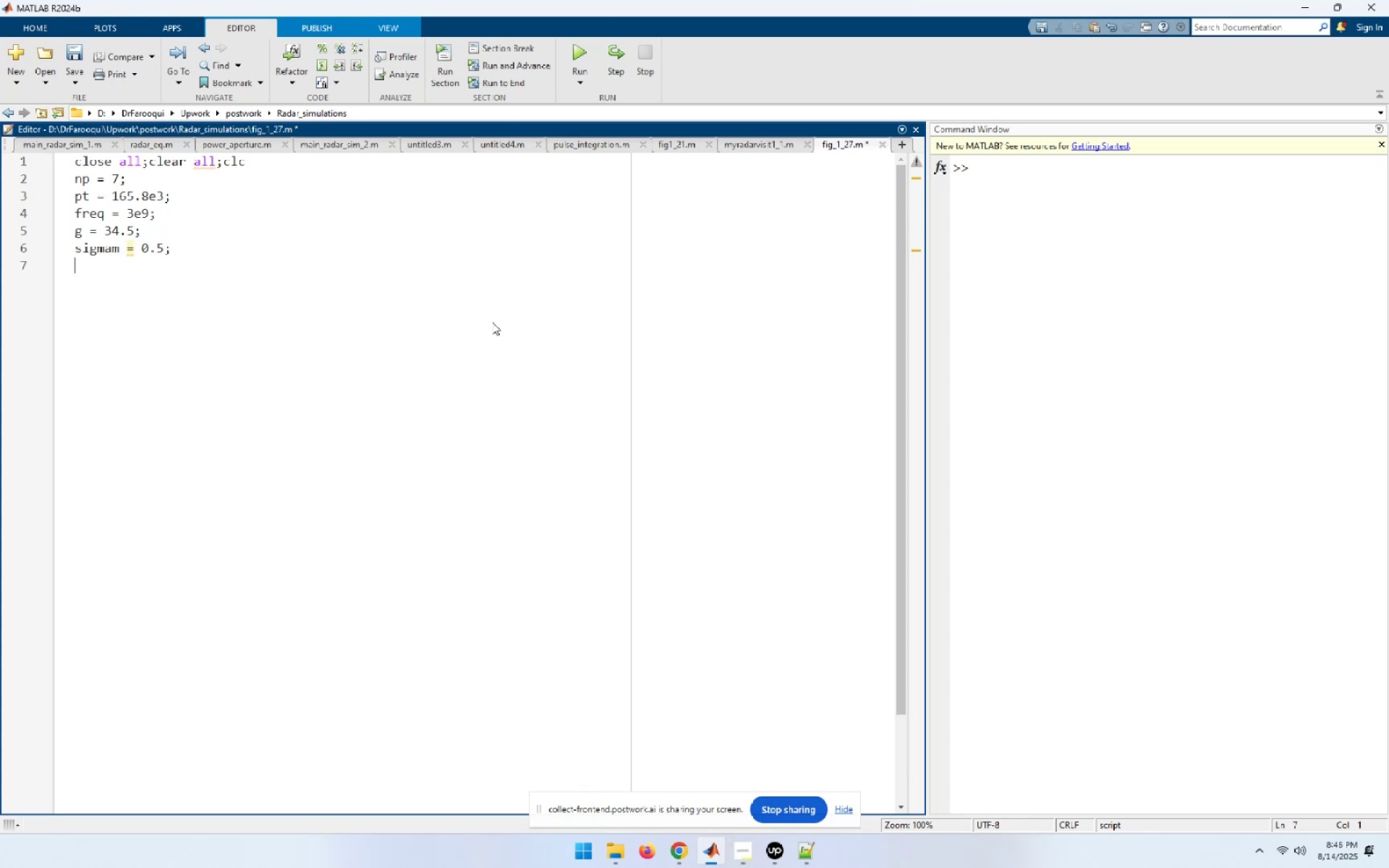 
type(sg)
key(Backspace)
type(iga)
key(Backspace)
type(maa = 4;)
 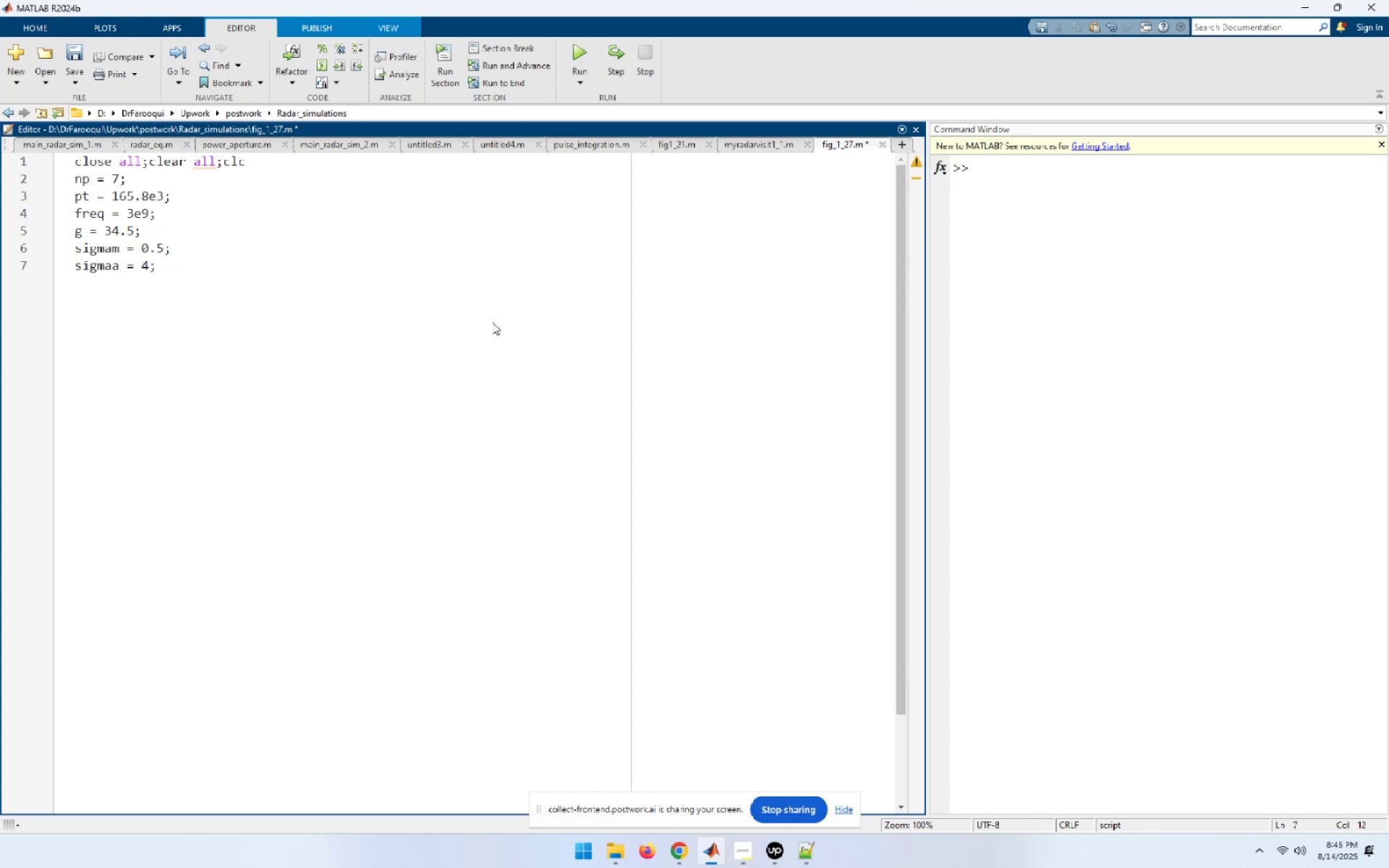 
key(Enter)
 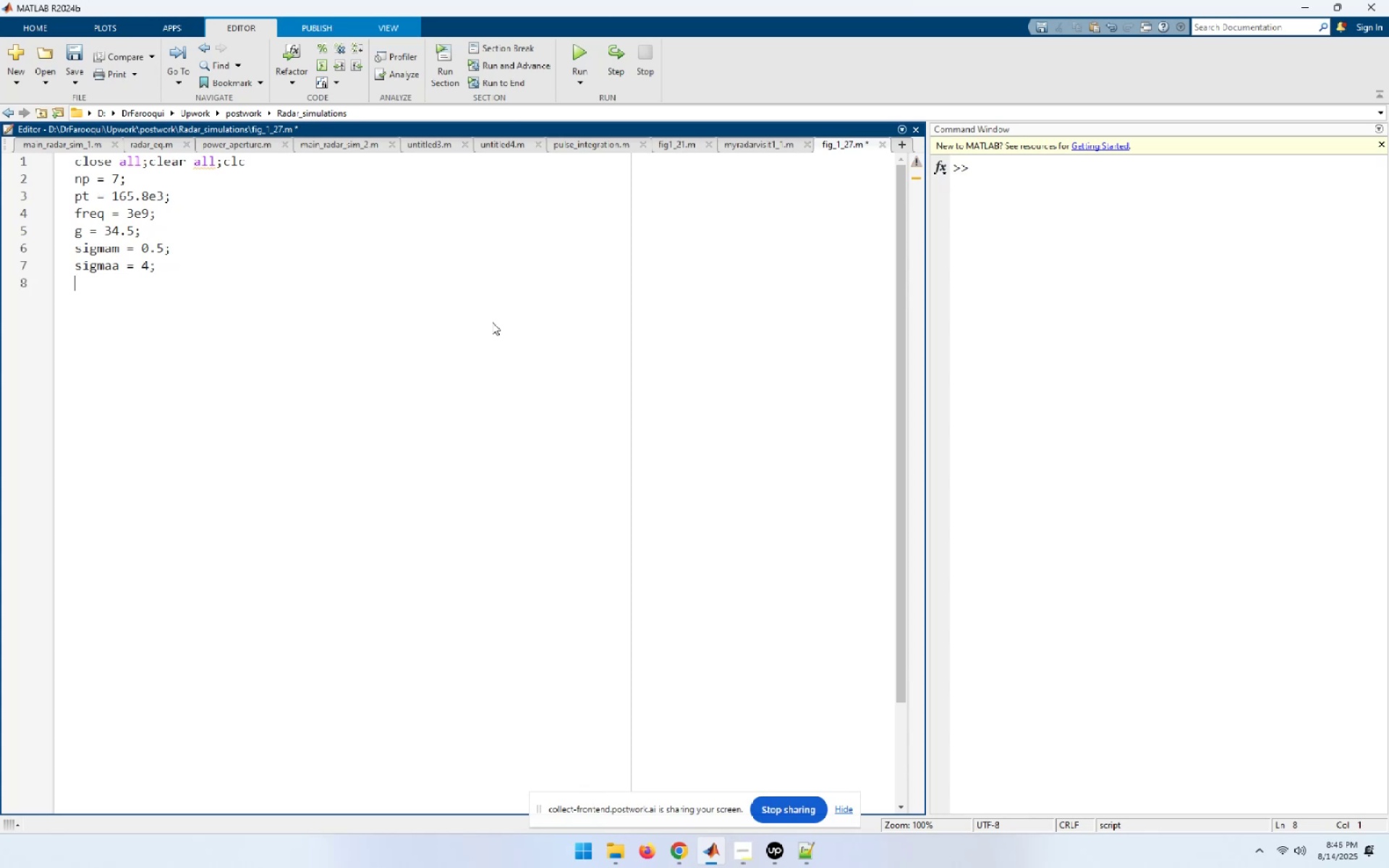 
type(te = 290;)
 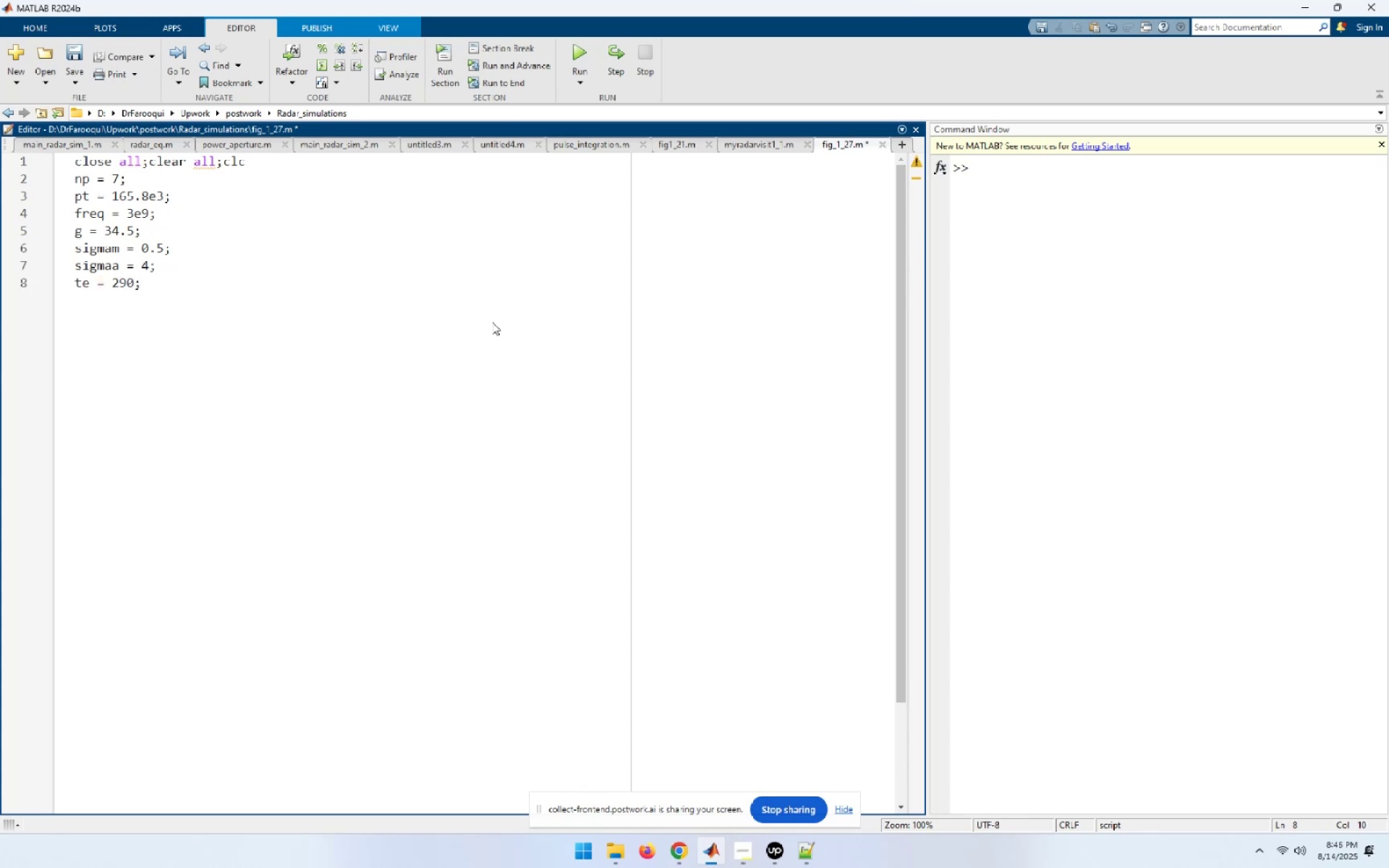 
key(Enter)
 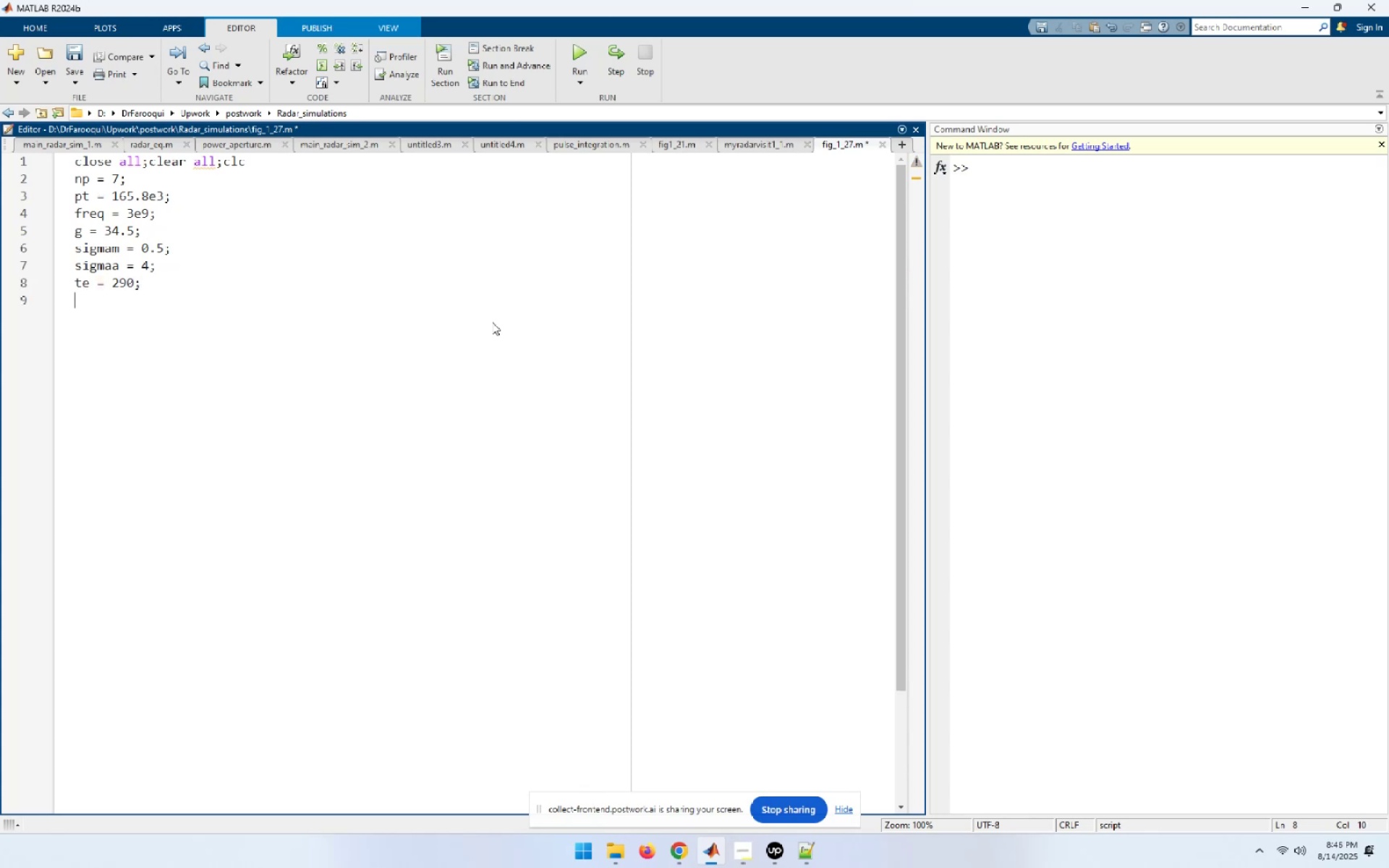 
type(b = 1e6;)
 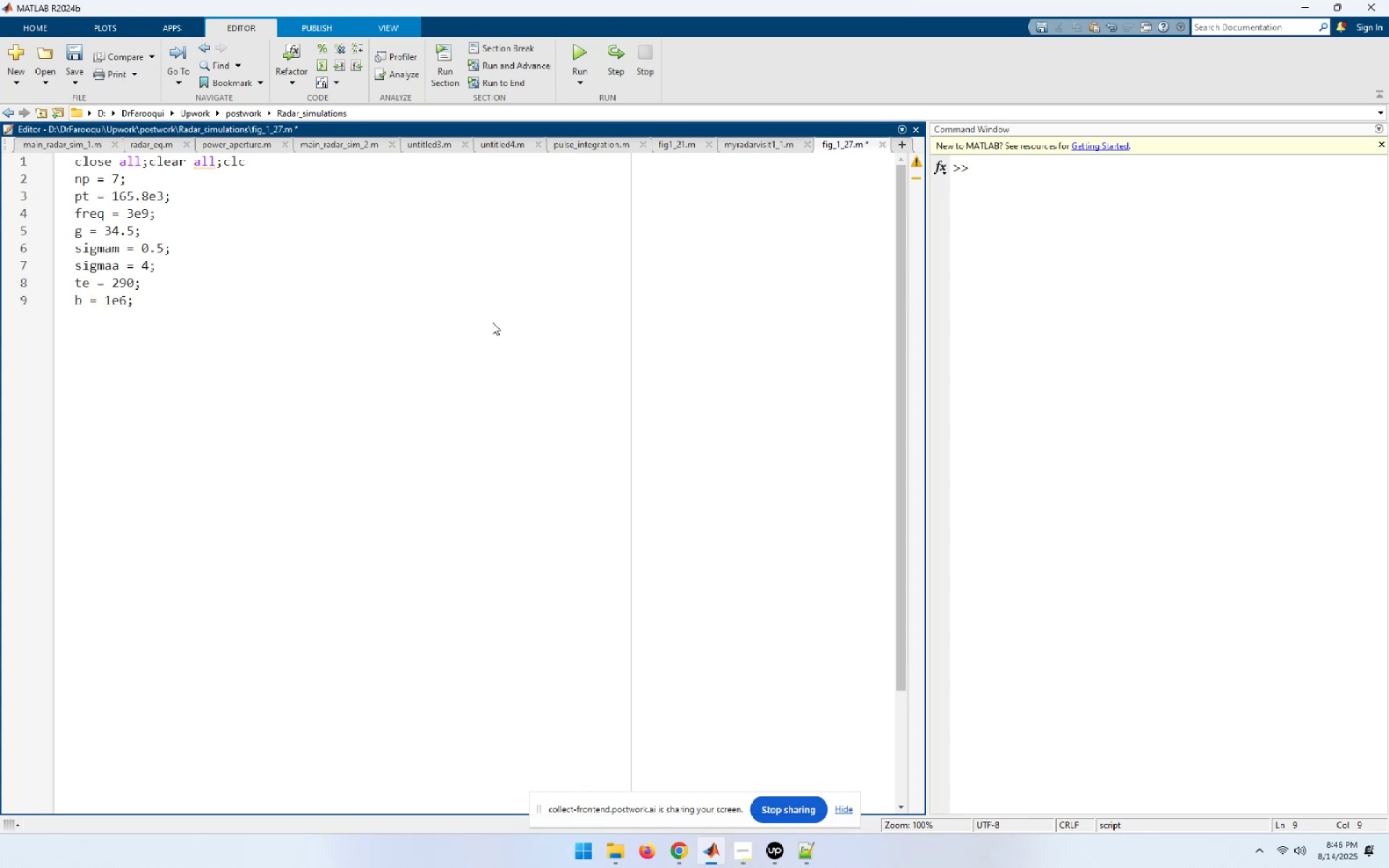 
key(Enter)
 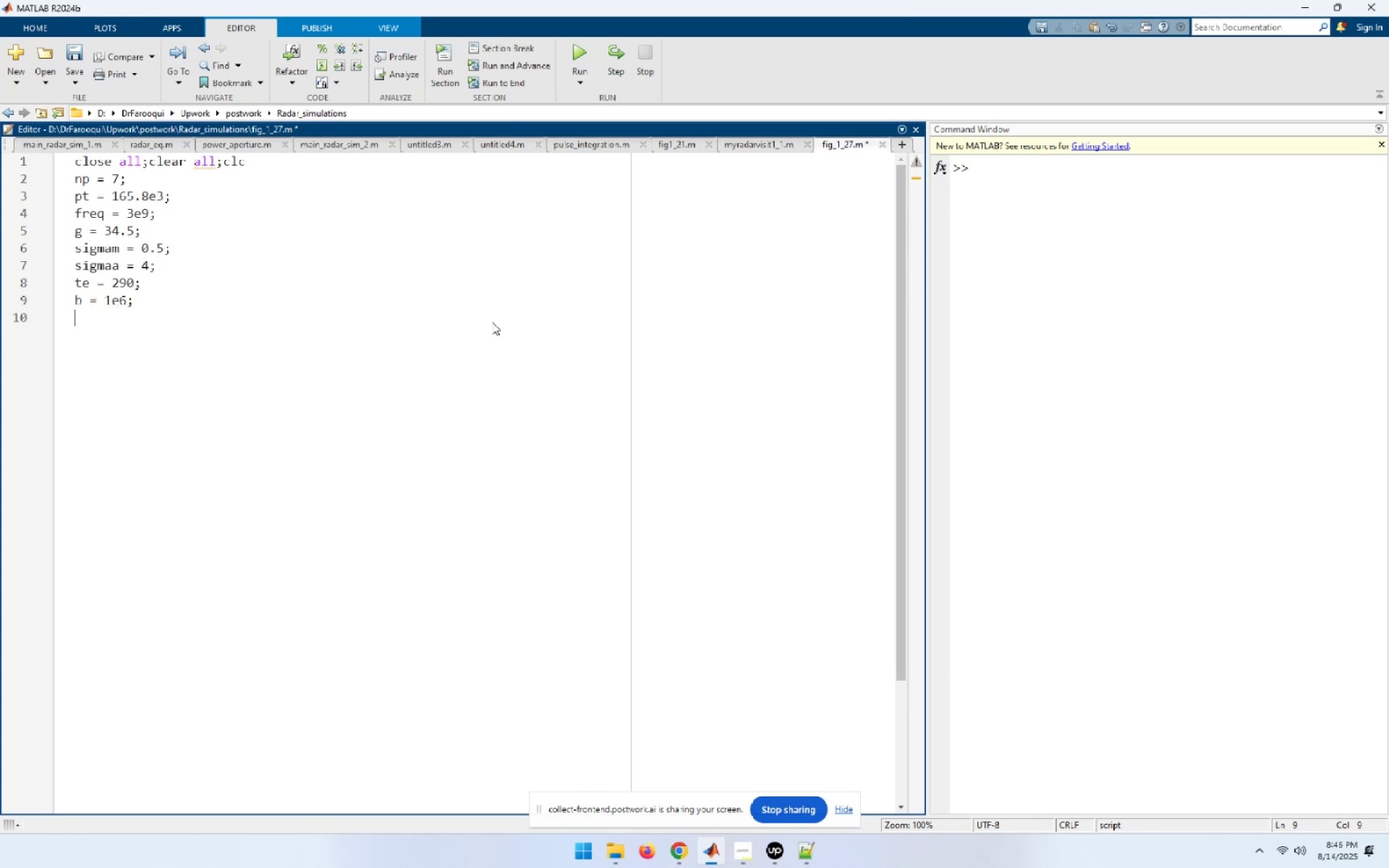 
type(nu  )
key(Backspace)
key(Backspace)
key(Backspace)
type(f = 6;)
 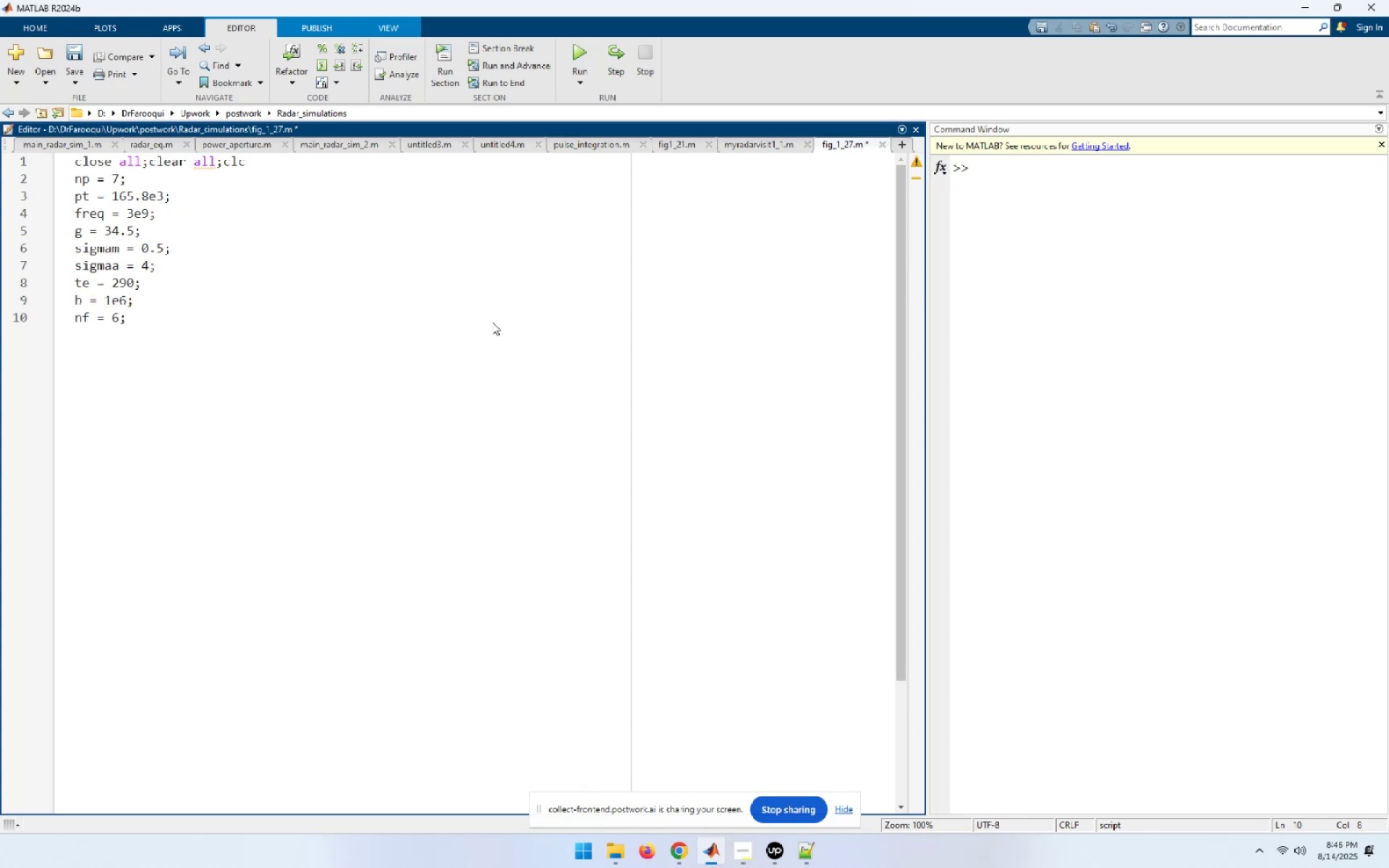 
key(Enter)
 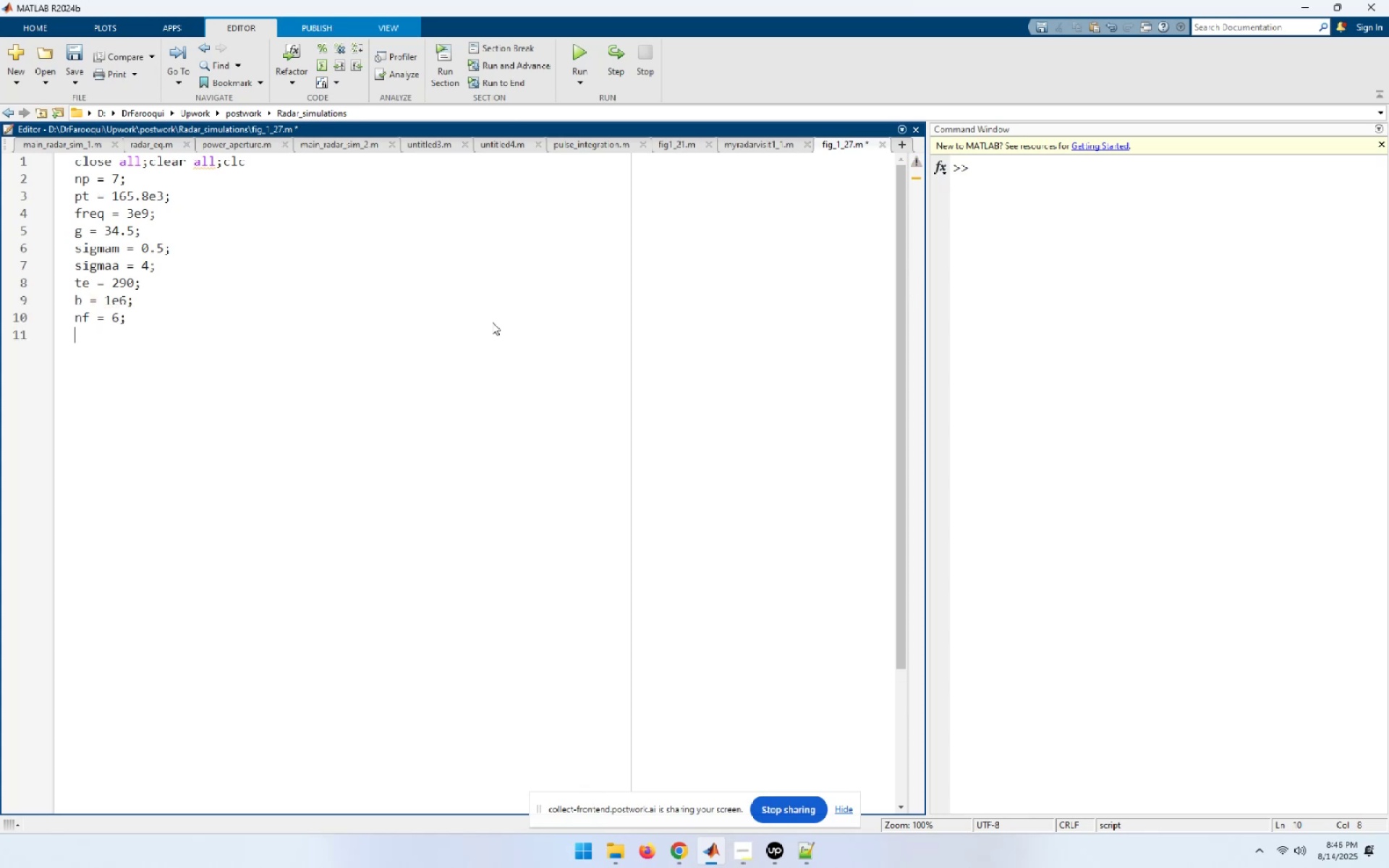 
type(loss = 8;)
 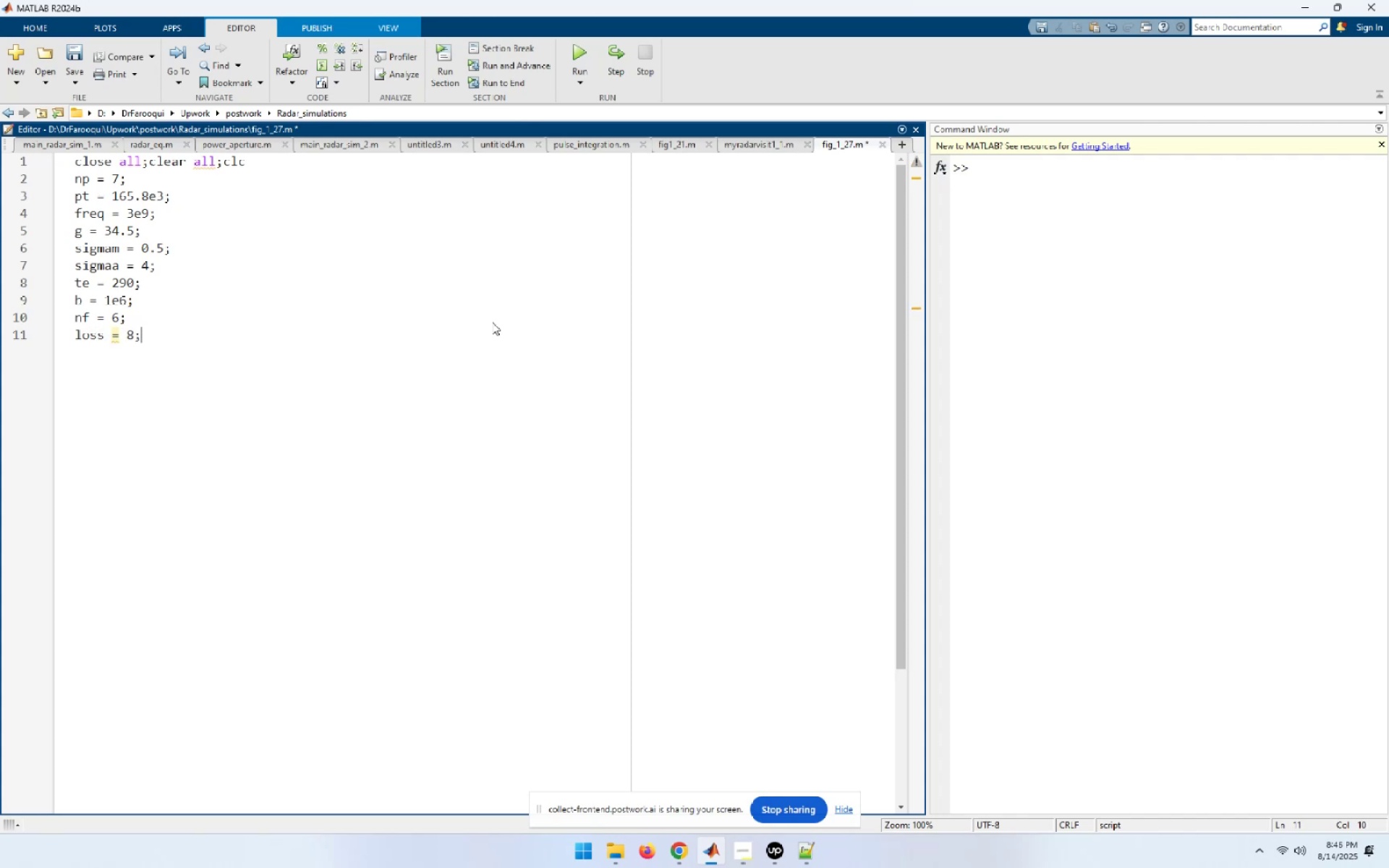 
key(Enter)
 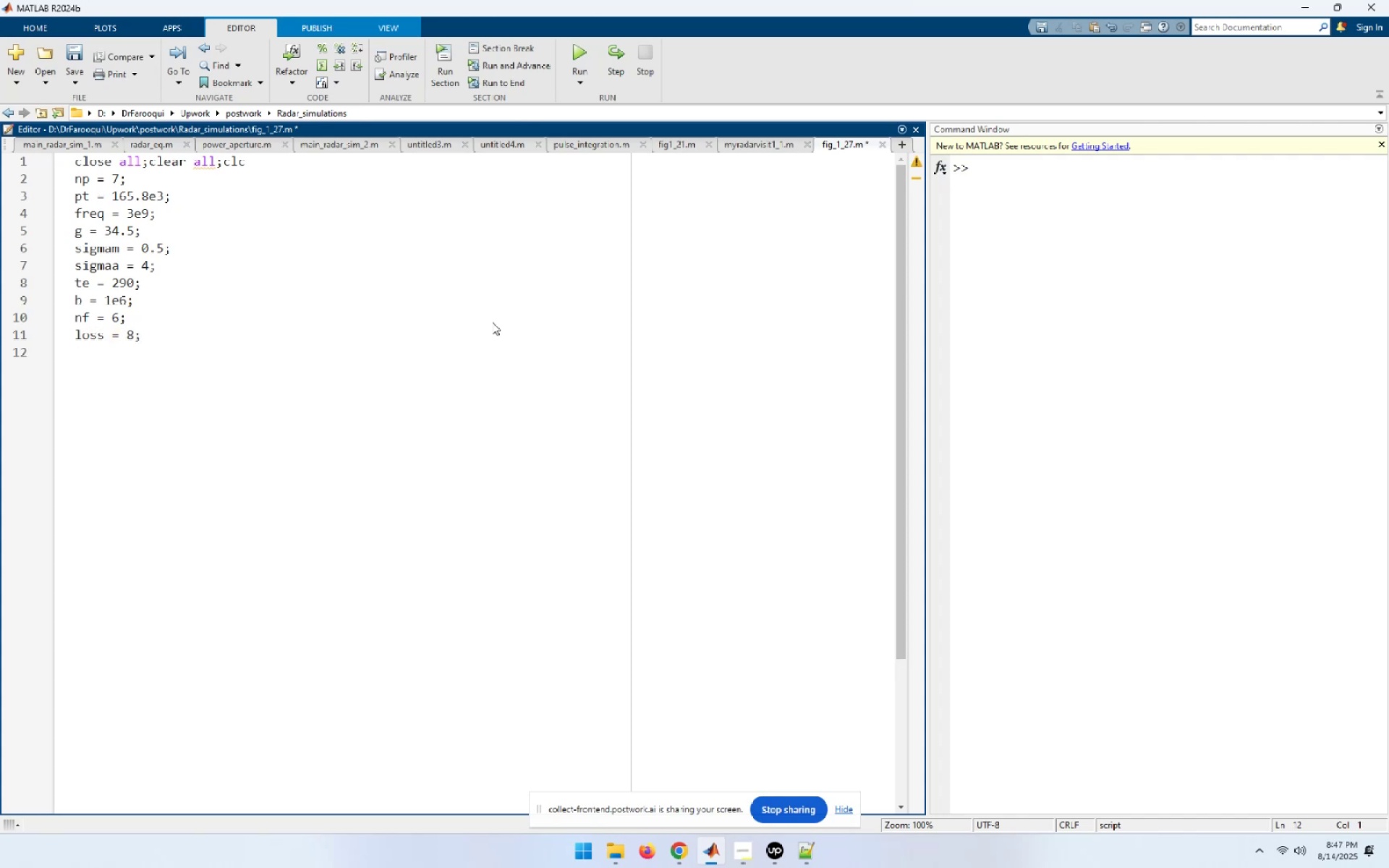 
wait(9.58)
 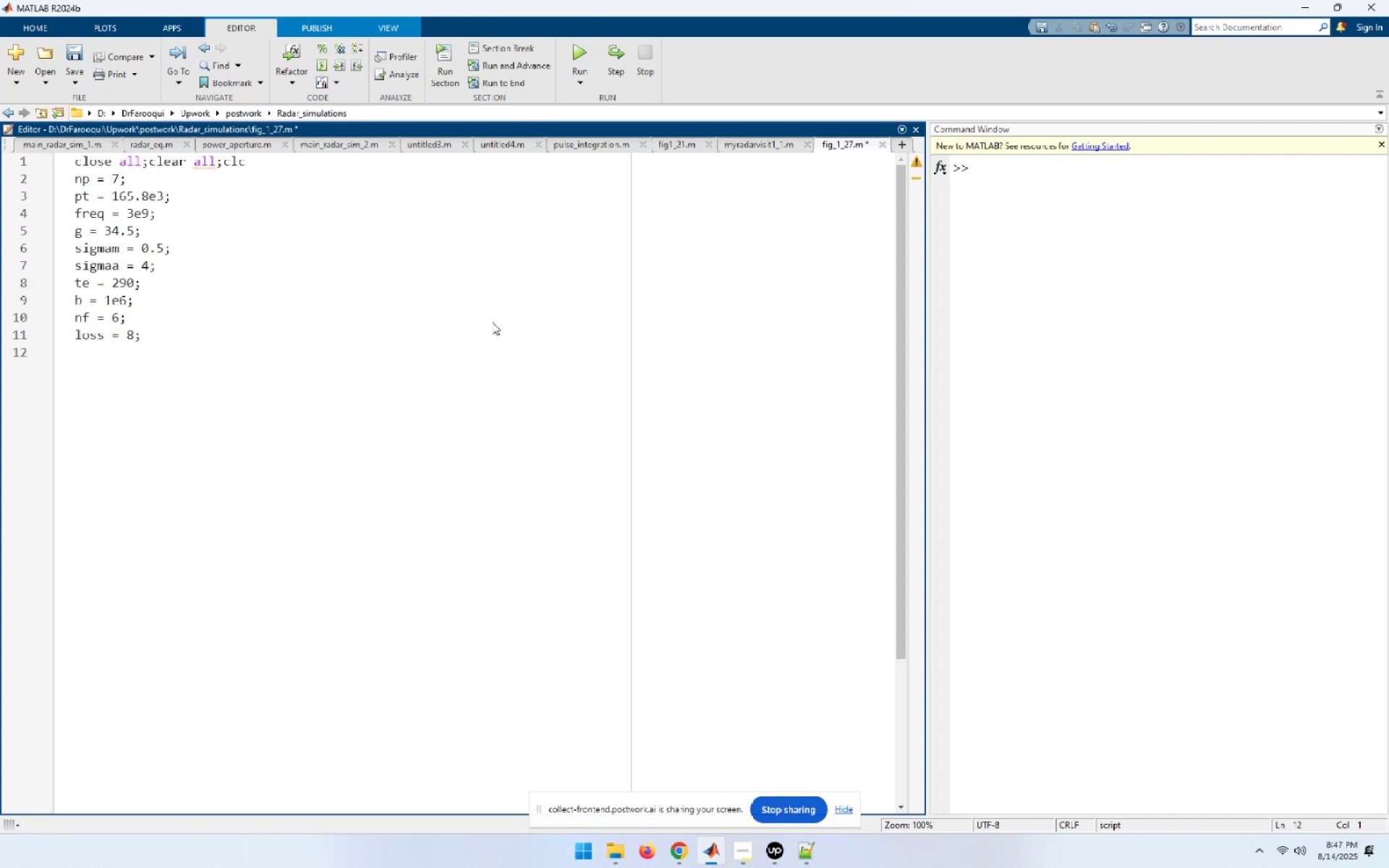 
type(SNR_1 = ())
key(Backspace)
key(Backspace)
type((10^13)/())
 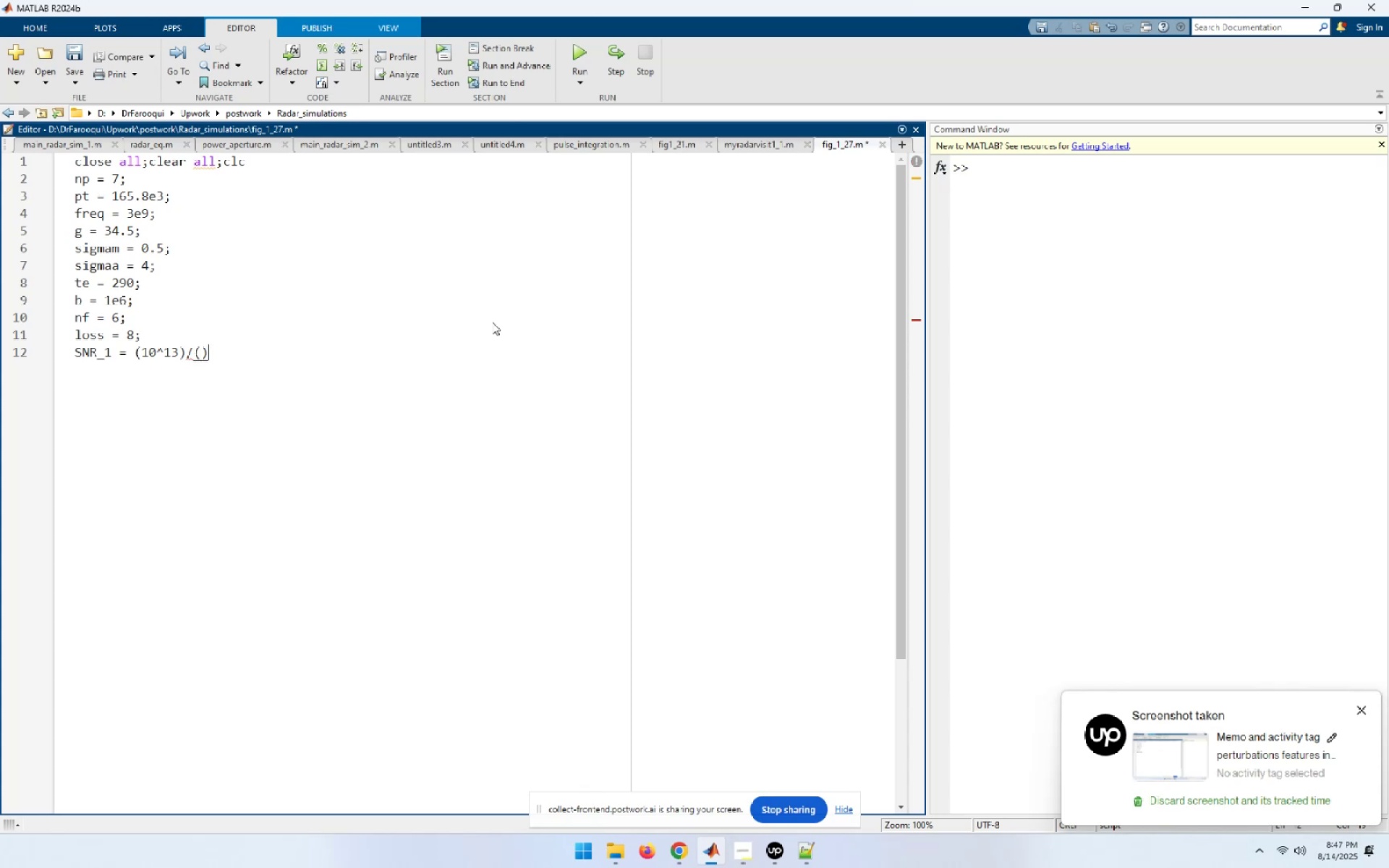 
key(ArrowLeft)
 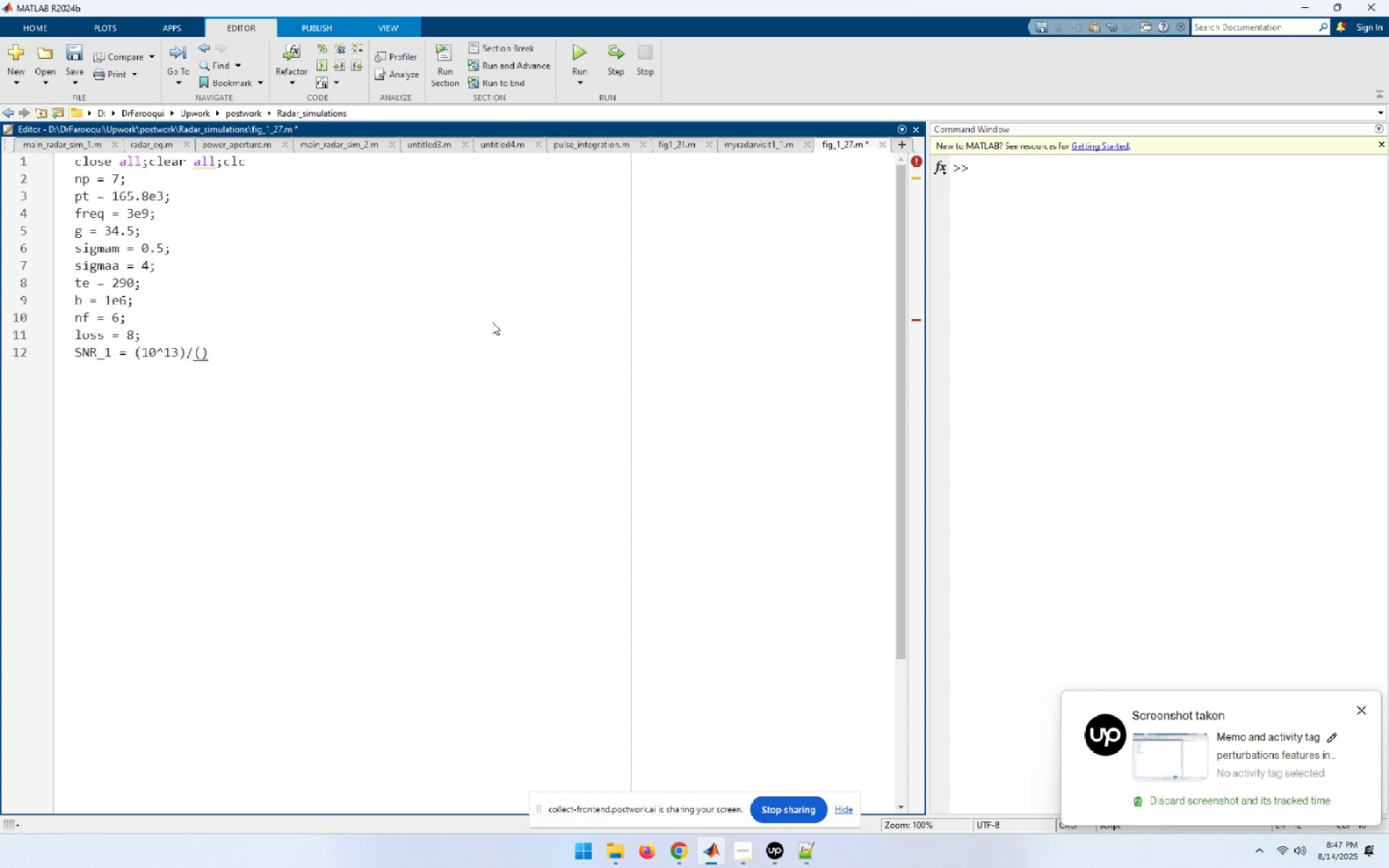 
type(2*7[End] + sqrt())
 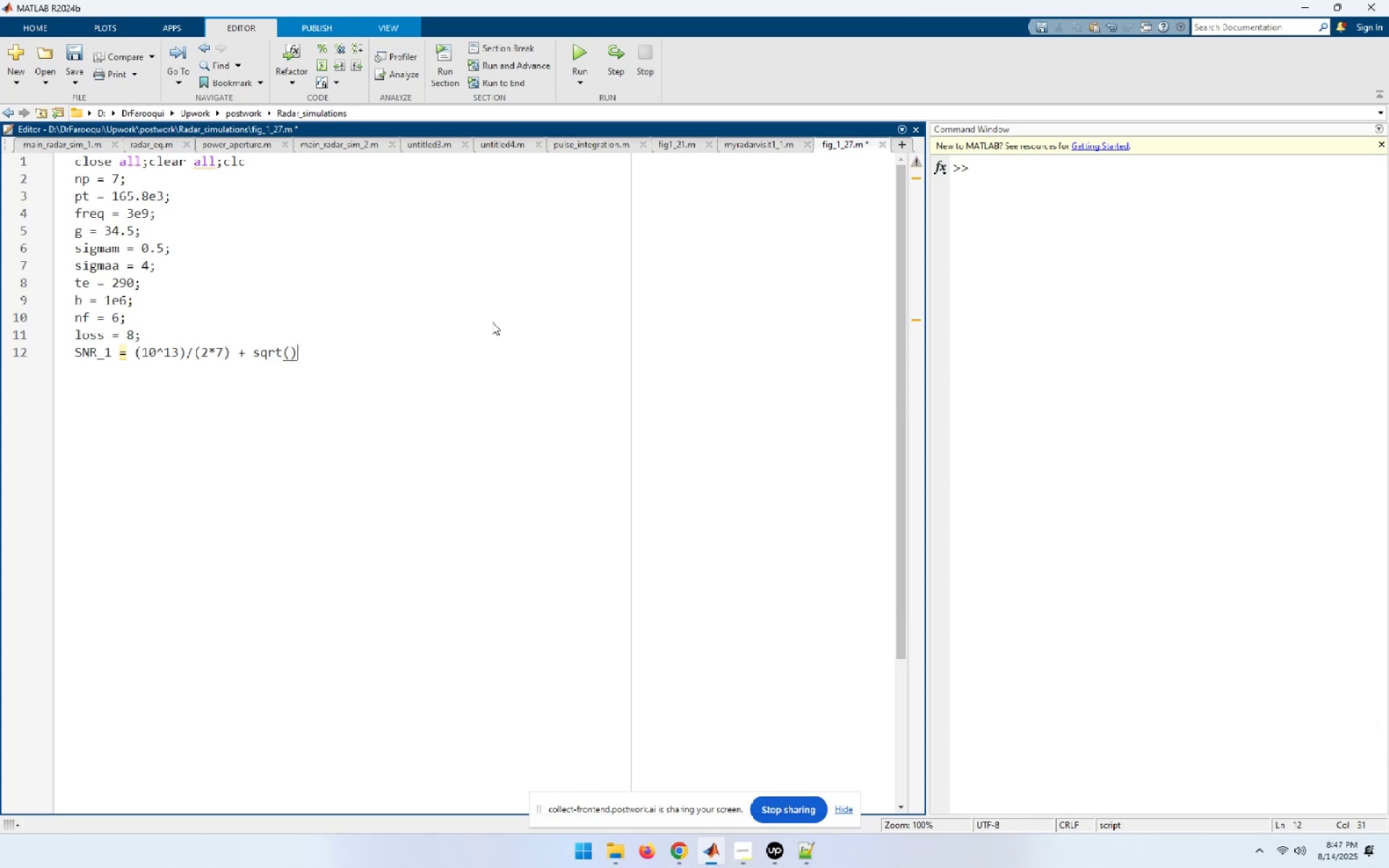 
key(ArrowLeft)
 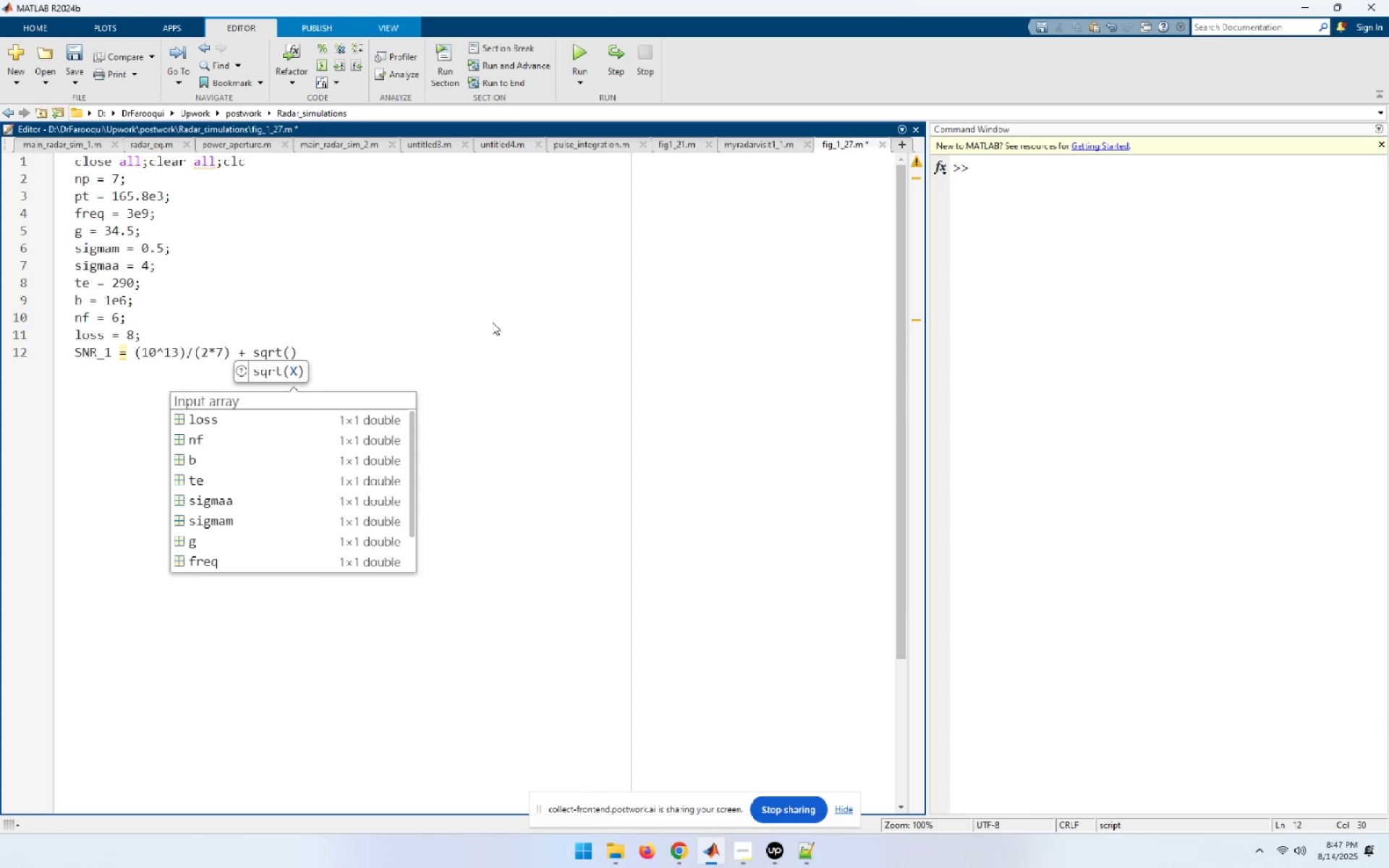 
type(10^1.3)
 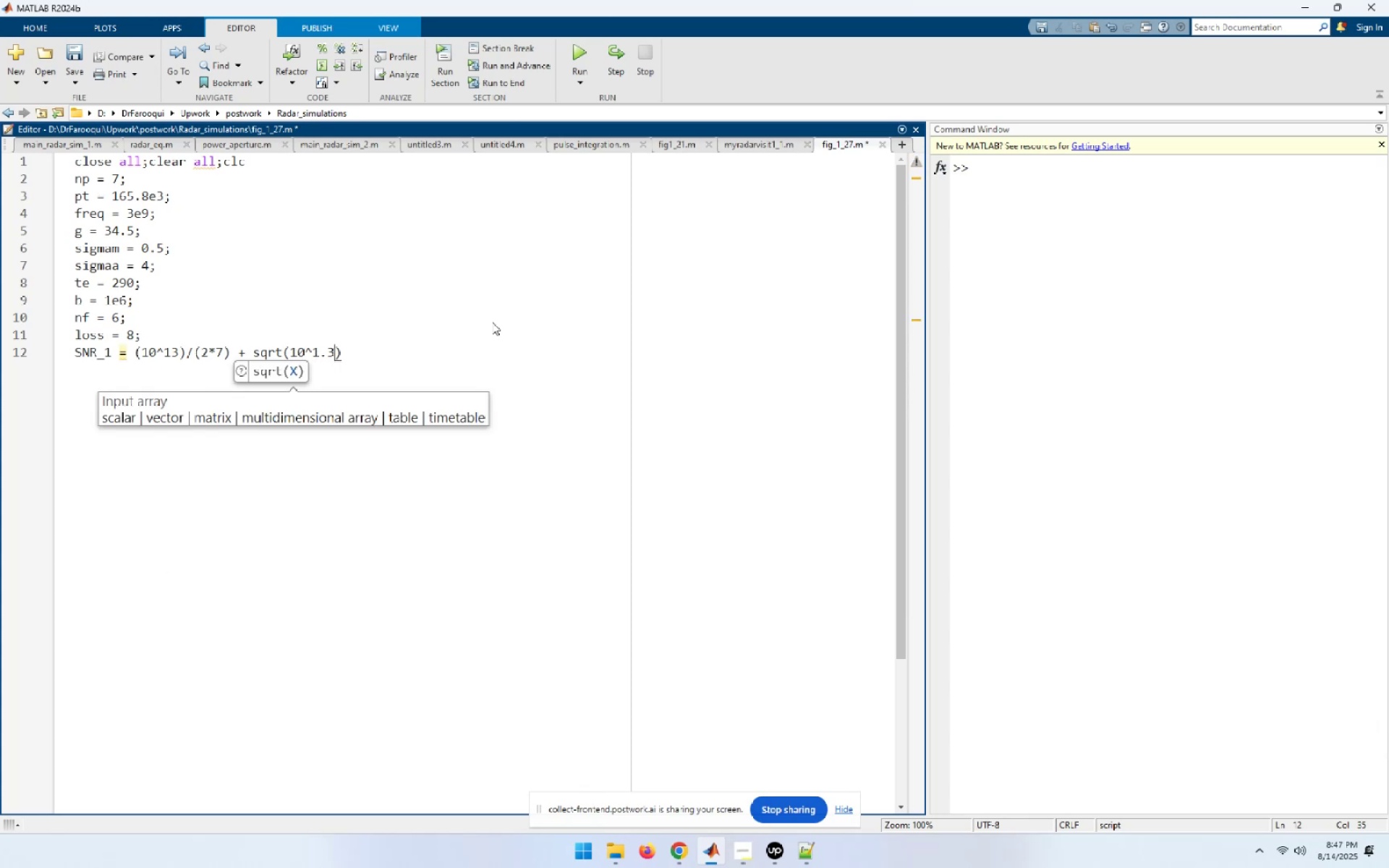 
wait(5.44)
 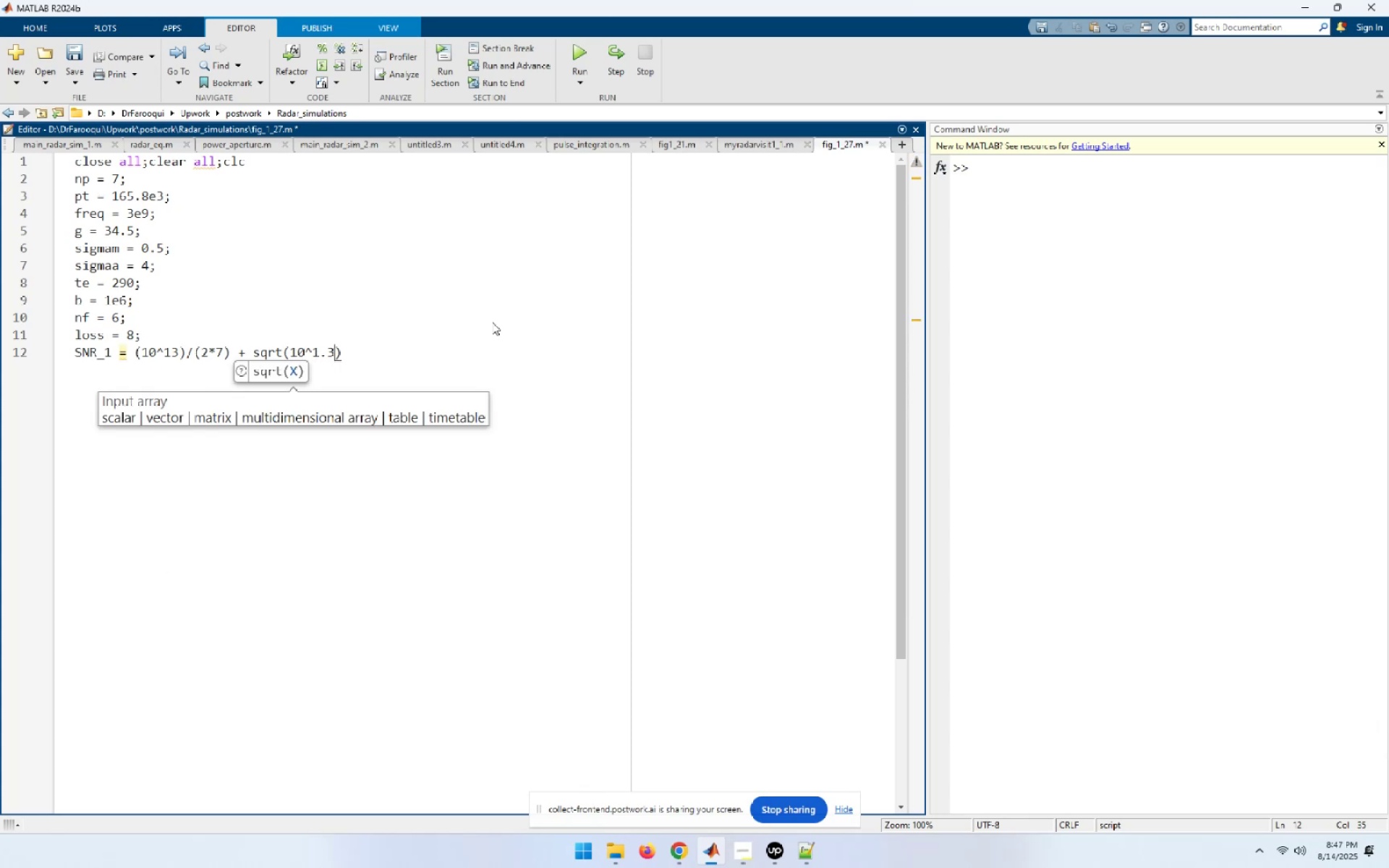 
key(ArrowRight)
 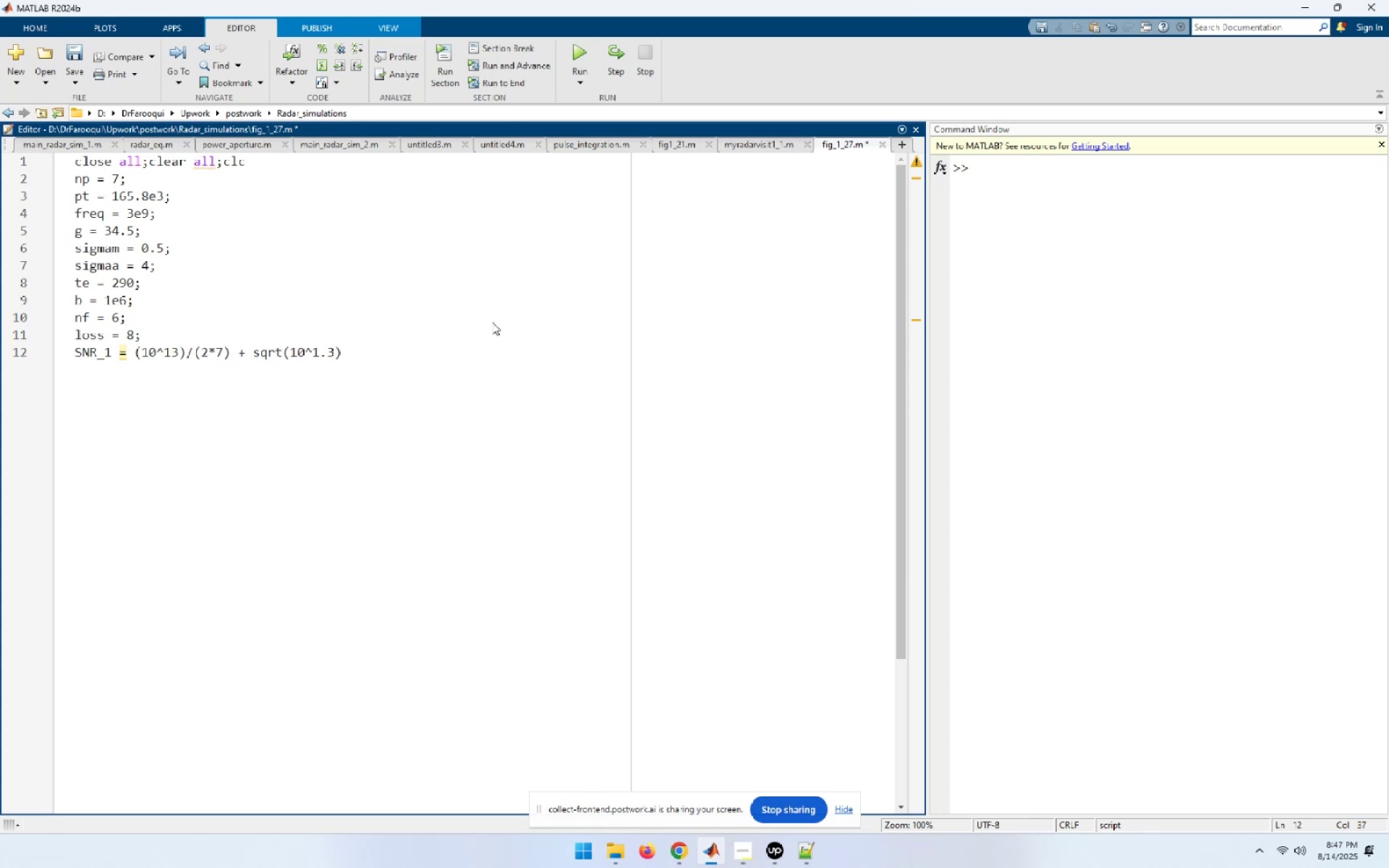 
key(NumpadDivide)
 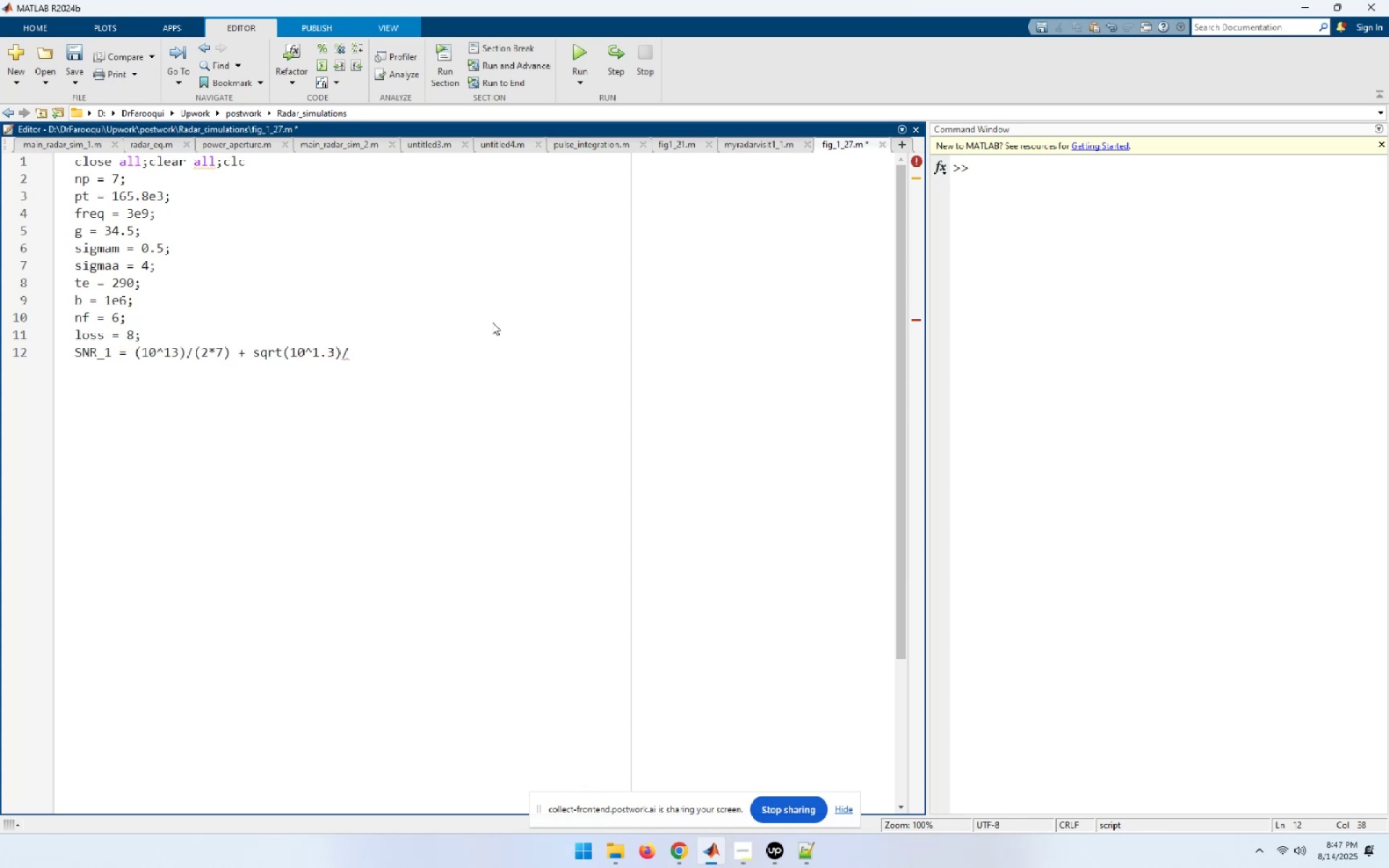 
type(())
 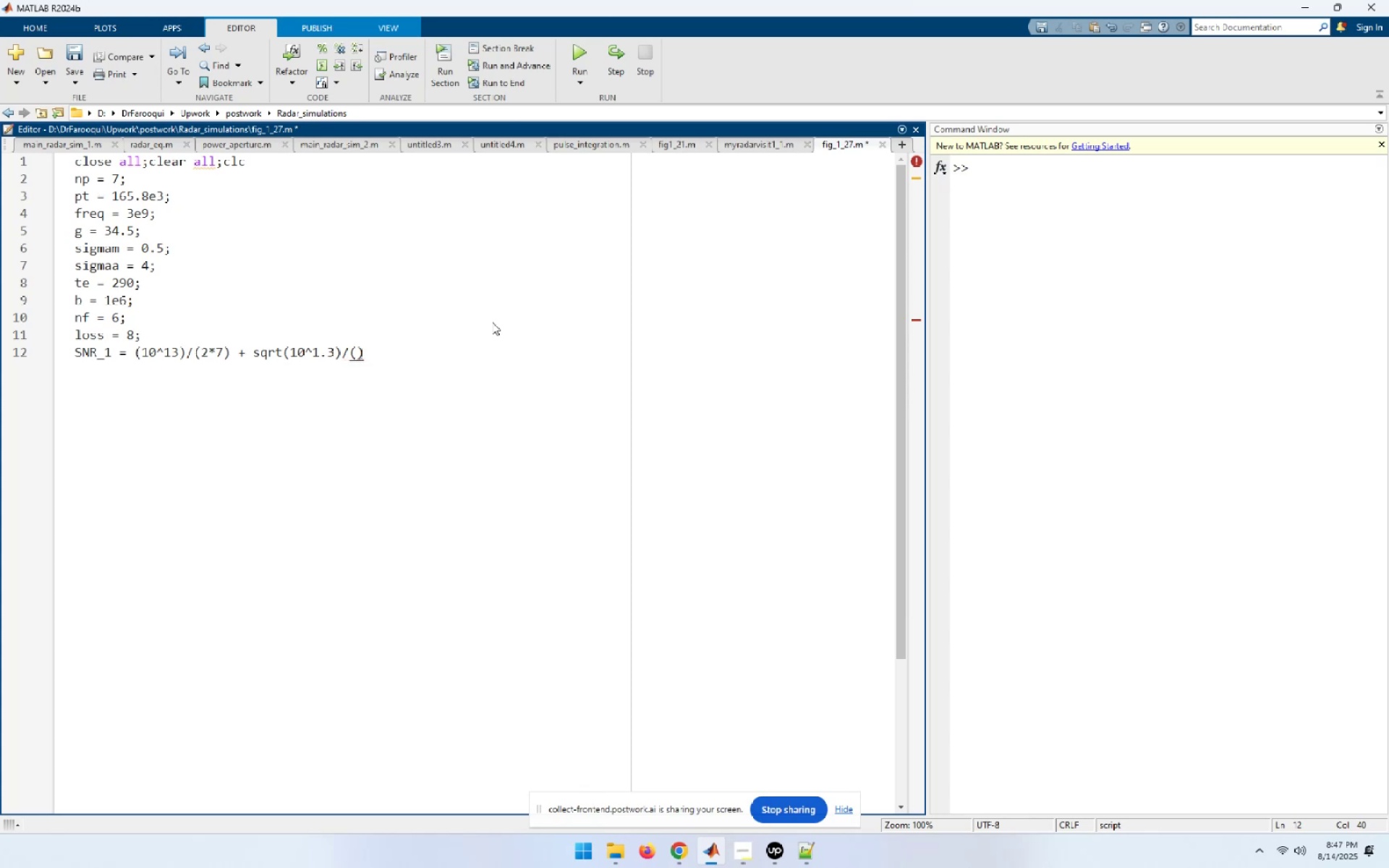 
key(ArrowLeft)
 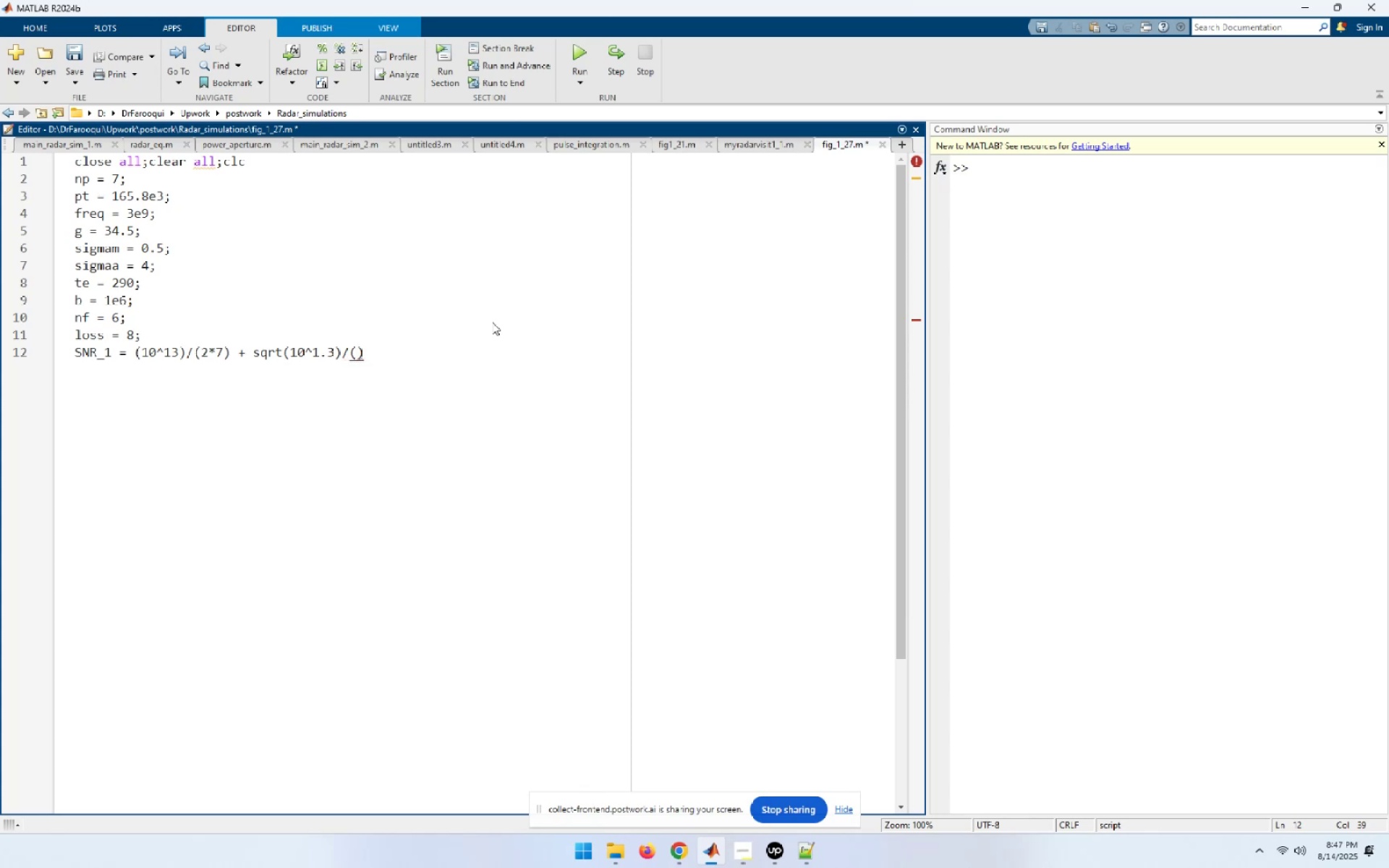 
key(Numpad4)
 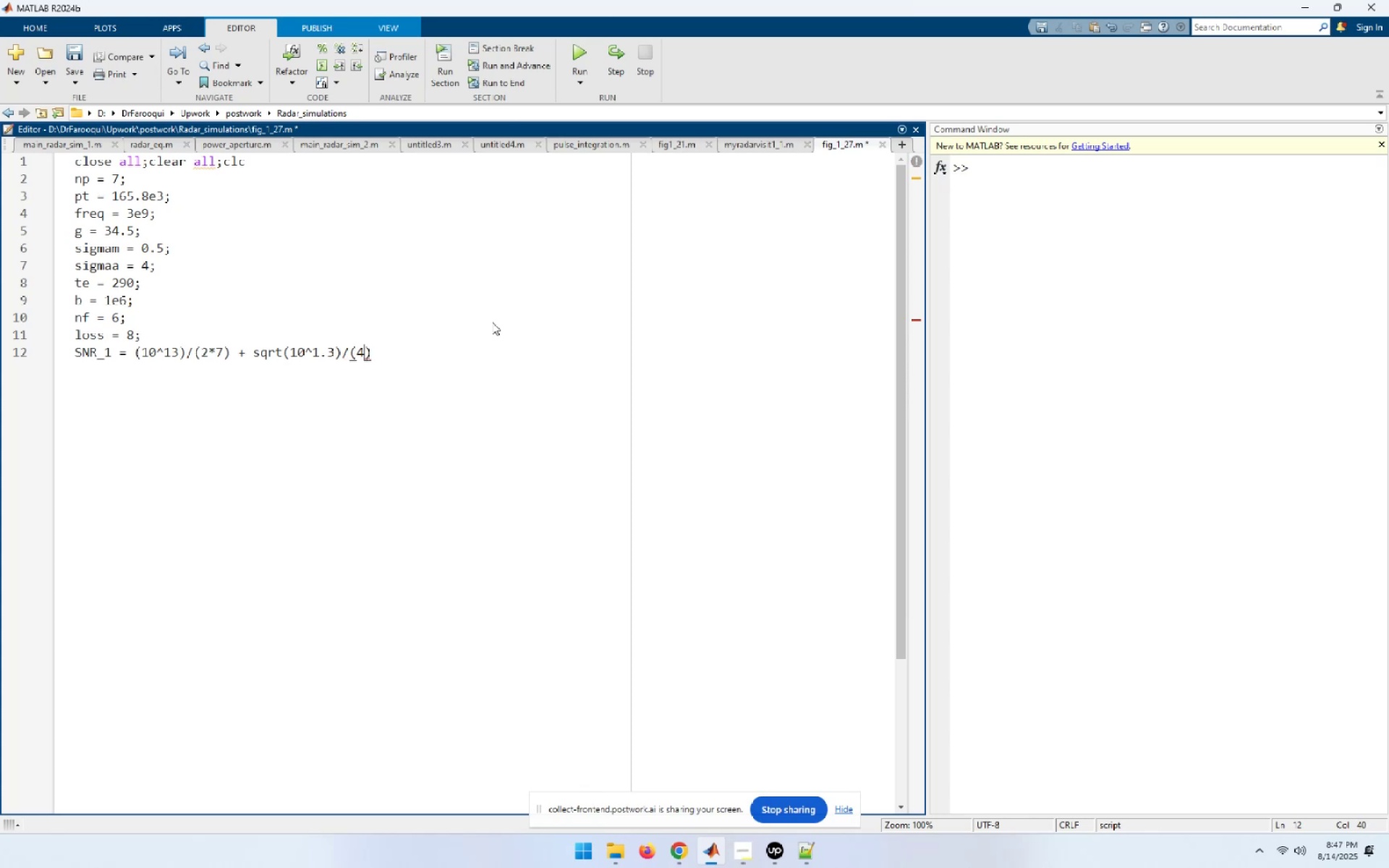 
key(NumpadMultiply)
 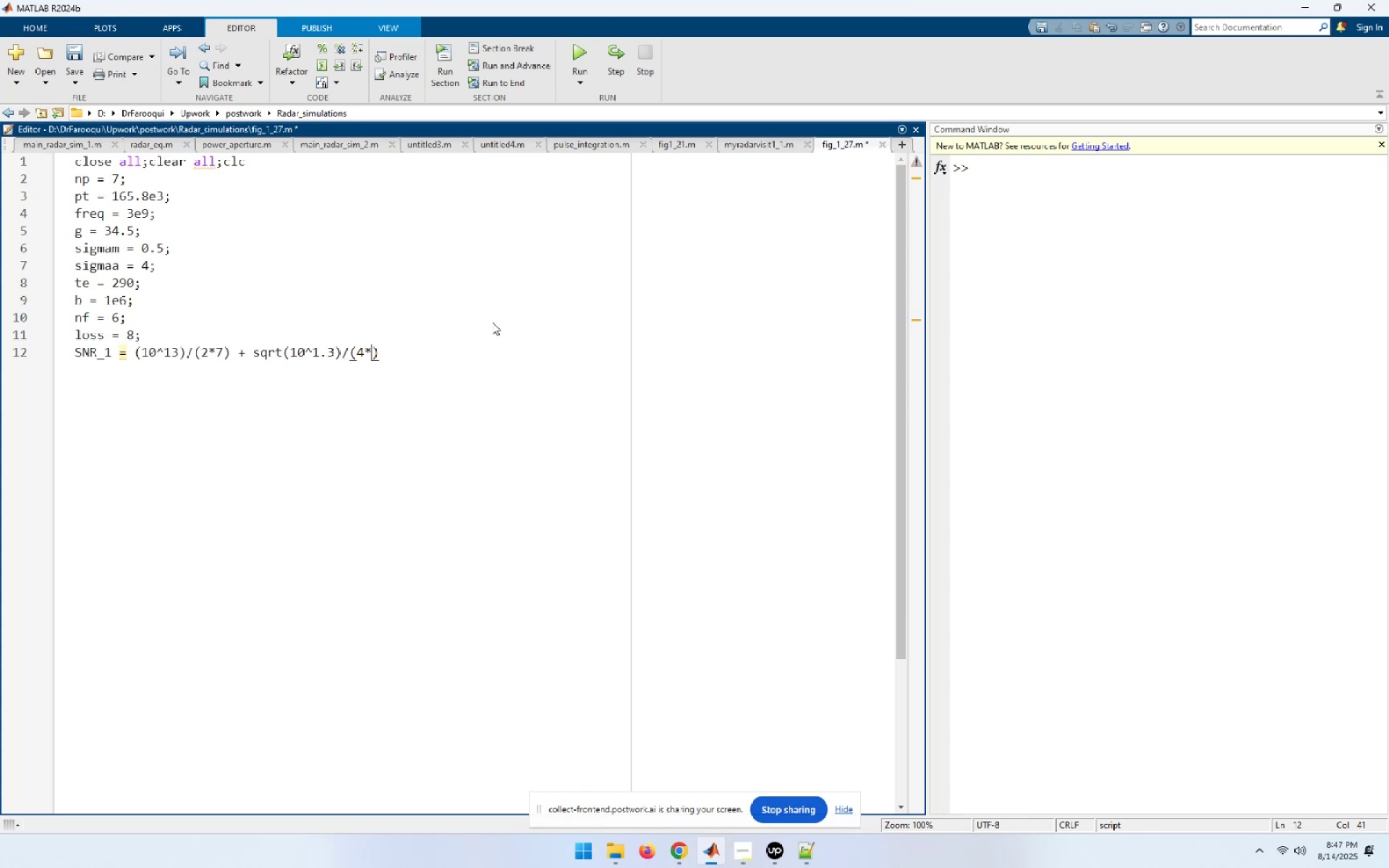 
key(Numpad7)
 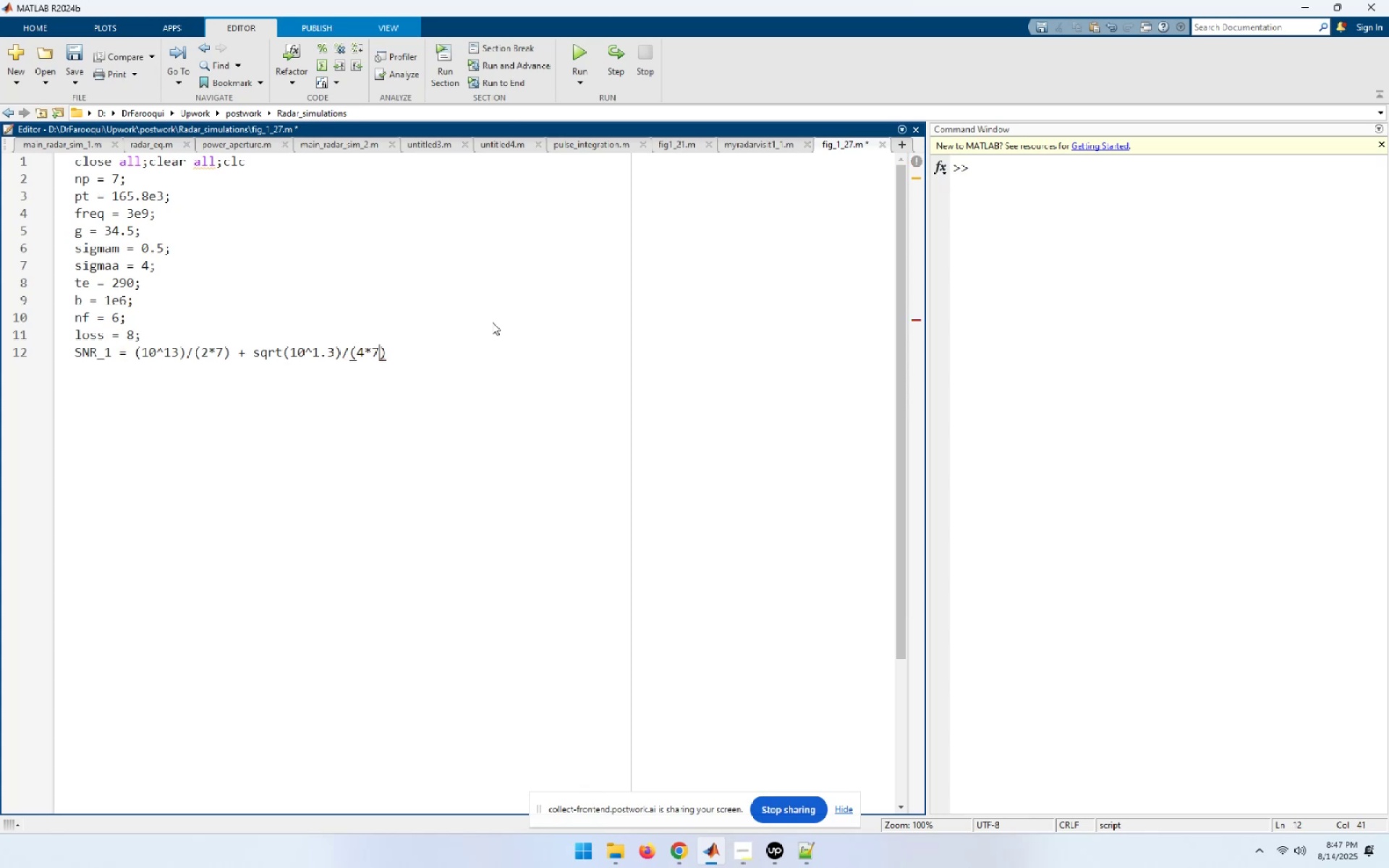 
key(NumpadMultiply)
 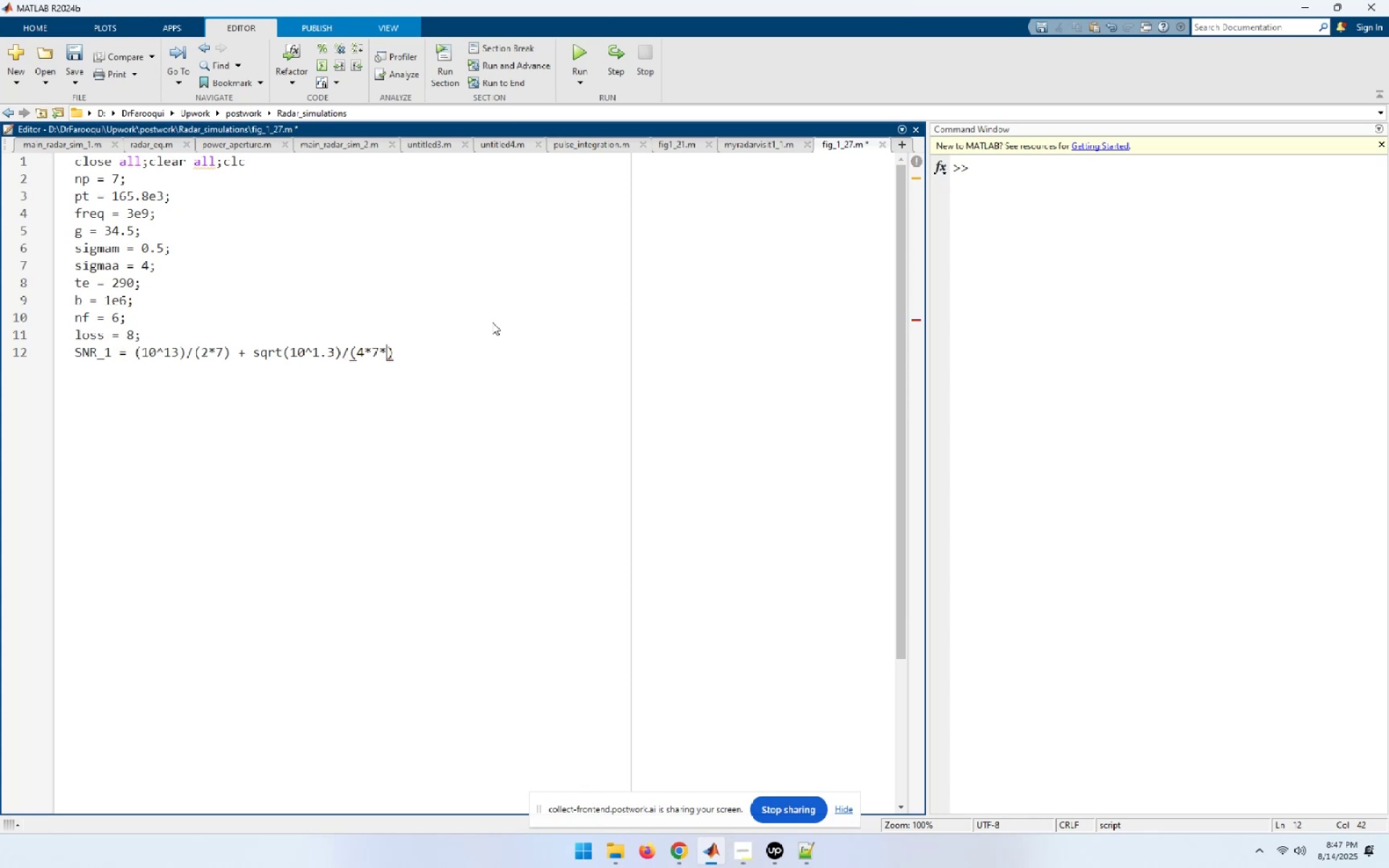 
key(Numpad7)
 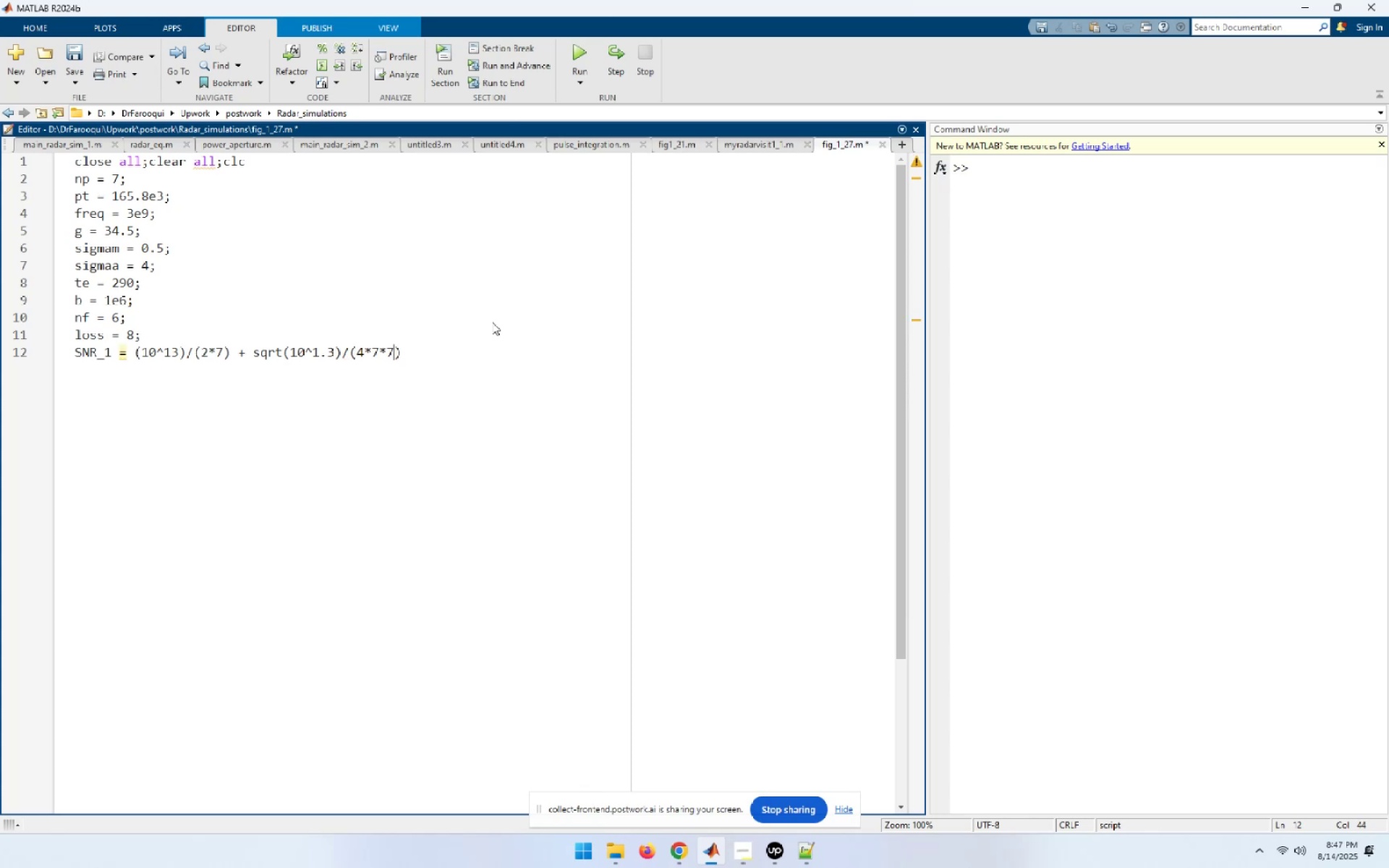 
key(ArrowRight)
 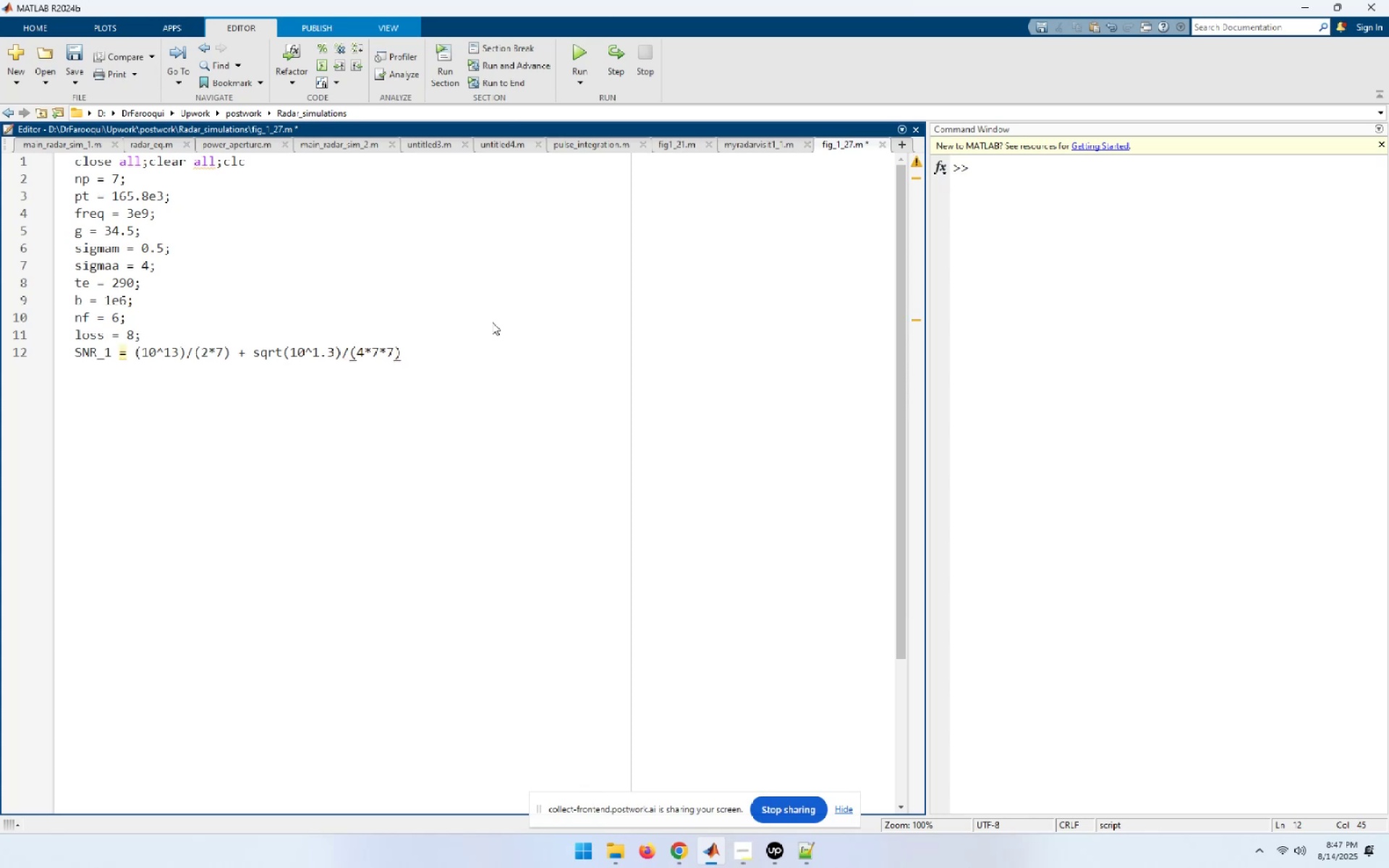 
type()+())
 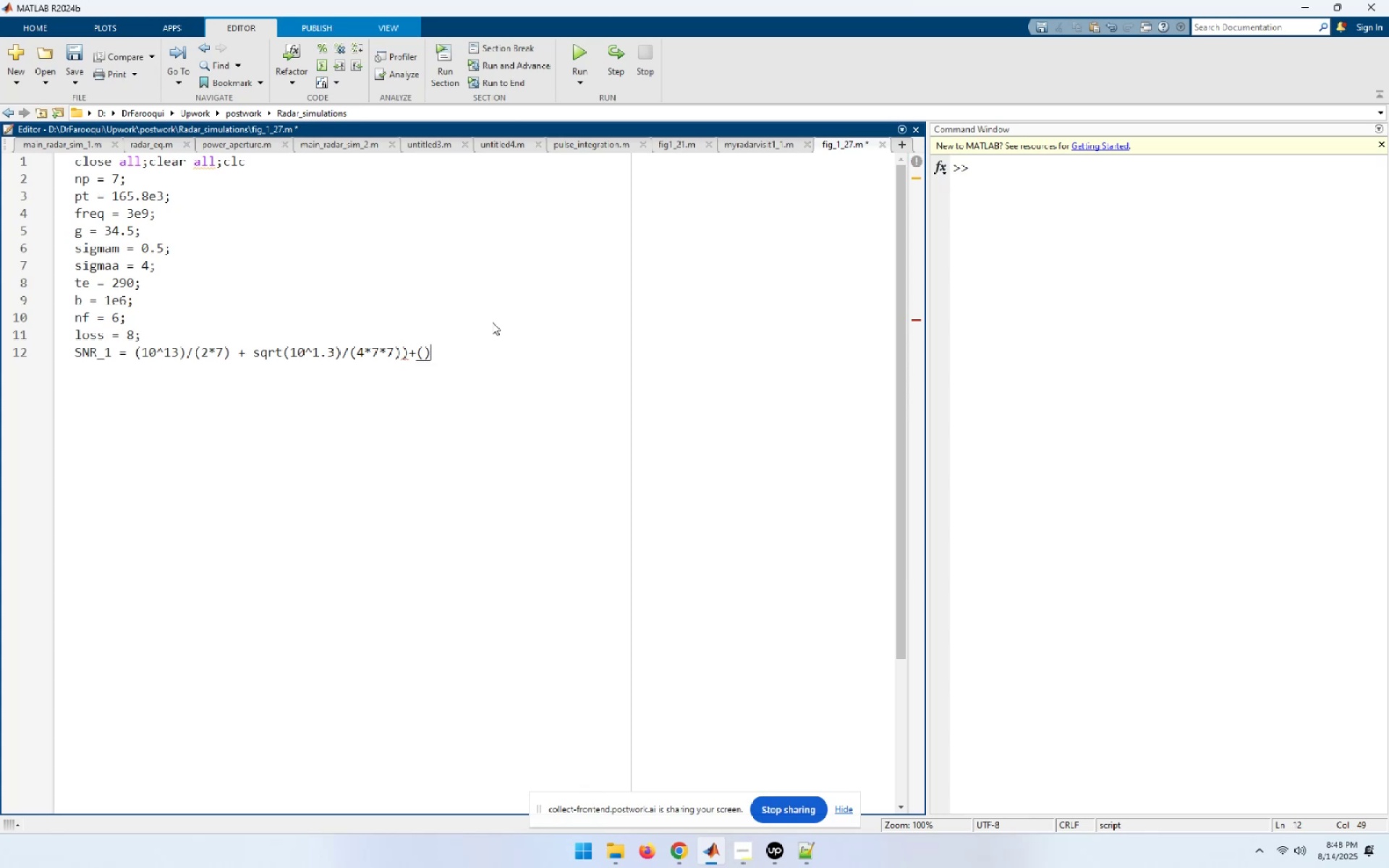 
key(ArrowLeft)
 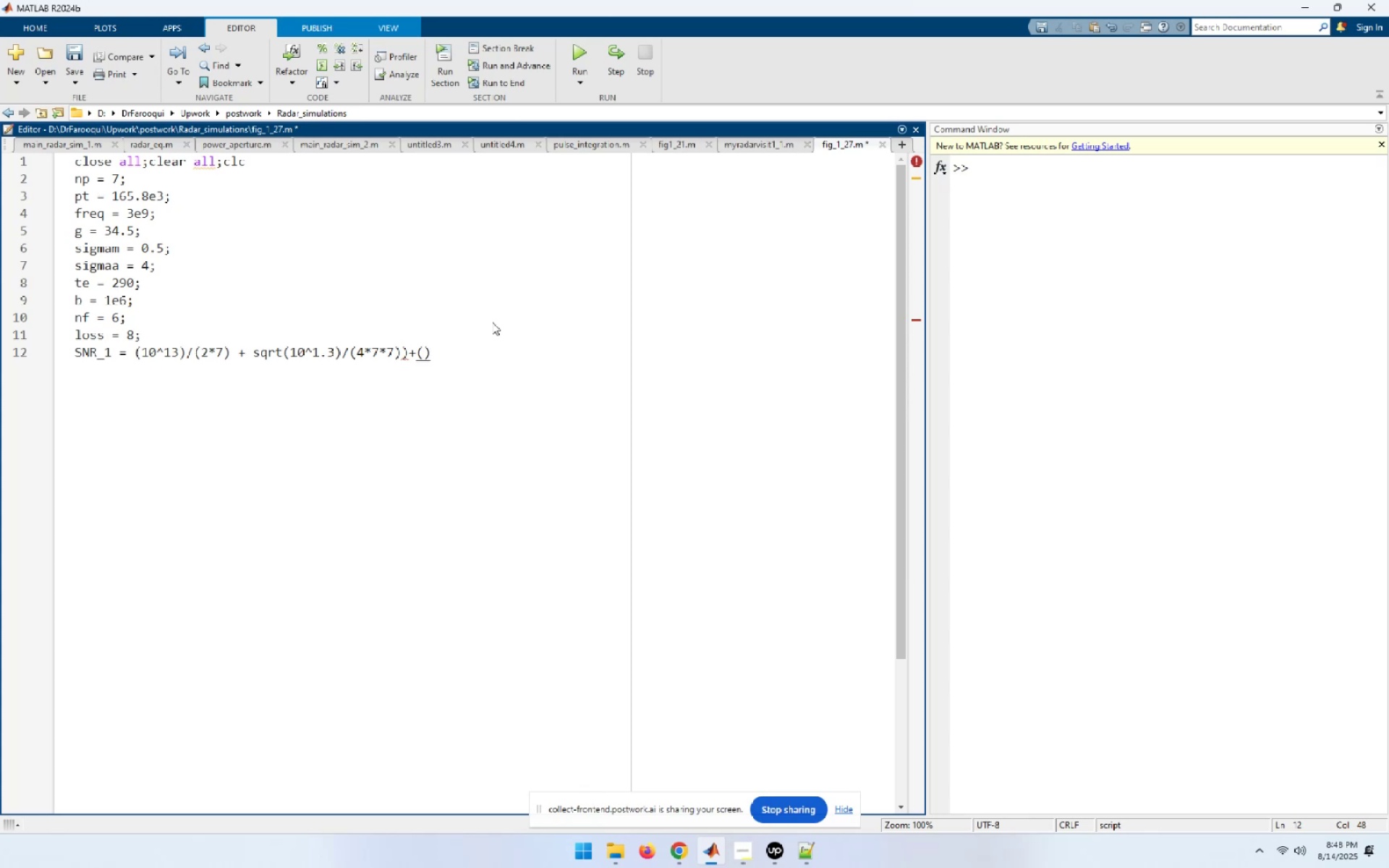 
type(10^1.3))
 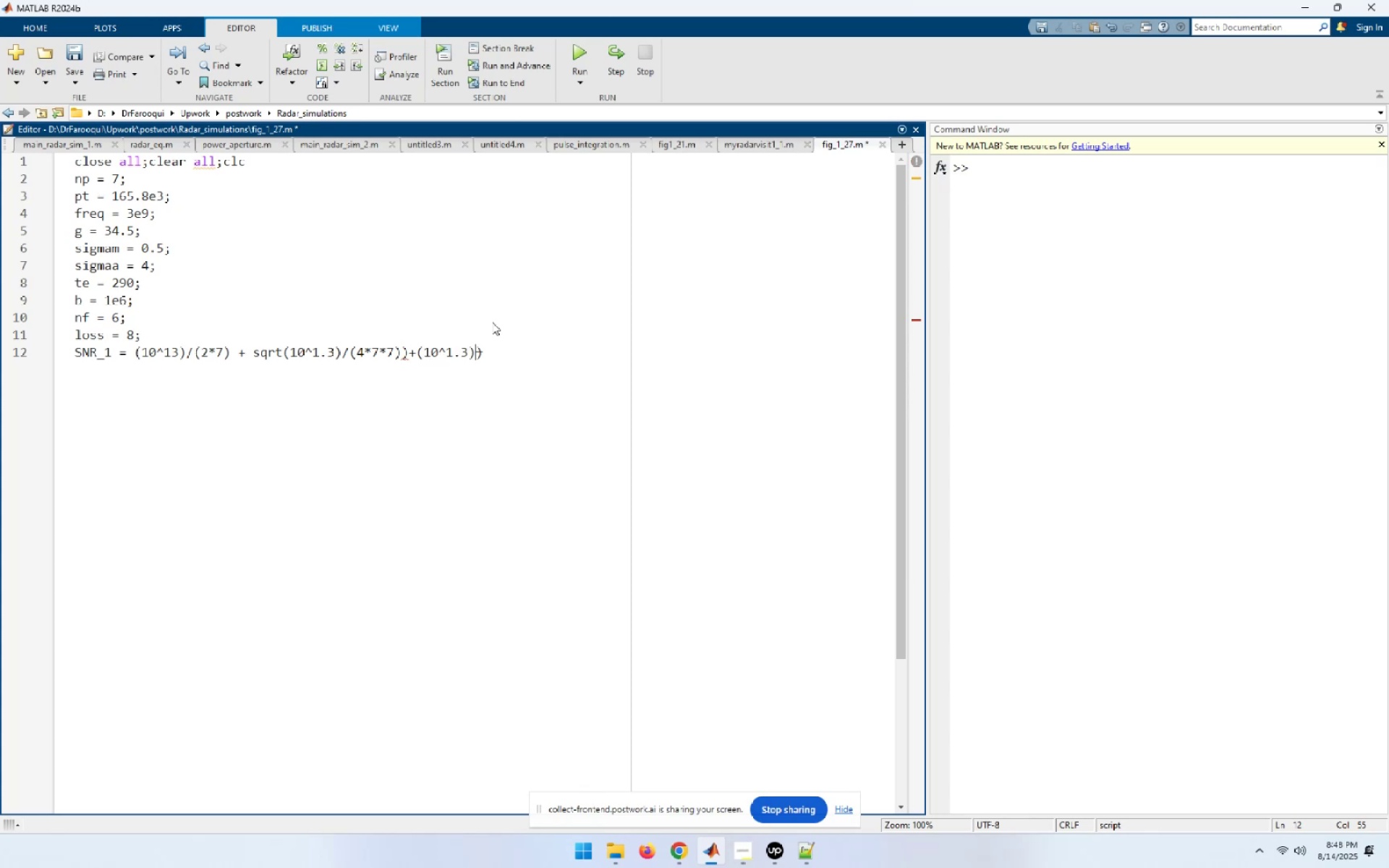 
key(Slash)
 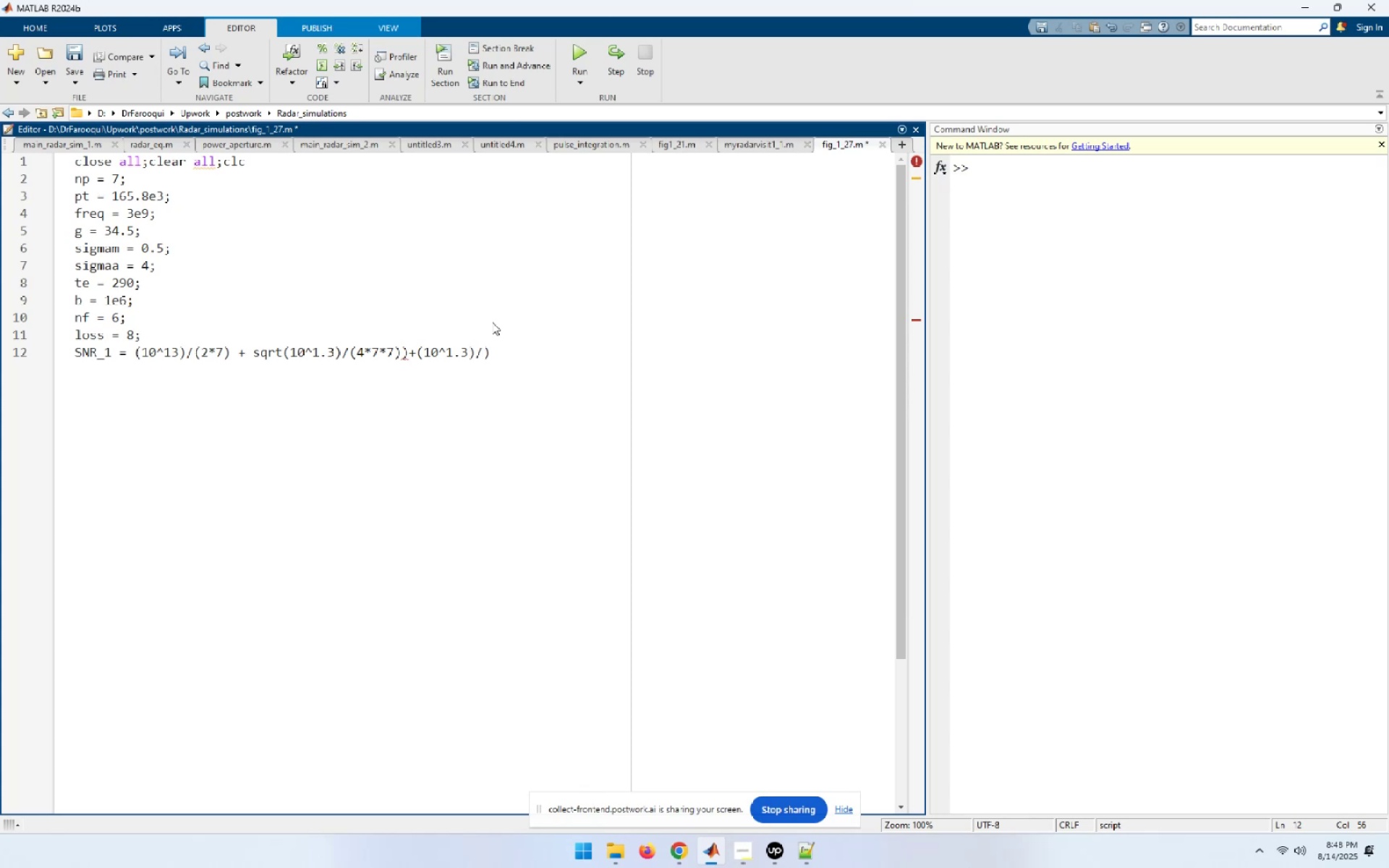 
key(7)
 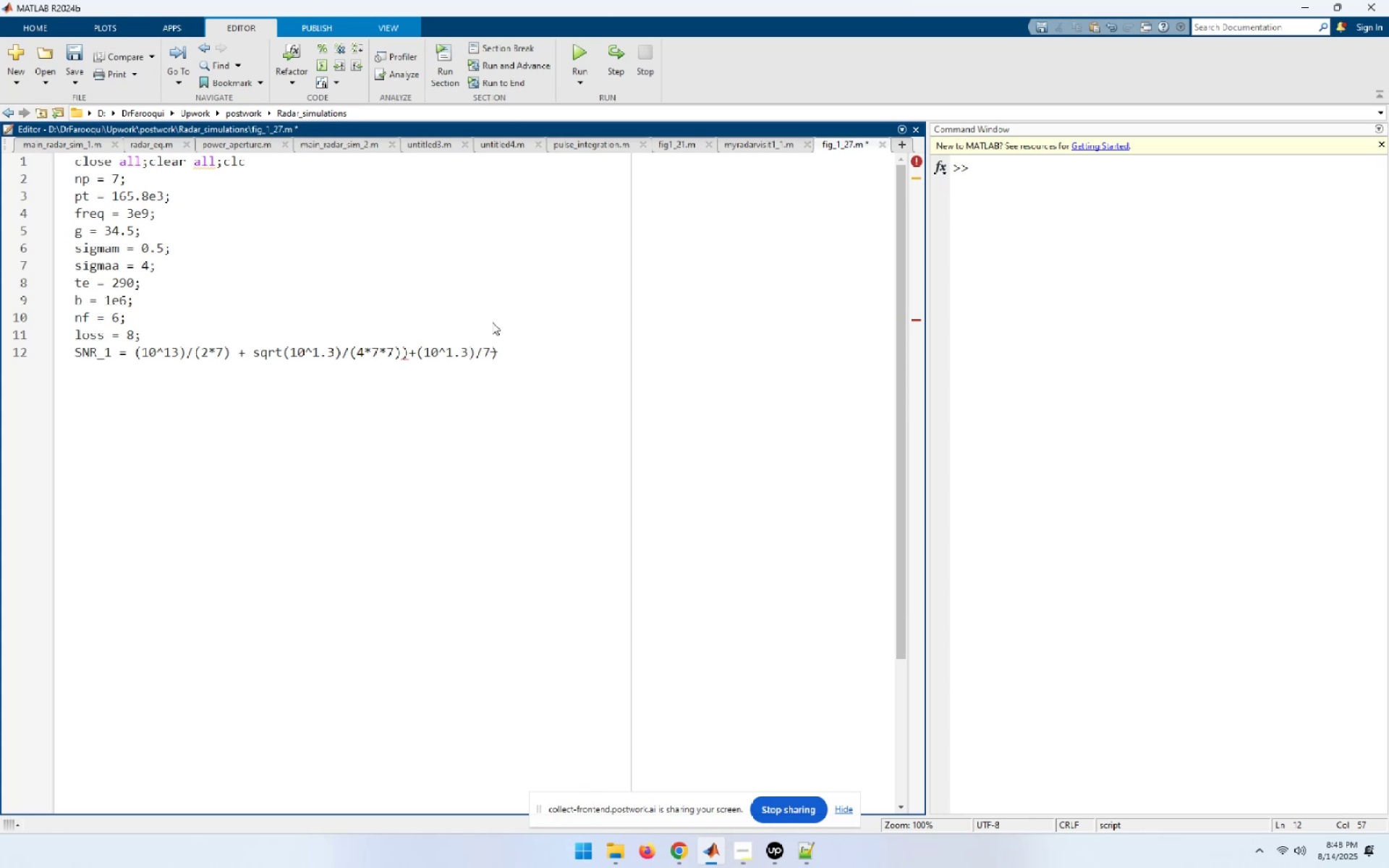 
key(ArrowRight)
 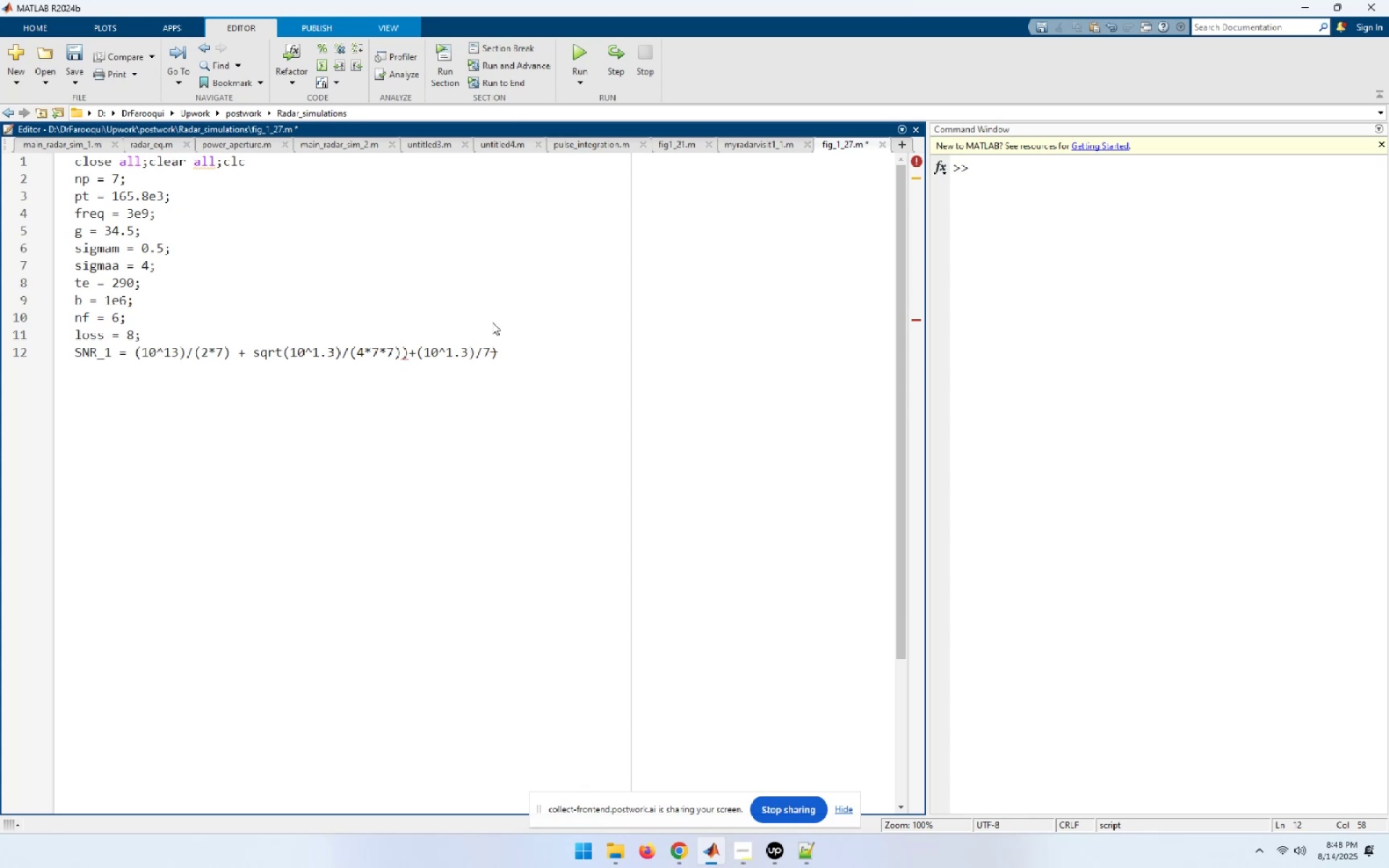 
key(Shift+0)
 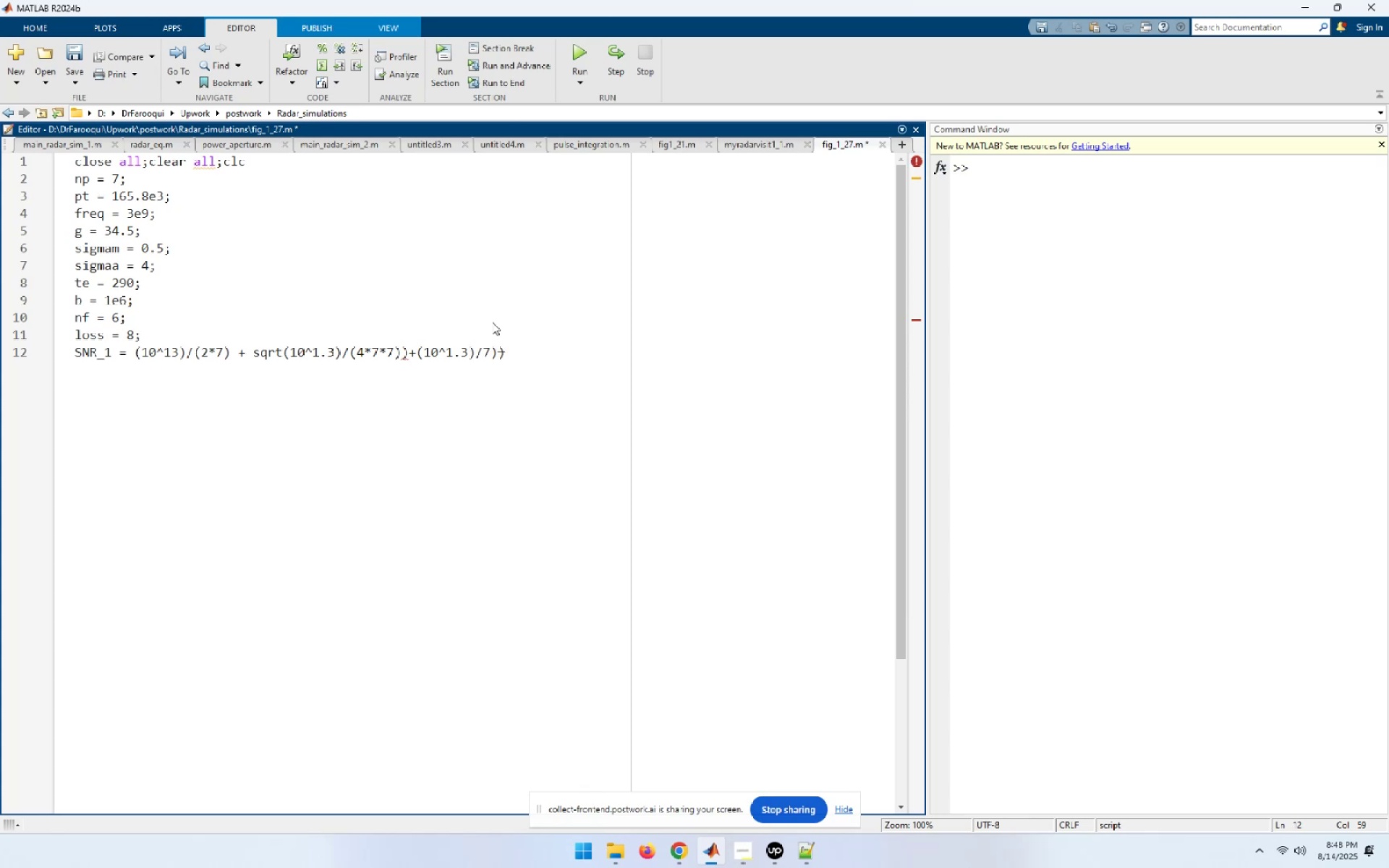 
key(ArrowLeft)
 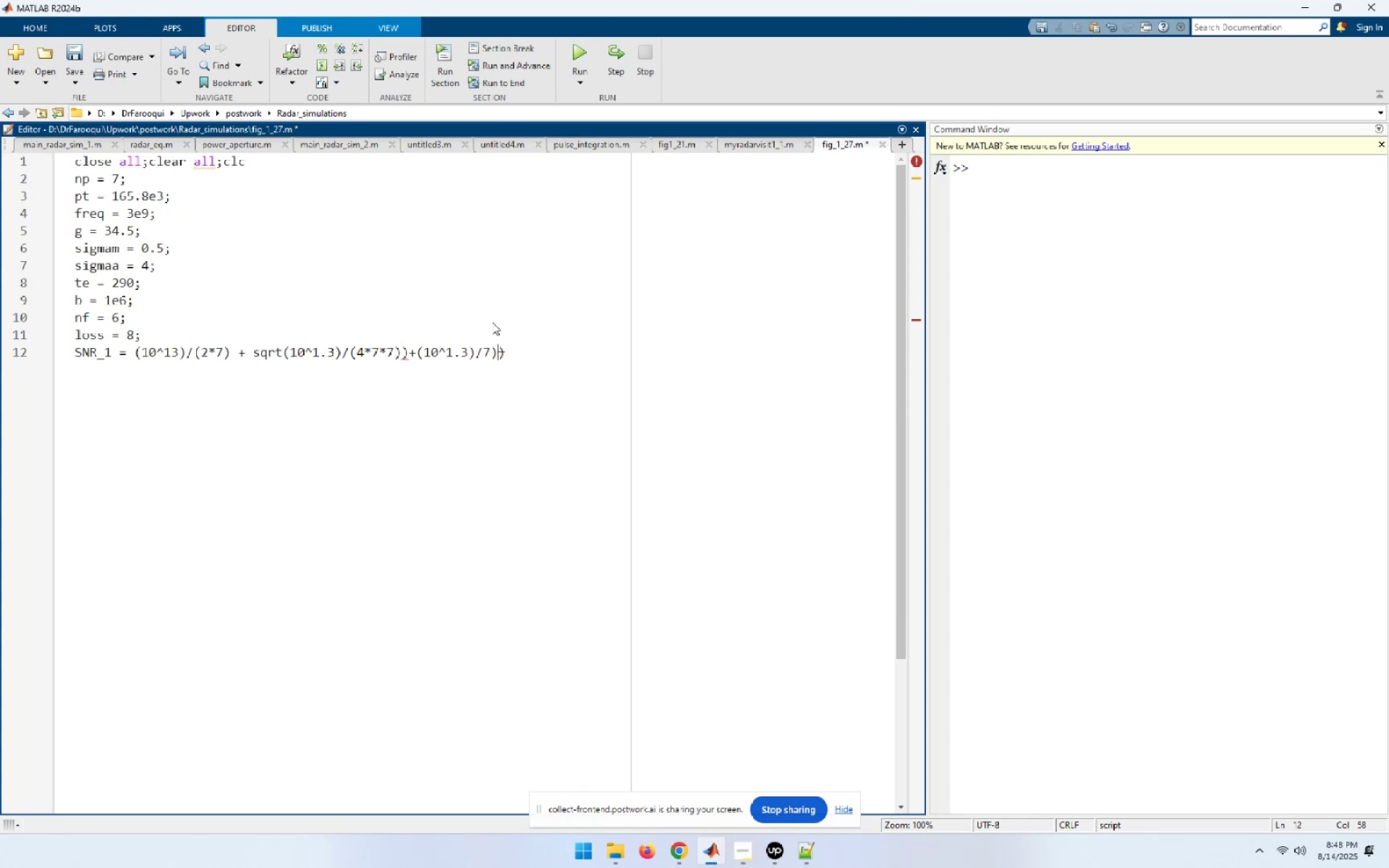 
hold_key(key=ArrowLeft, duration=1.42)
 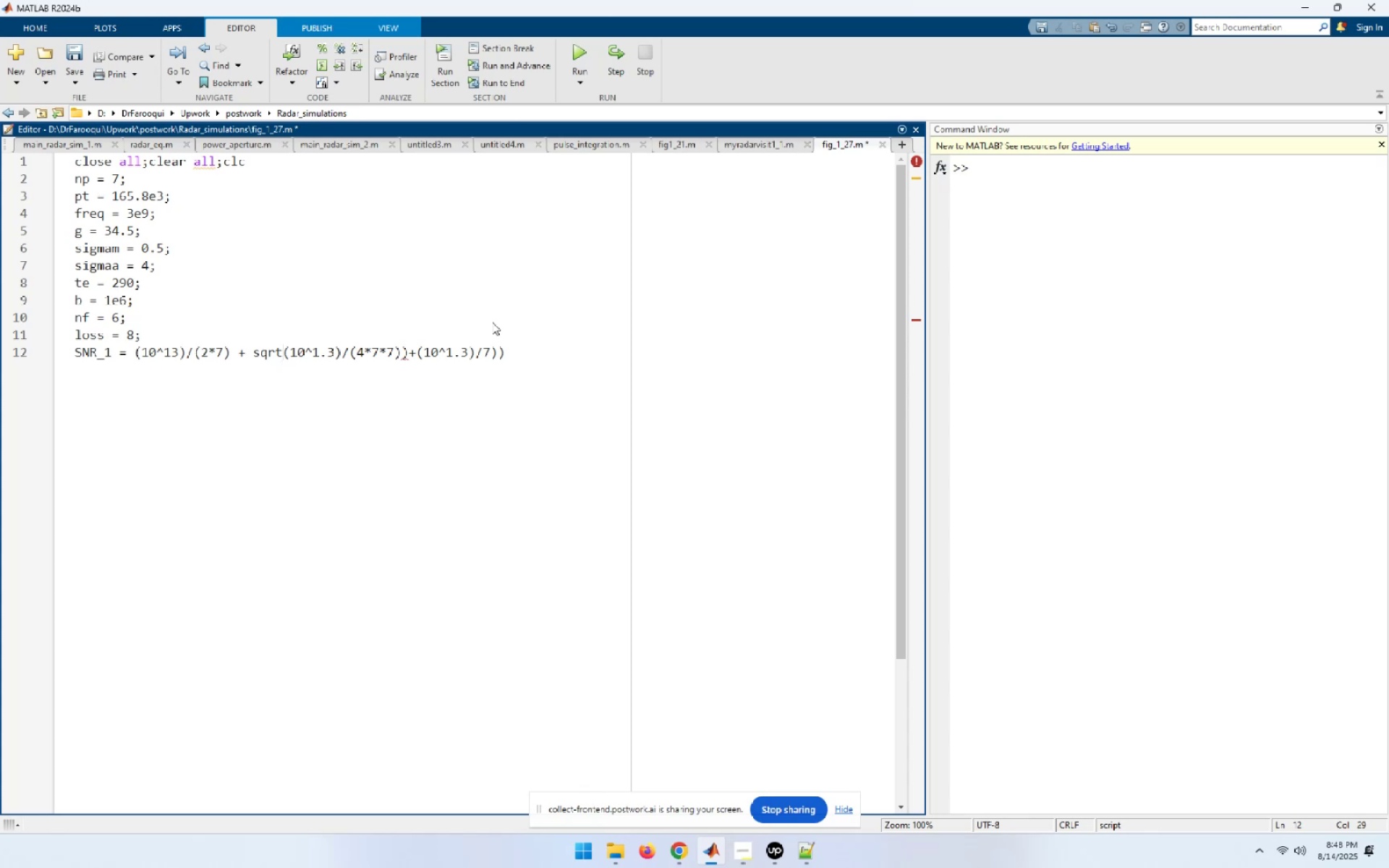 
wait(5.17)
 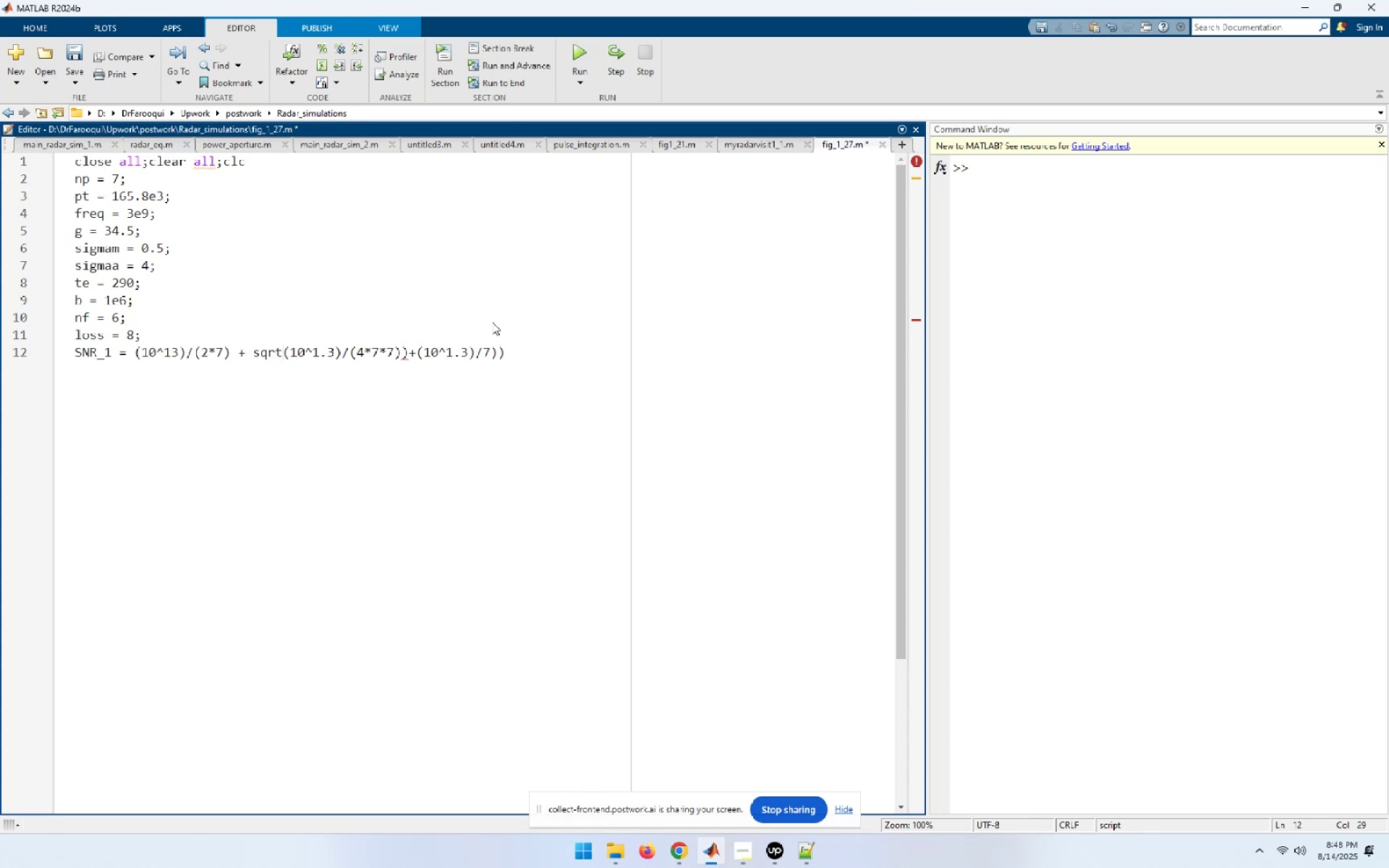 
type(((()
 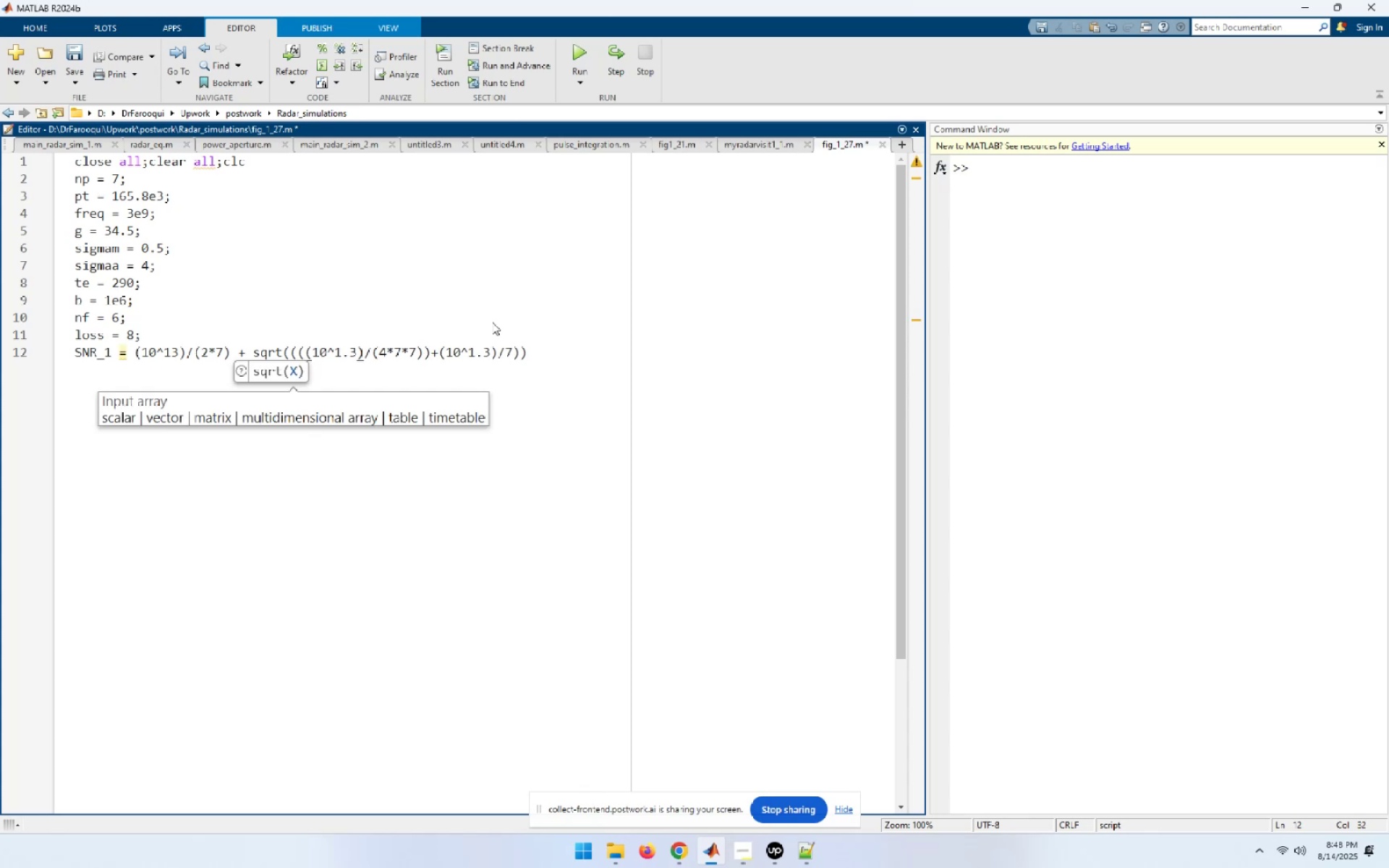 
key(ArrowLeft)
 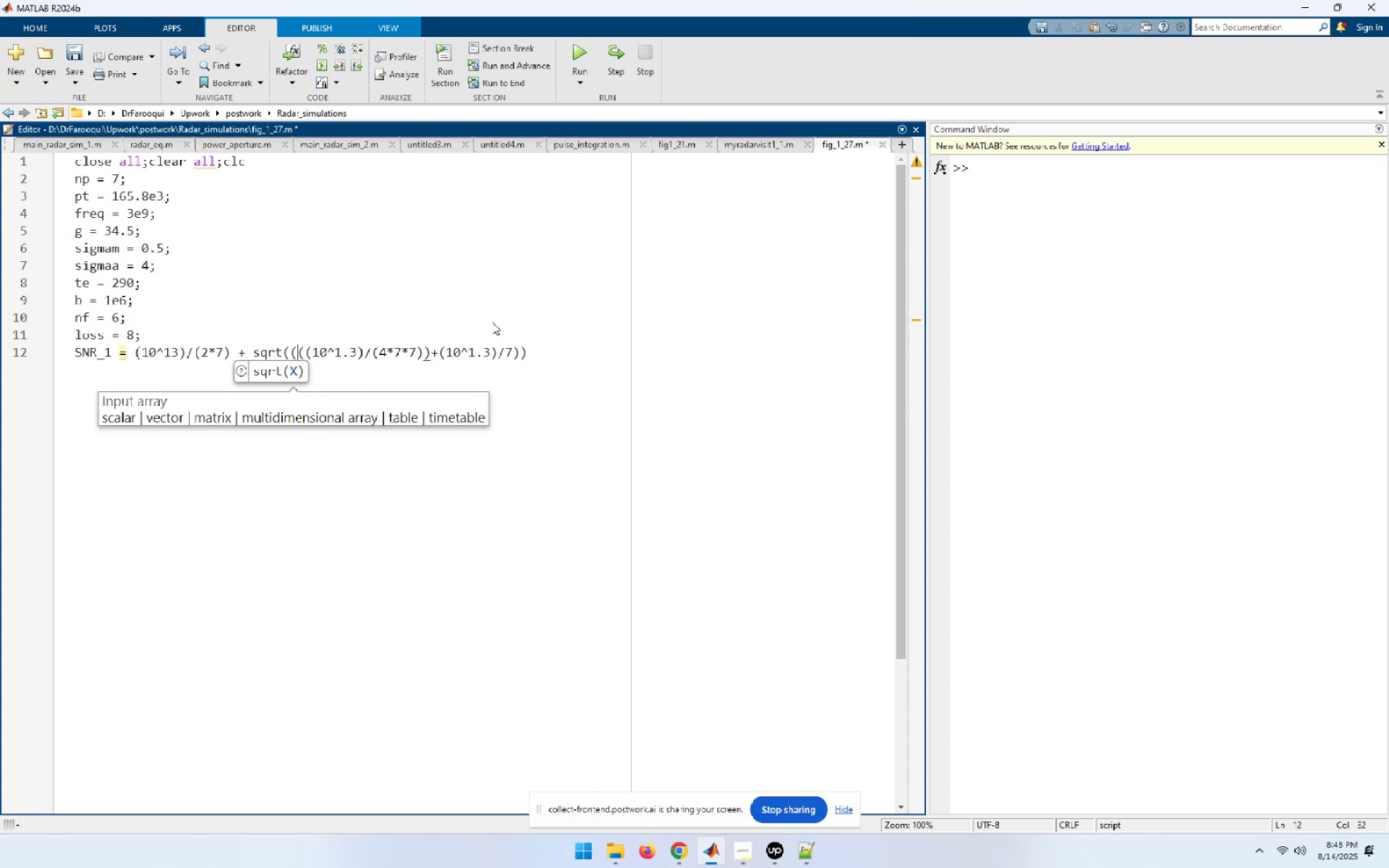 
key(ArrowLeft)
 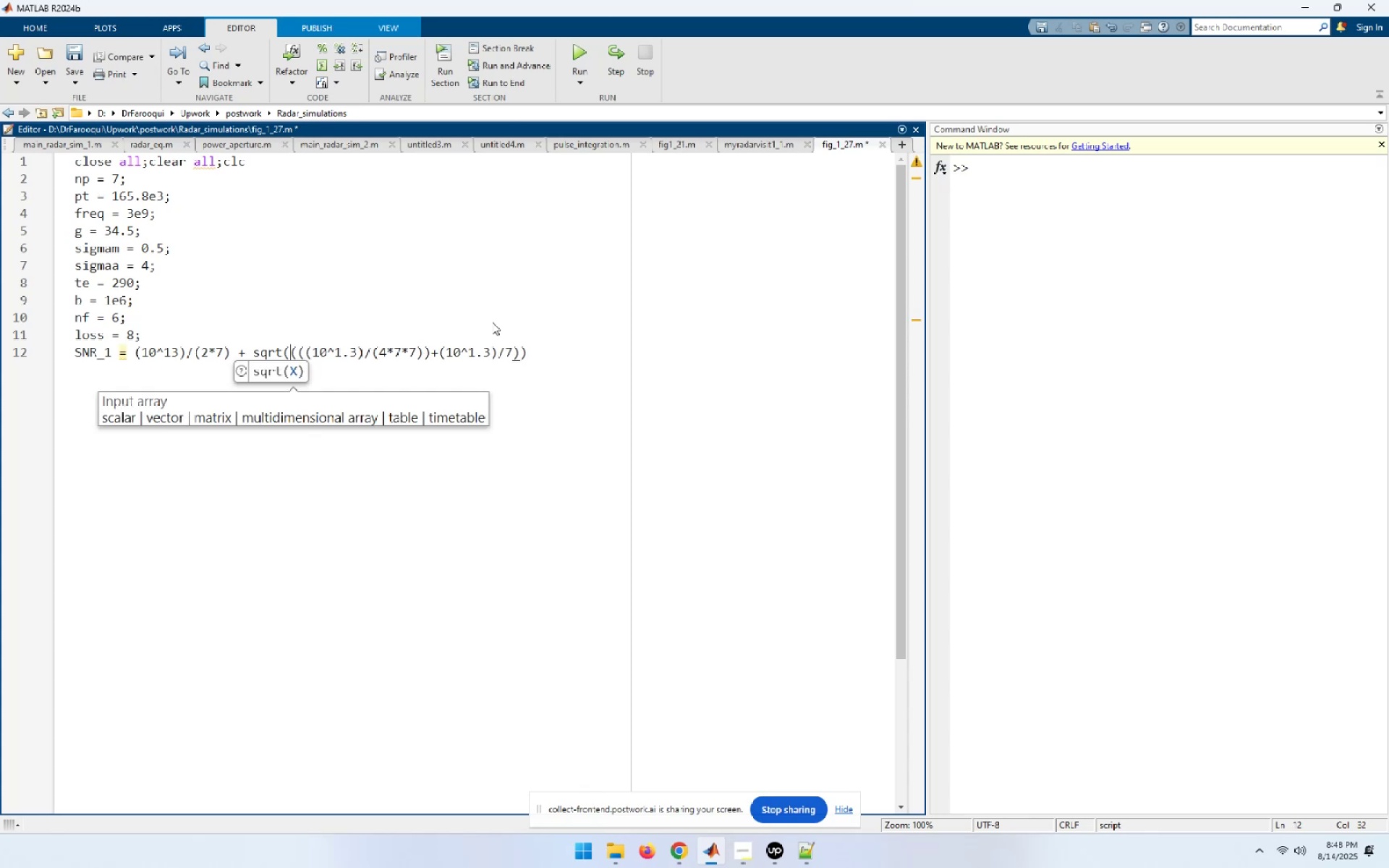 
key(ArrowLeft)
 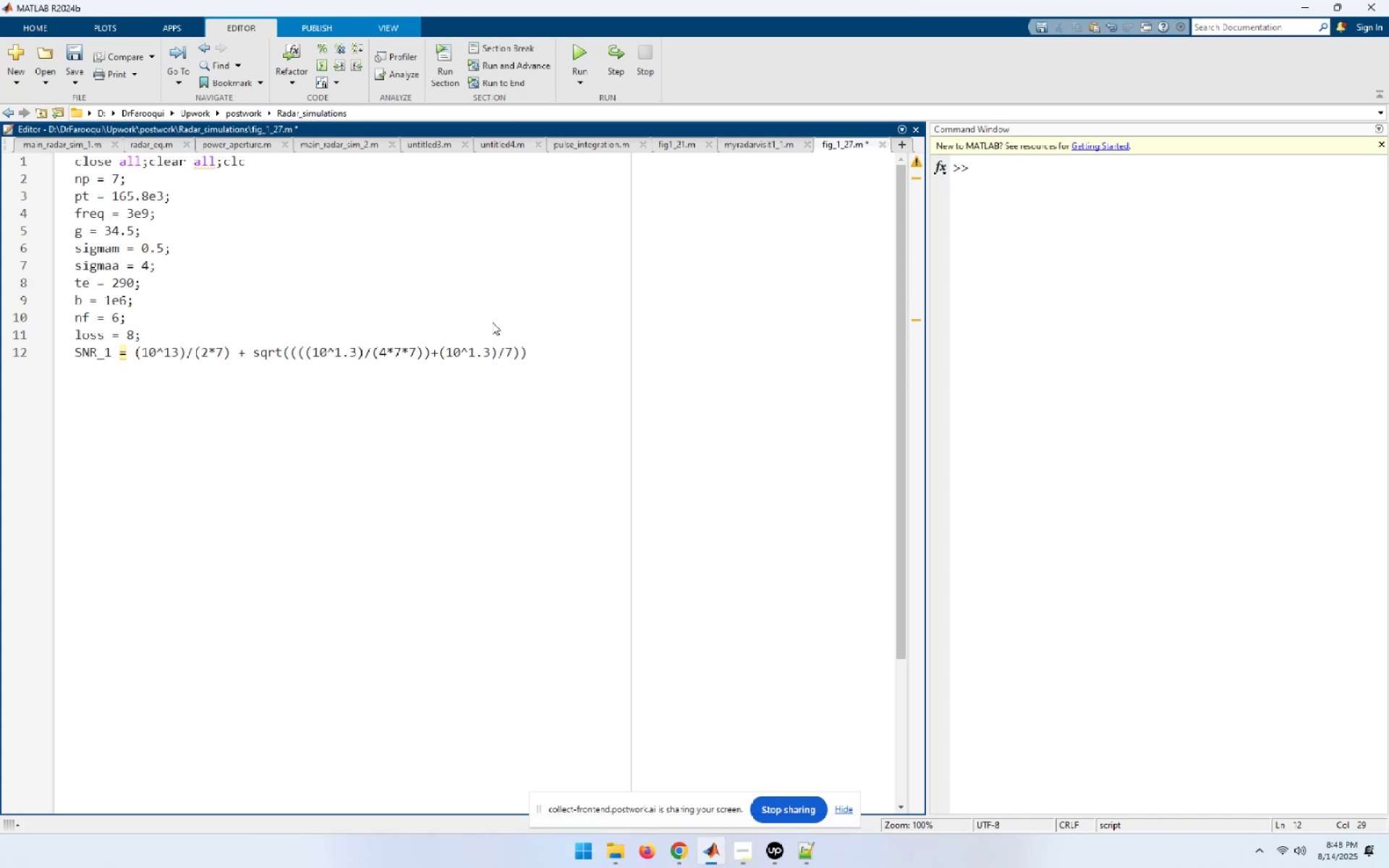 
key(F5)
 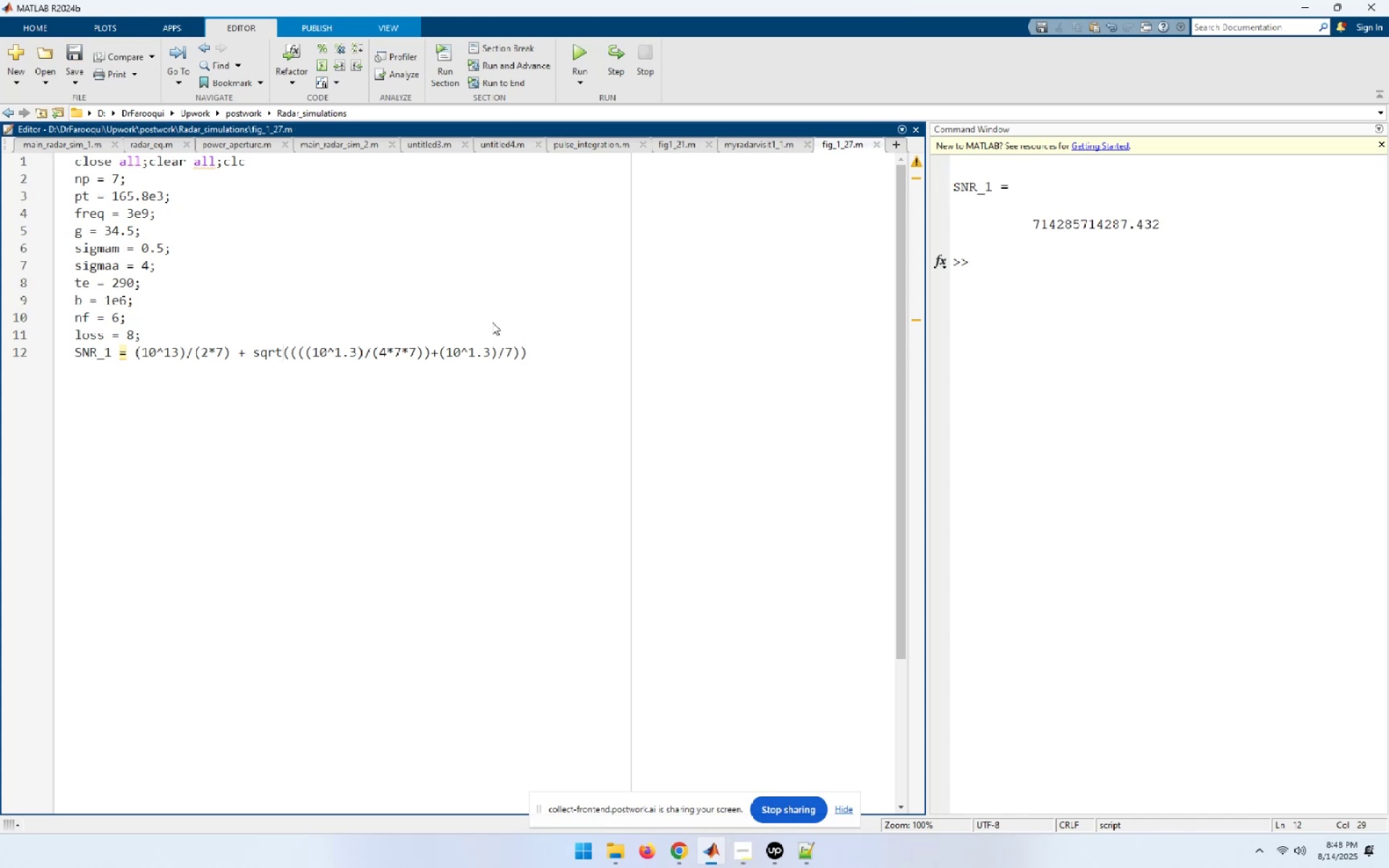 
key(ArrowDown)
 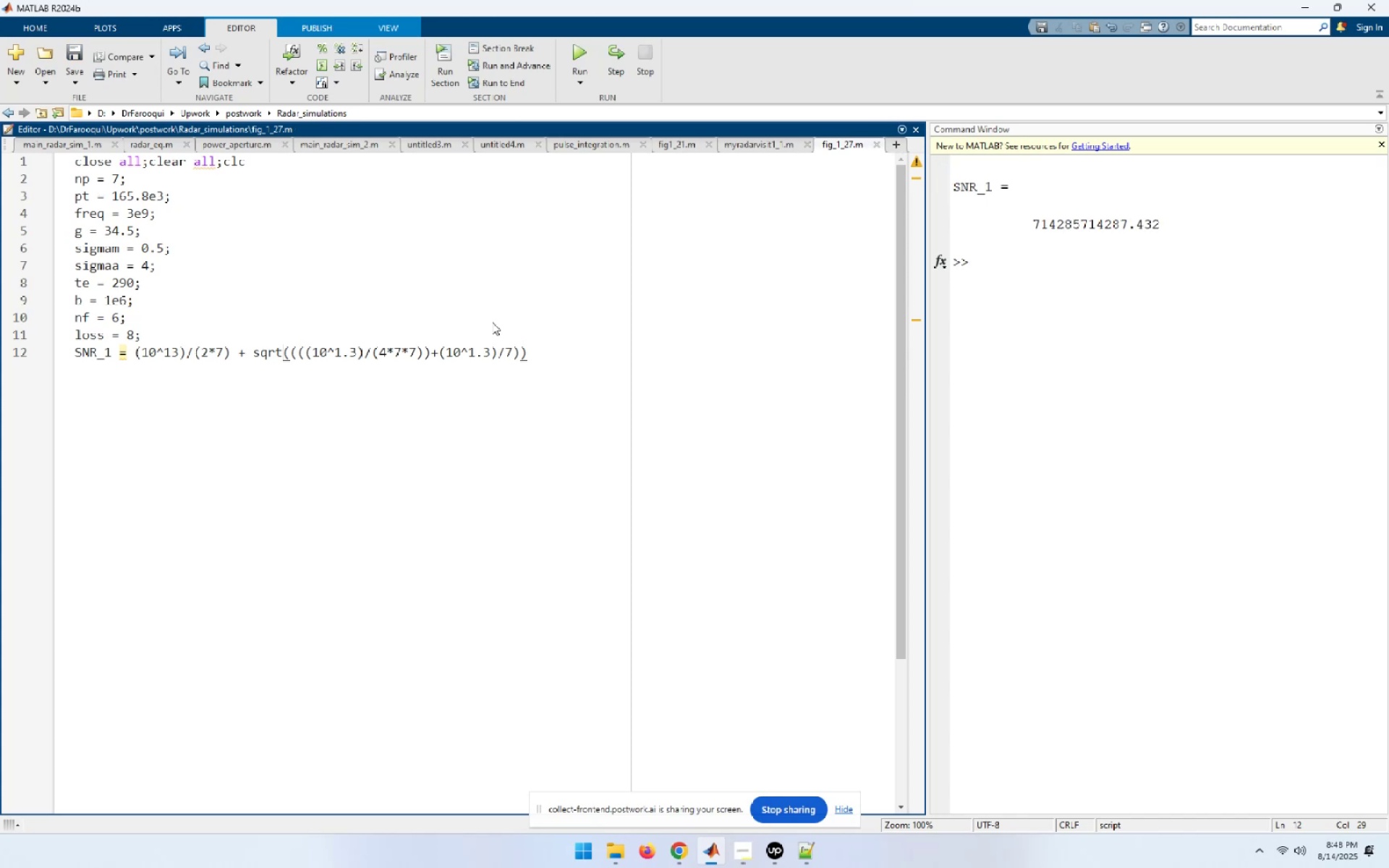 
key(ArrowUp)
 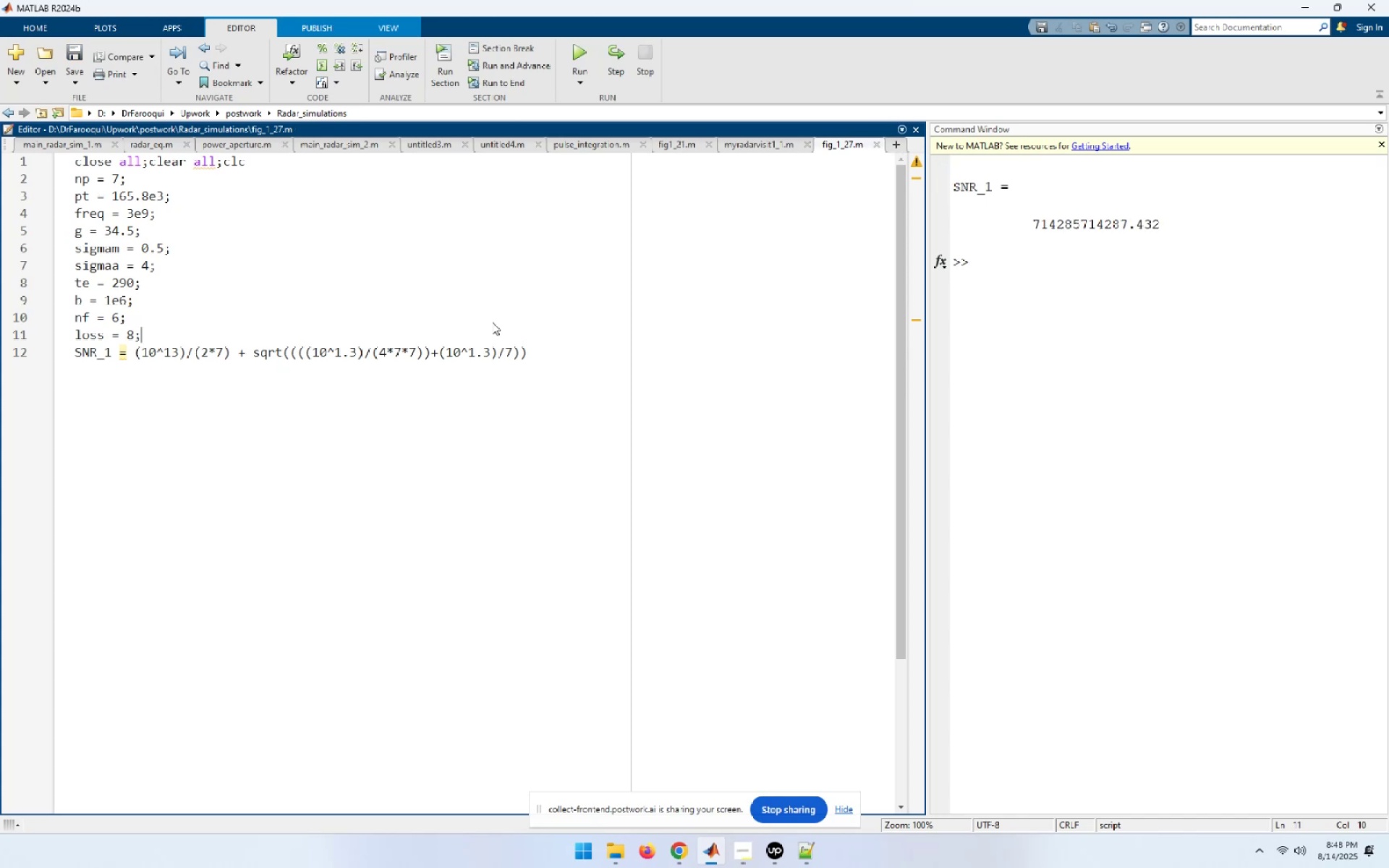 
key(ArrowDown)
 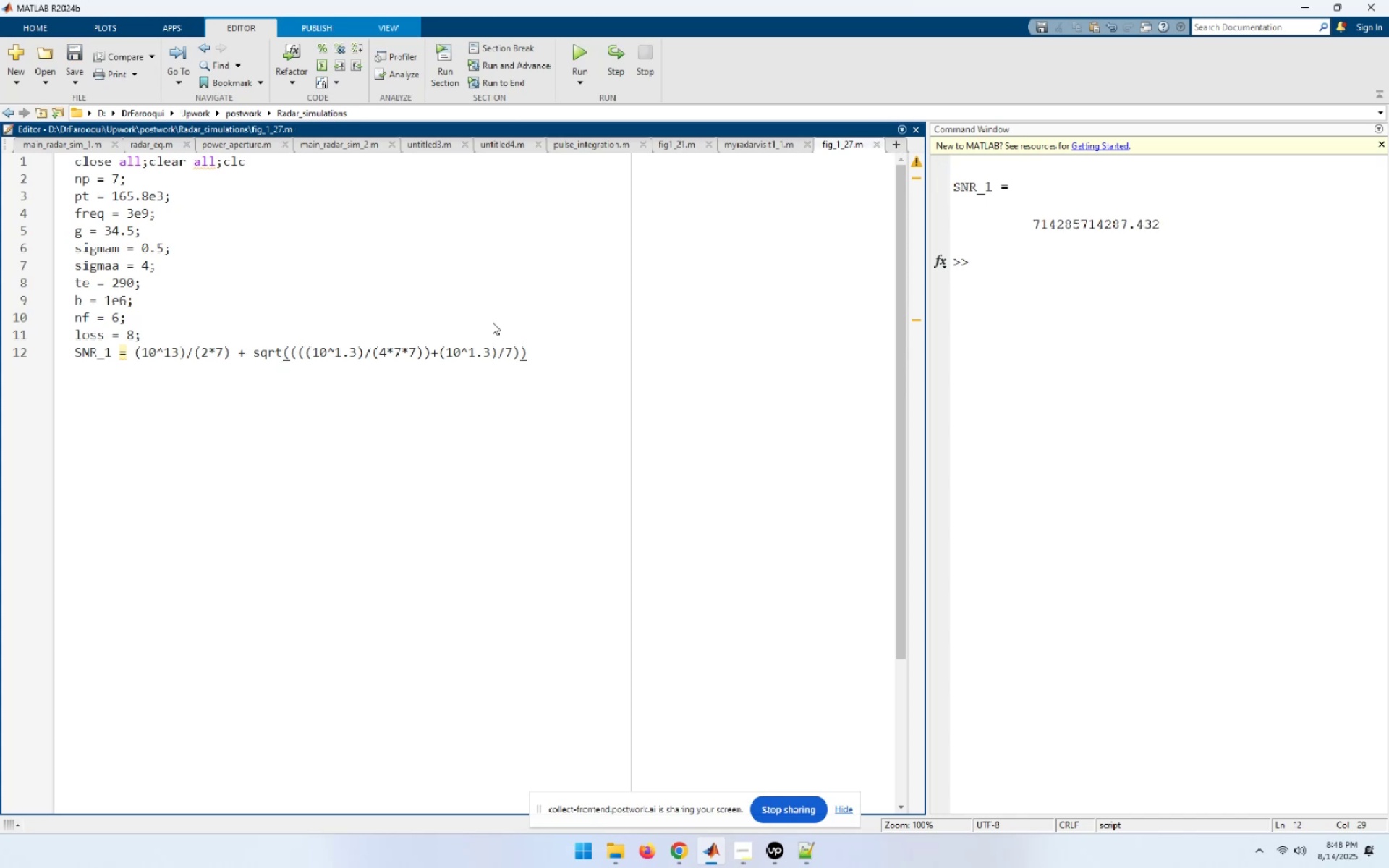 
key(ArrowUp)
 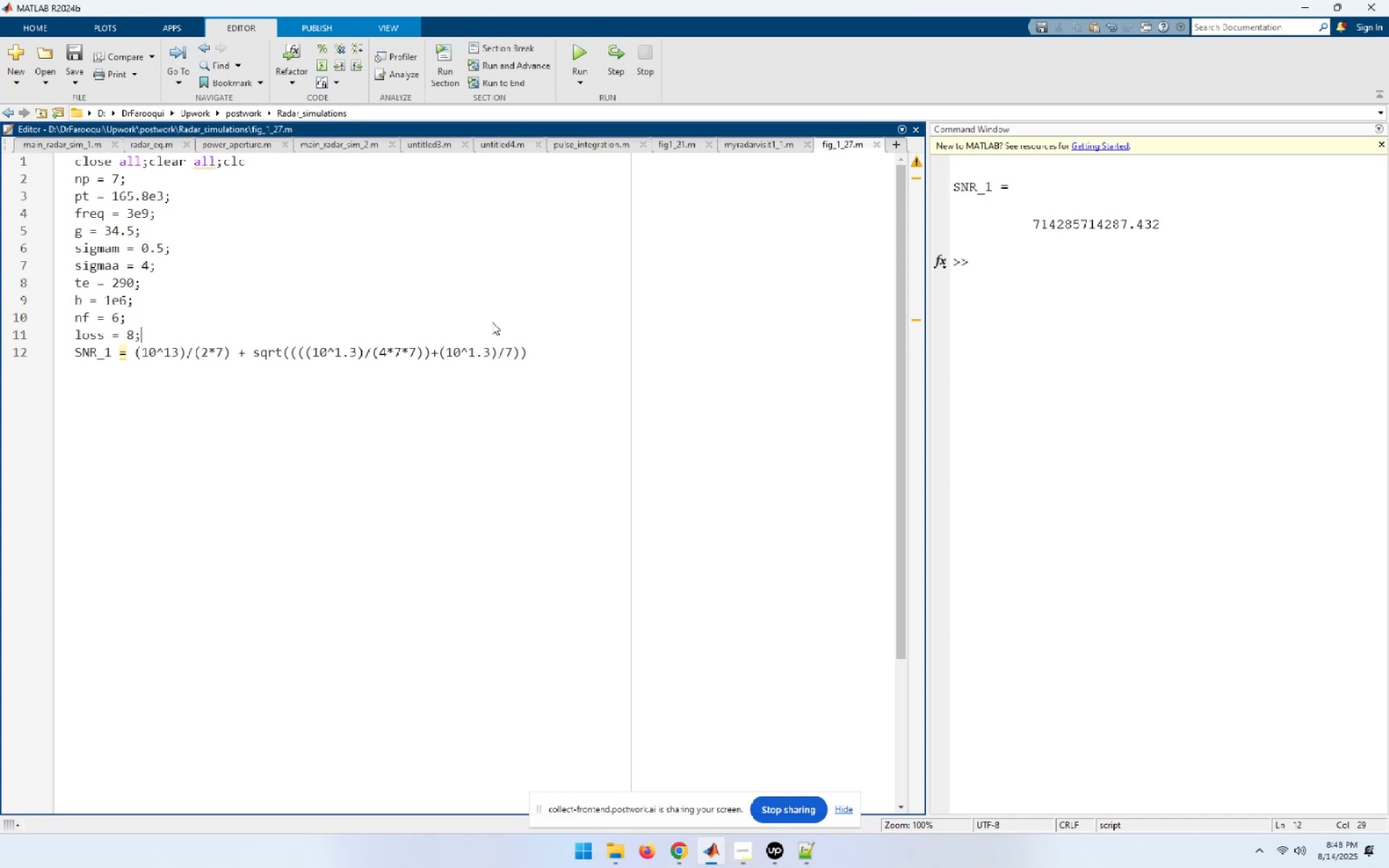 
key(ArrowUp)
 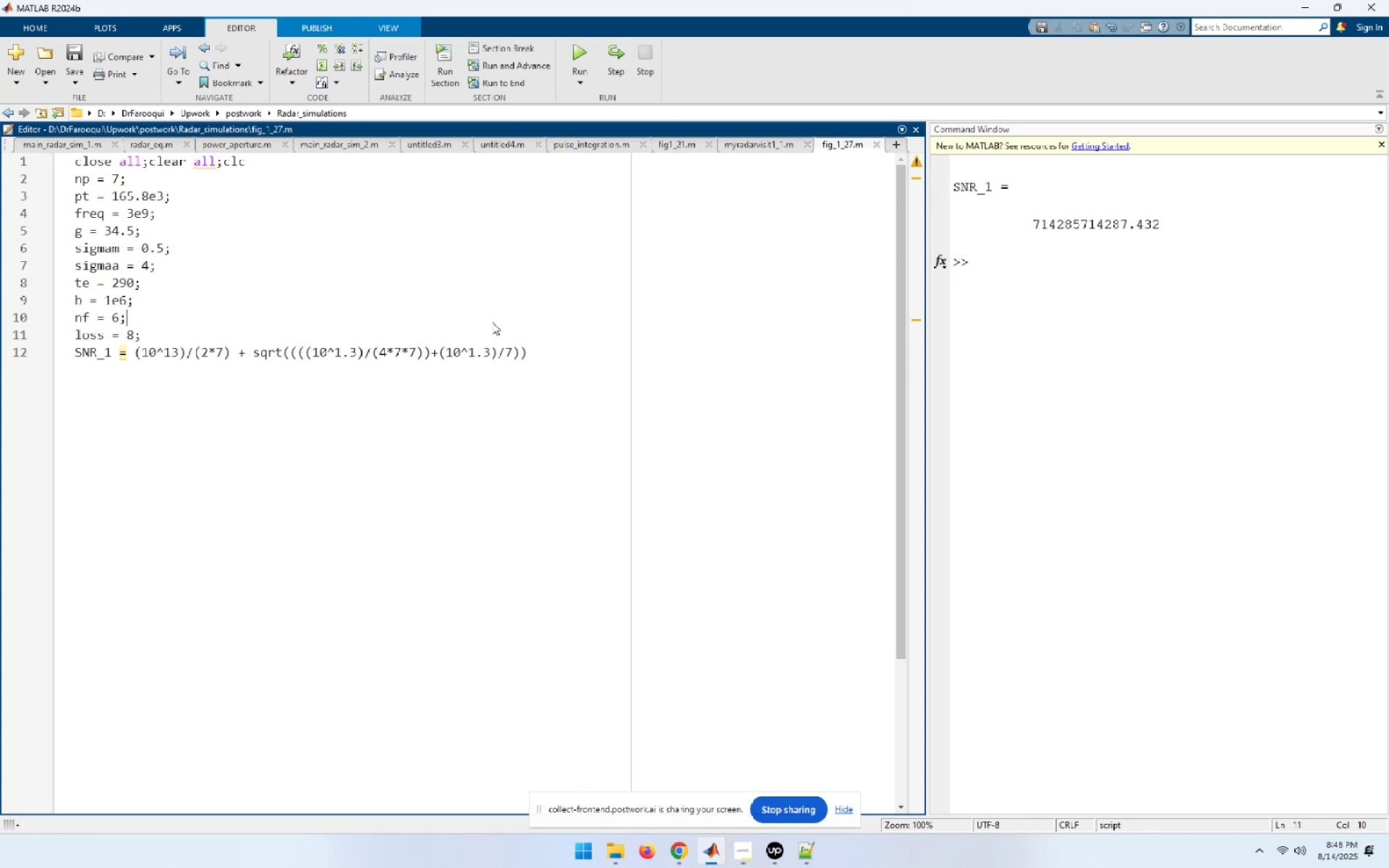 
key(ArrowUp)
 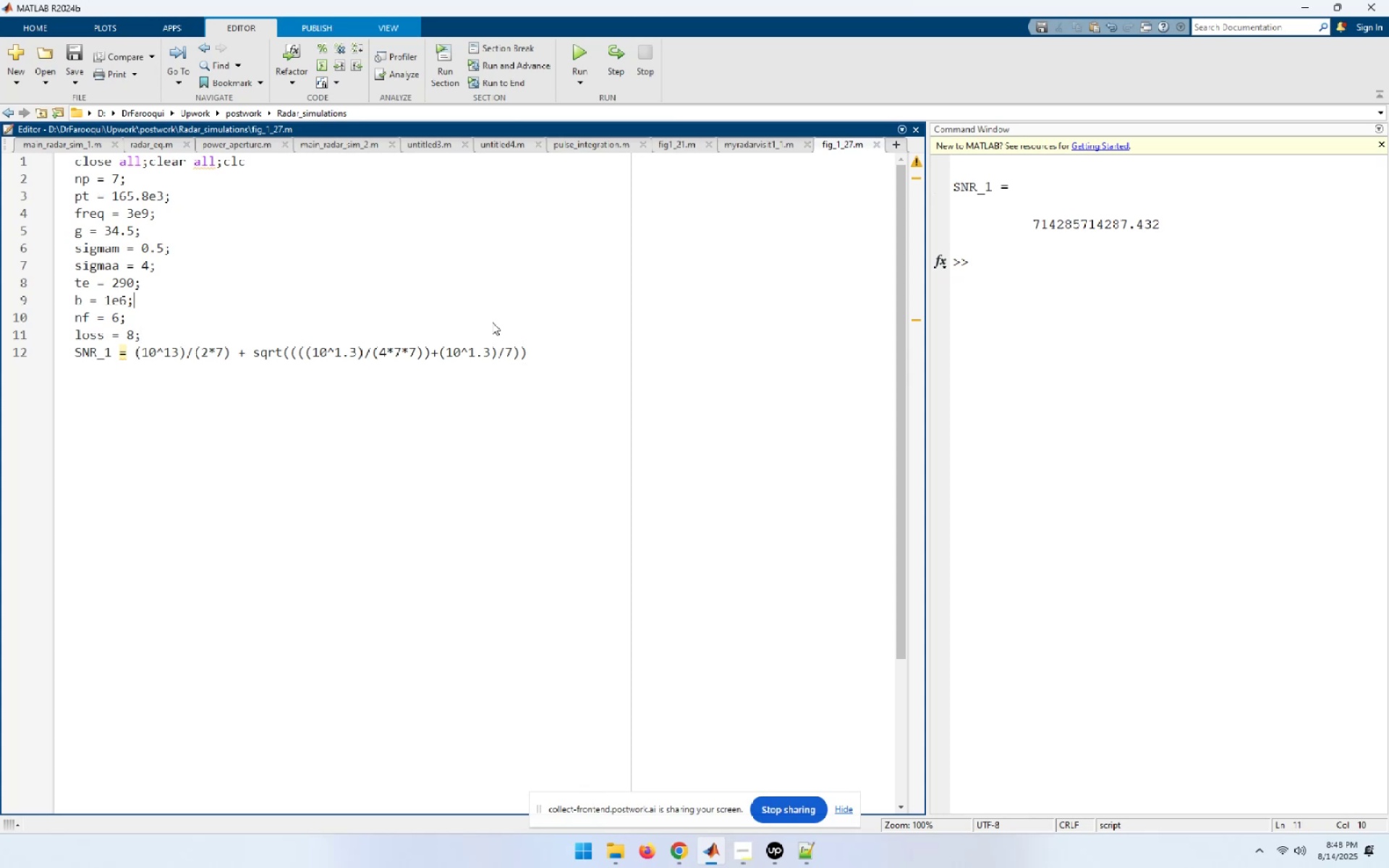 
key(ArrowUp)
 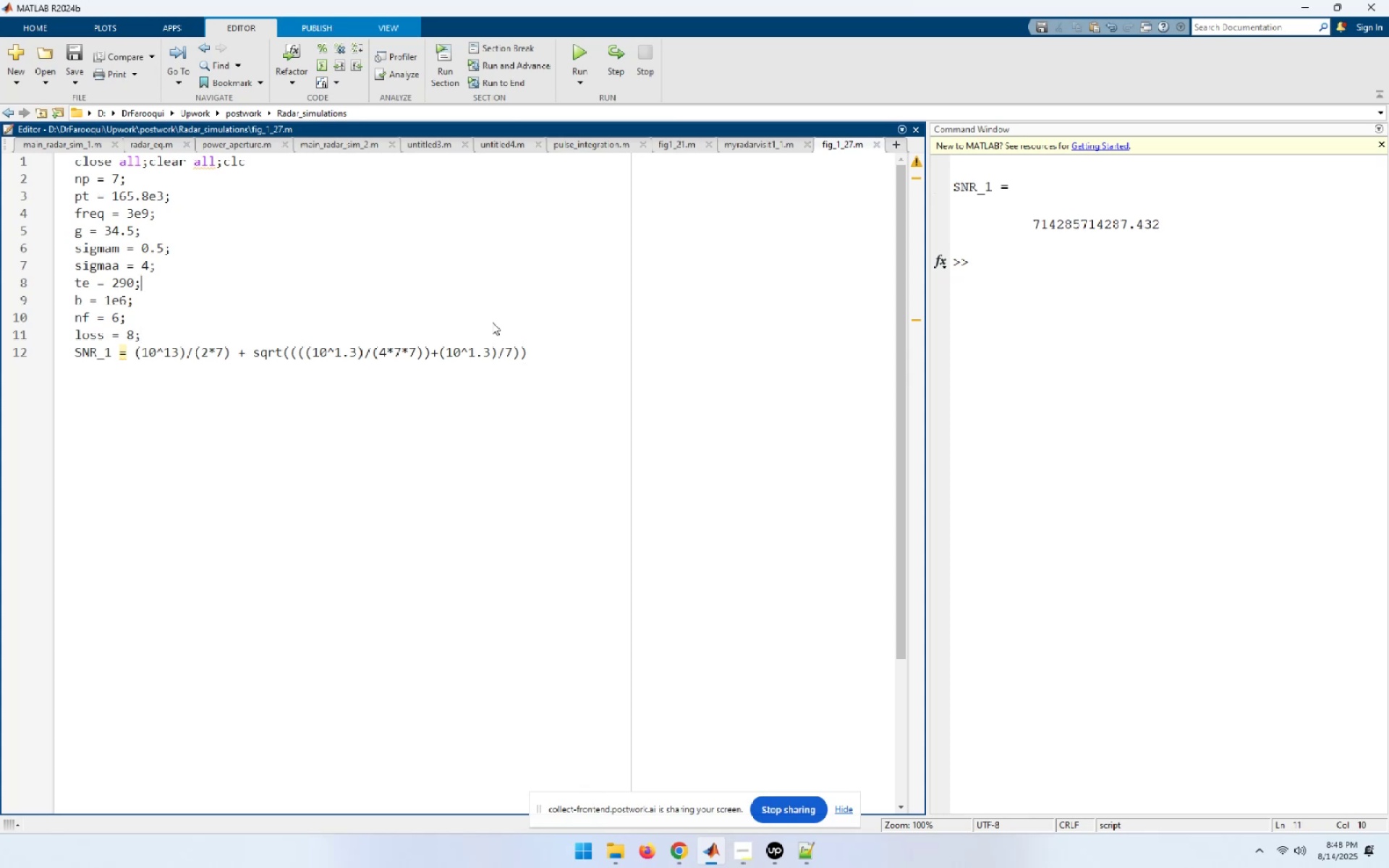 
key(ArrowDown)
 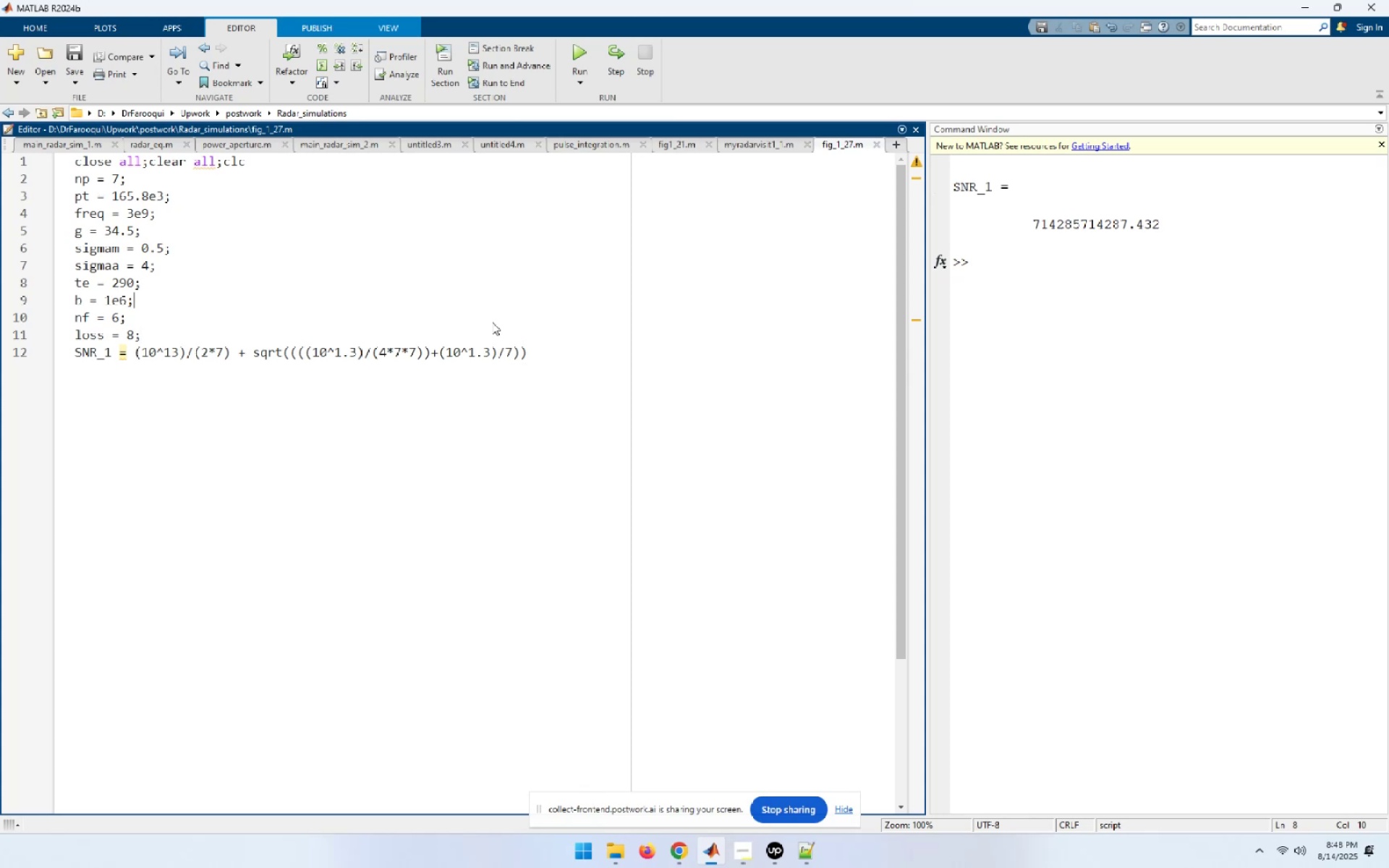 
hold_key(key=ArrowLeft, duration=0.56)
 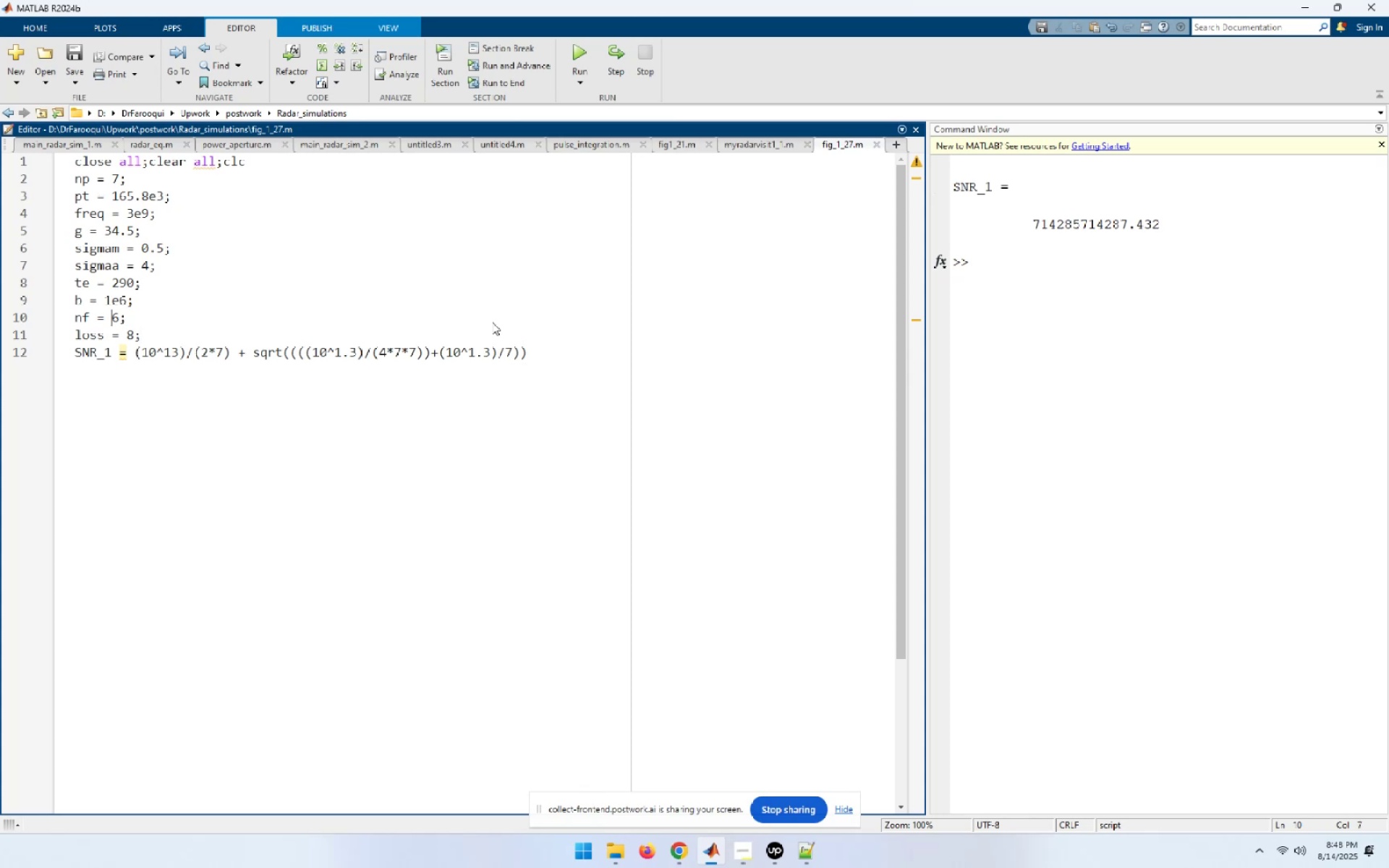 
key(ArrowDown)
 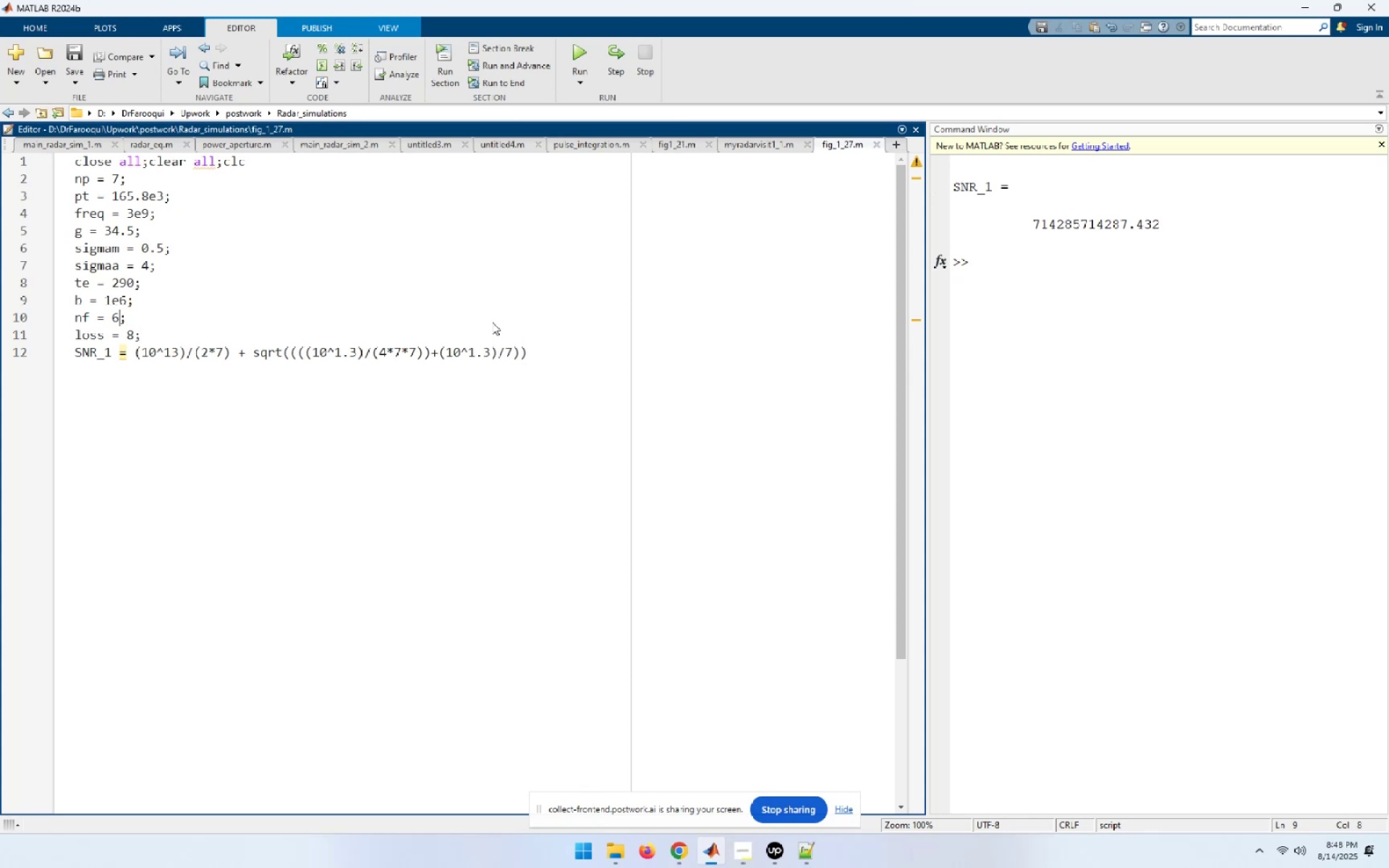 
key(ArrowLeft)
 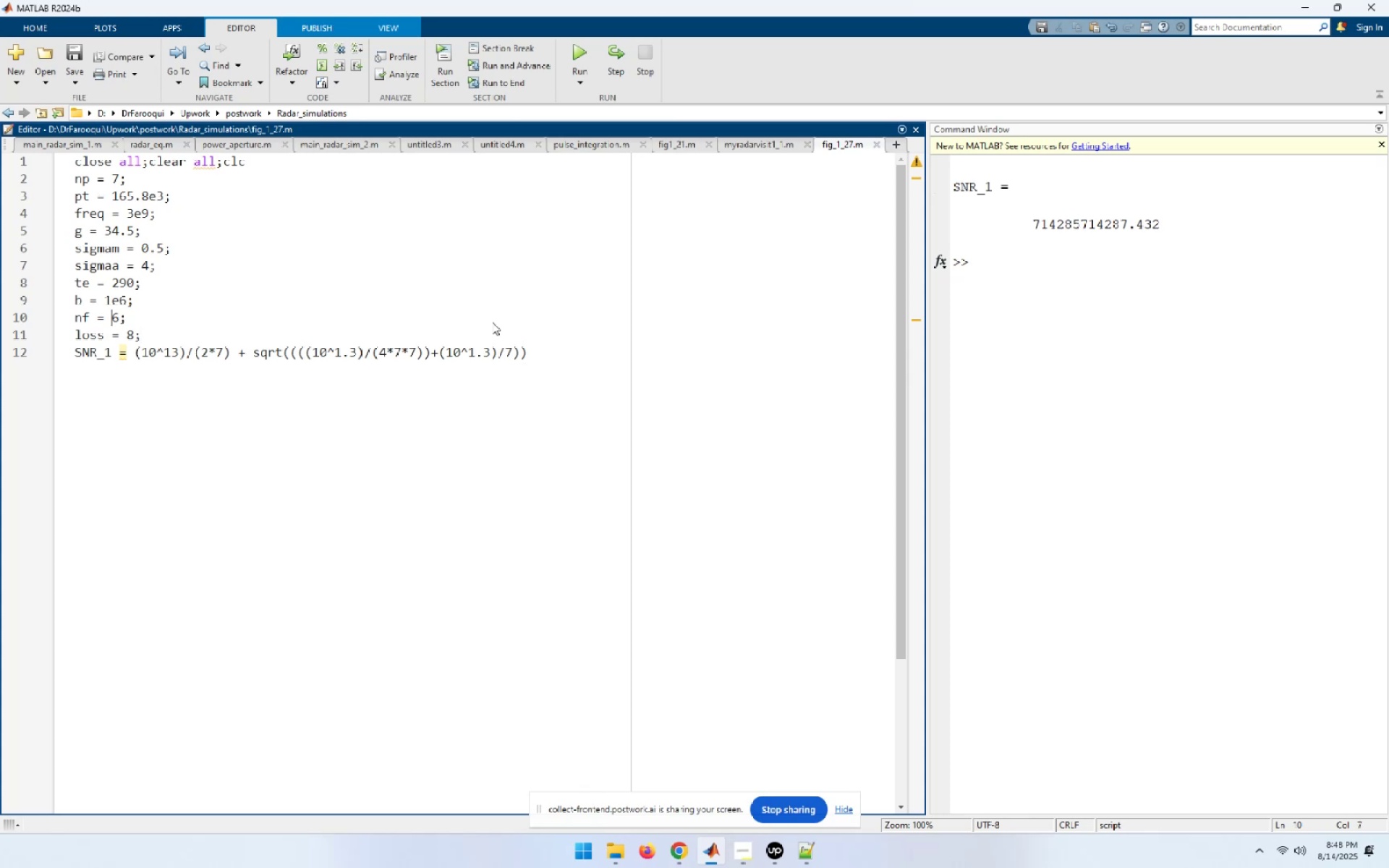 
key(ArrowDown)
 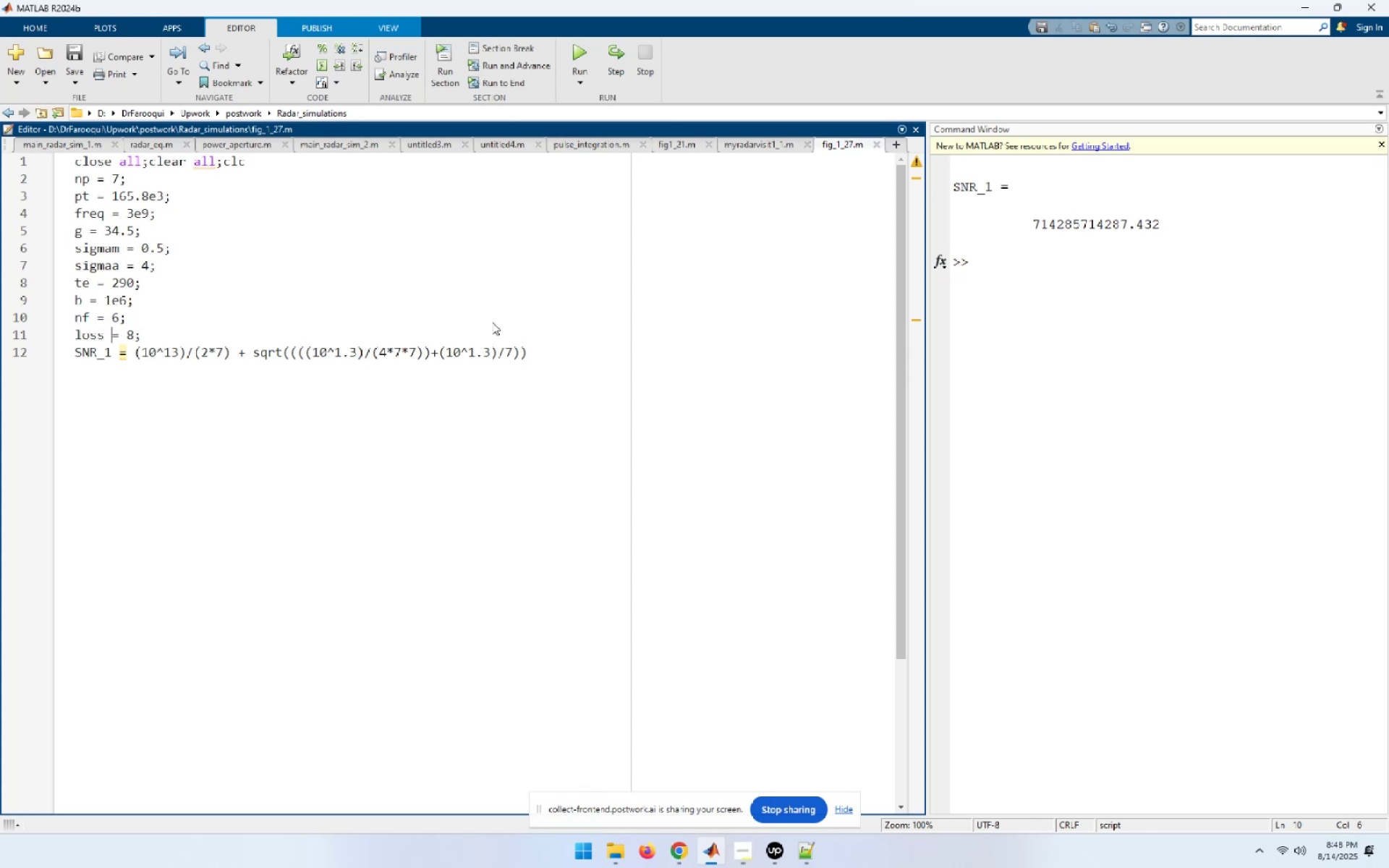 
key(Space)
 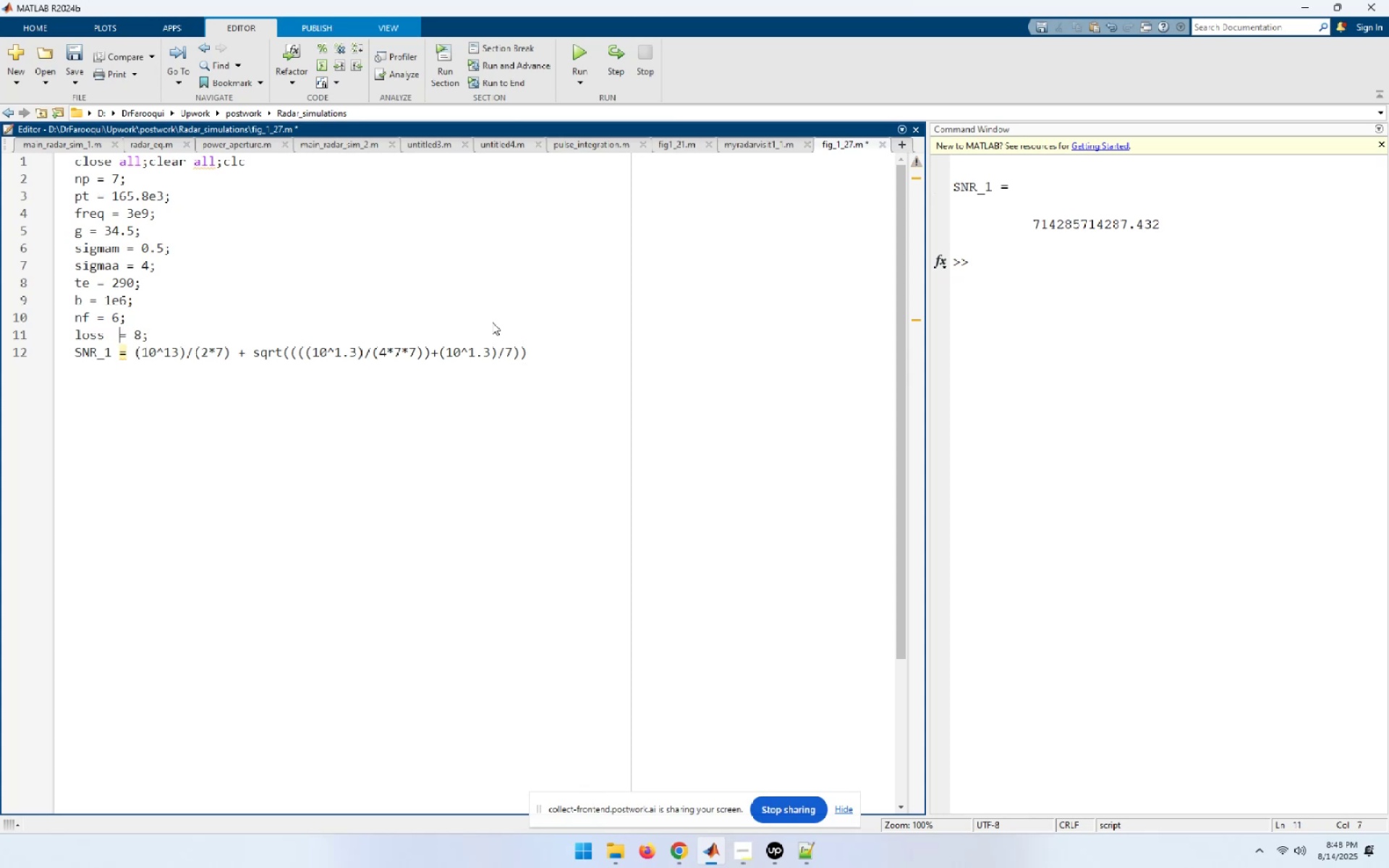 
key(ArrowUp)
 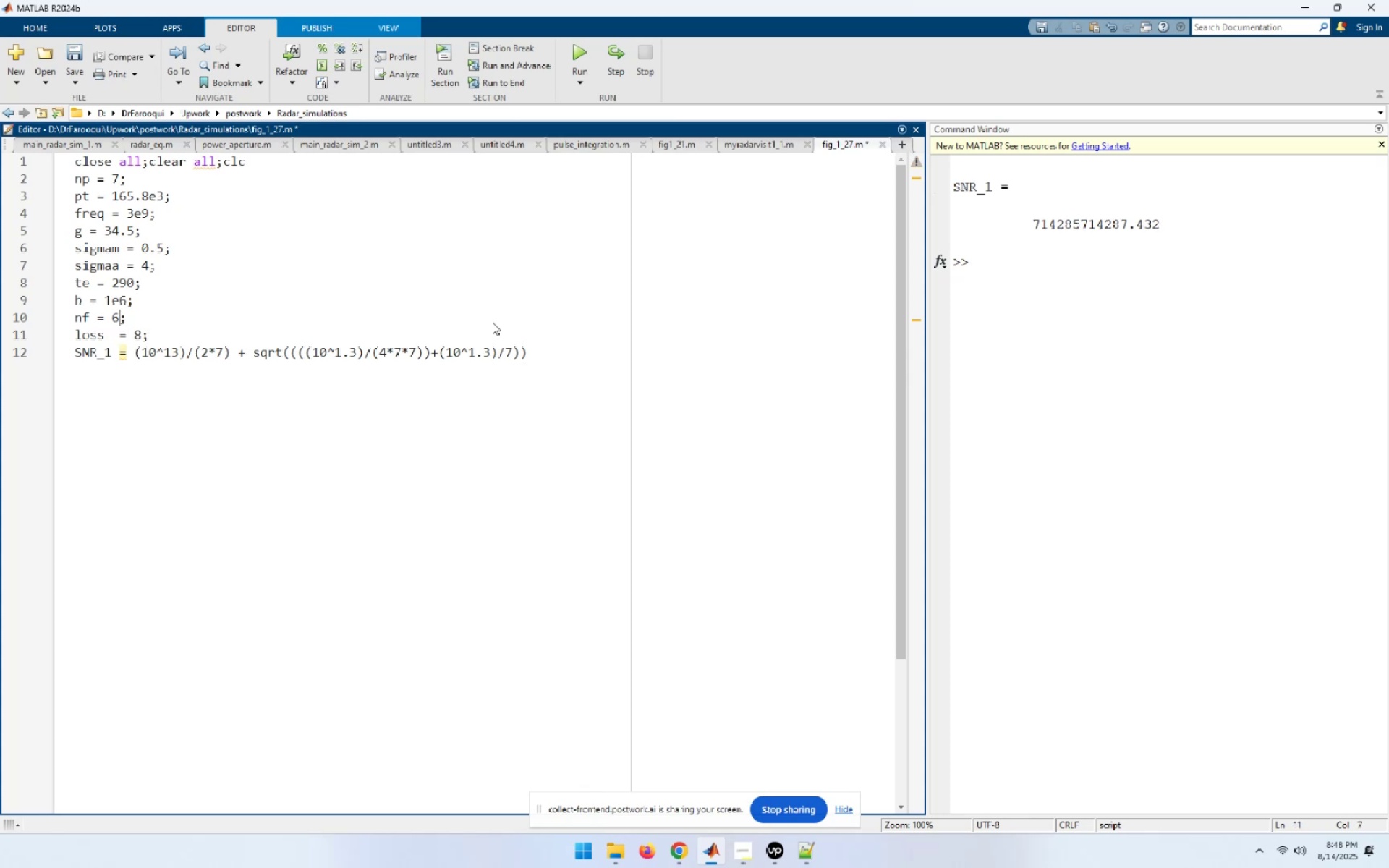 
key(ArrowLeft)
 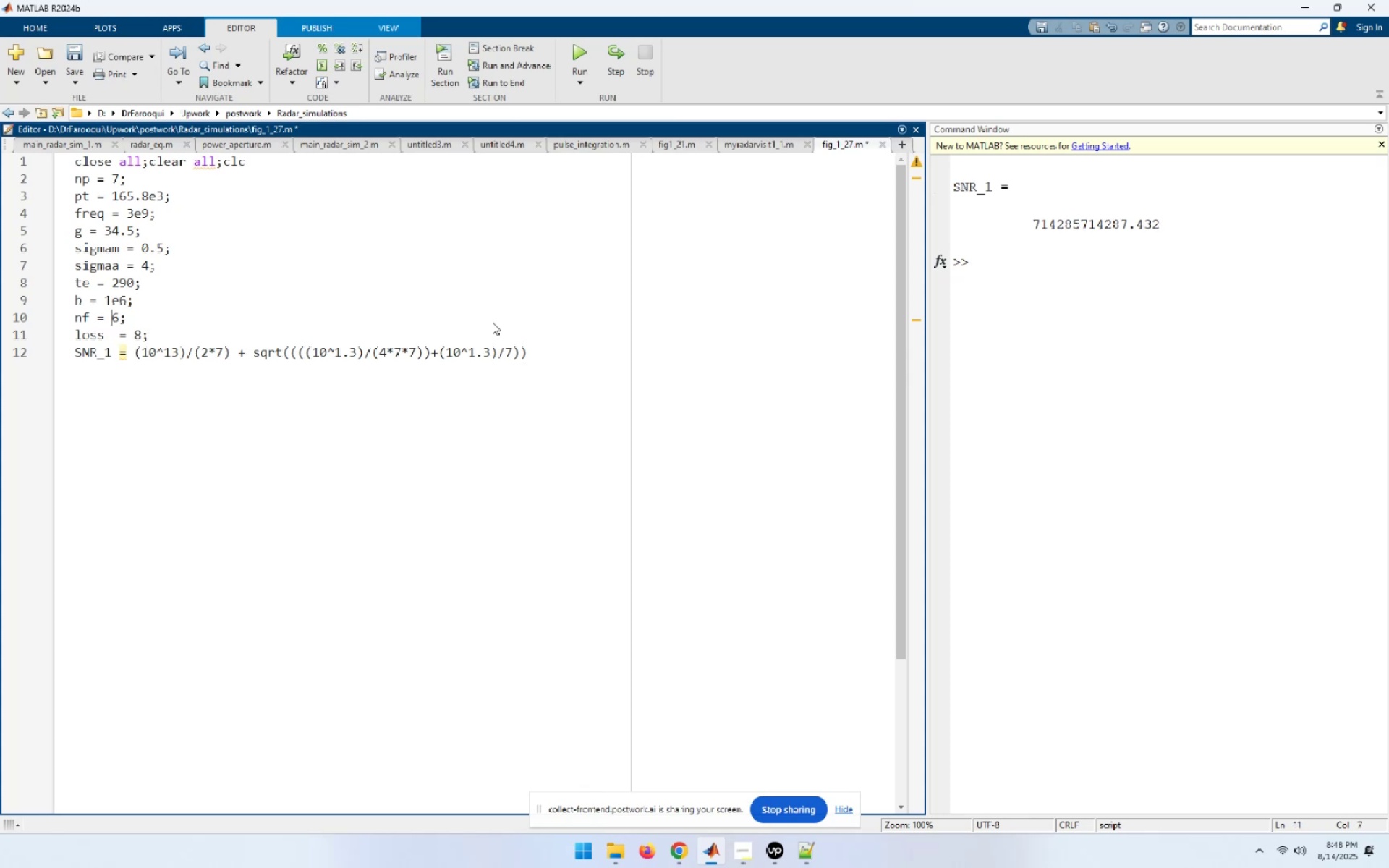 
key(ArrowLeft)
 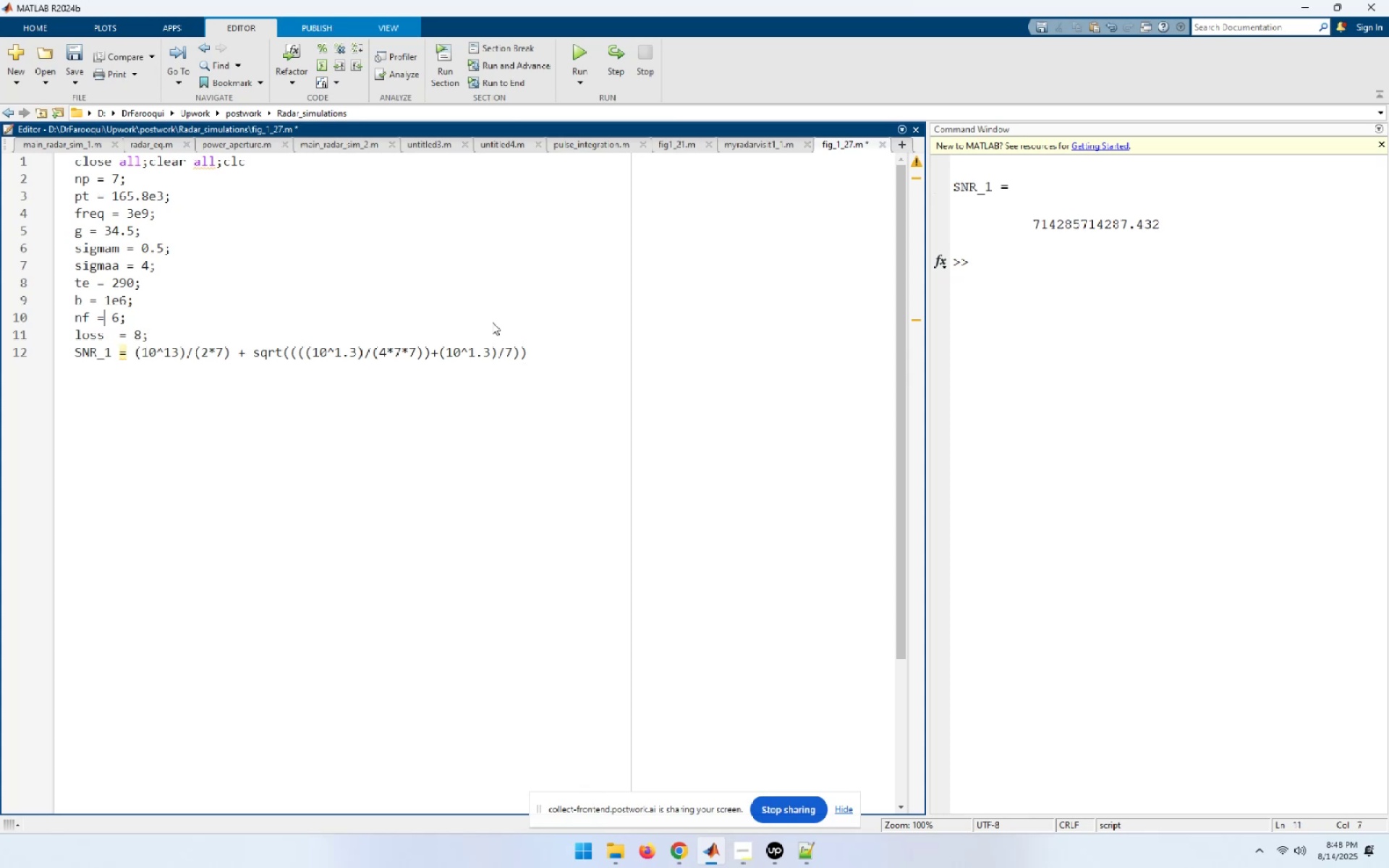 
key(ArrowLeft)
 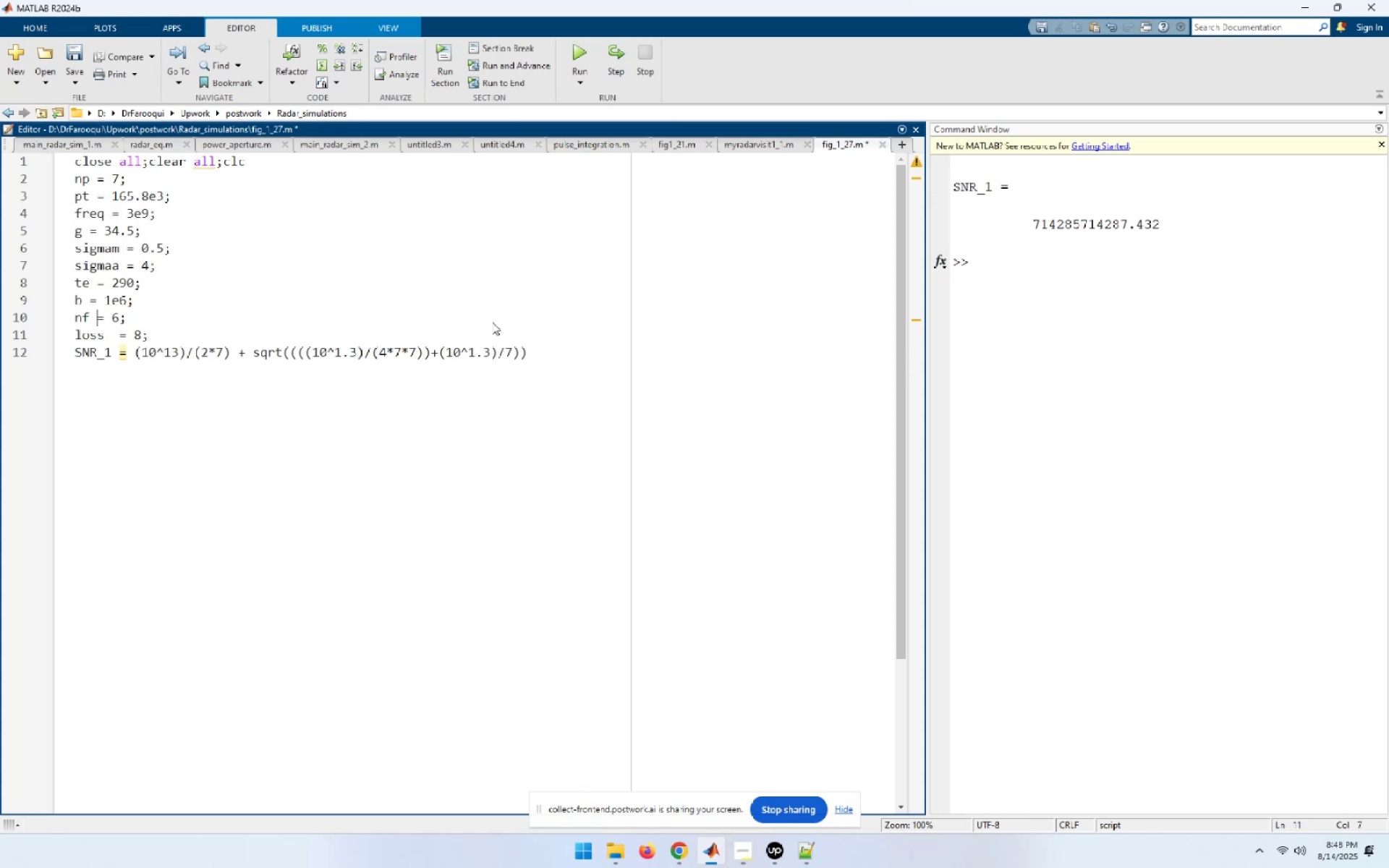 
key(Space)
 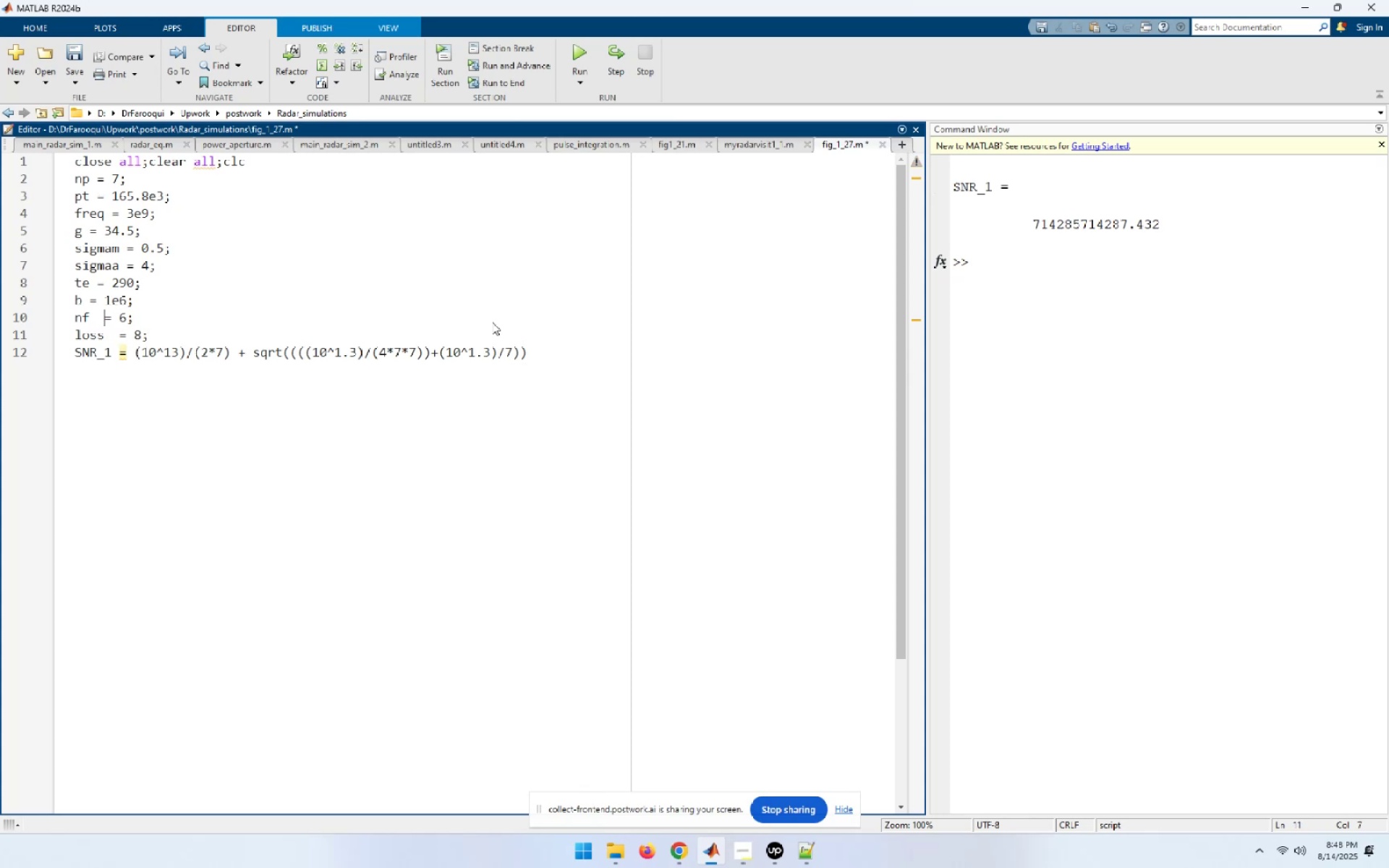 
key(Space)
 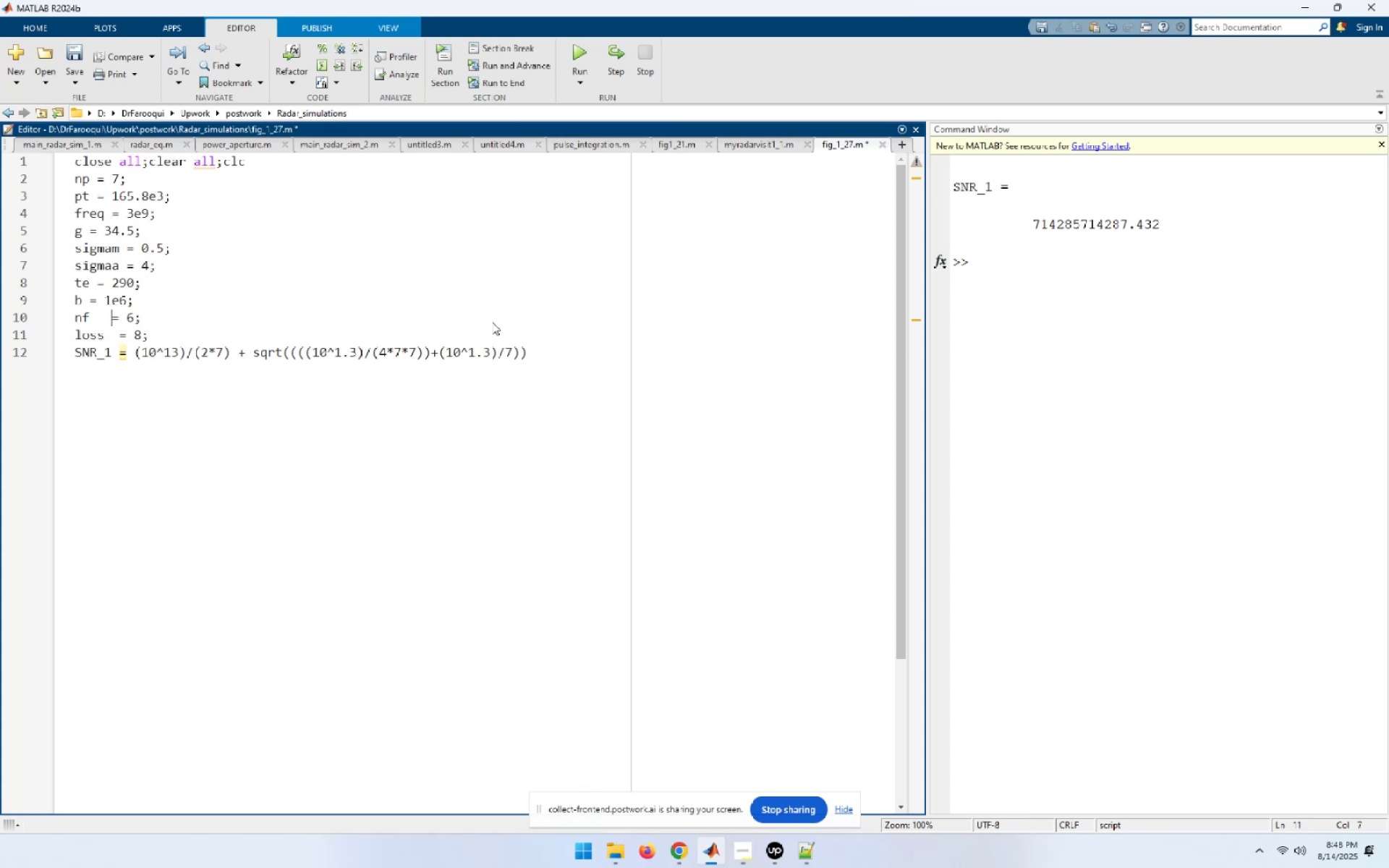 
key(Space)
 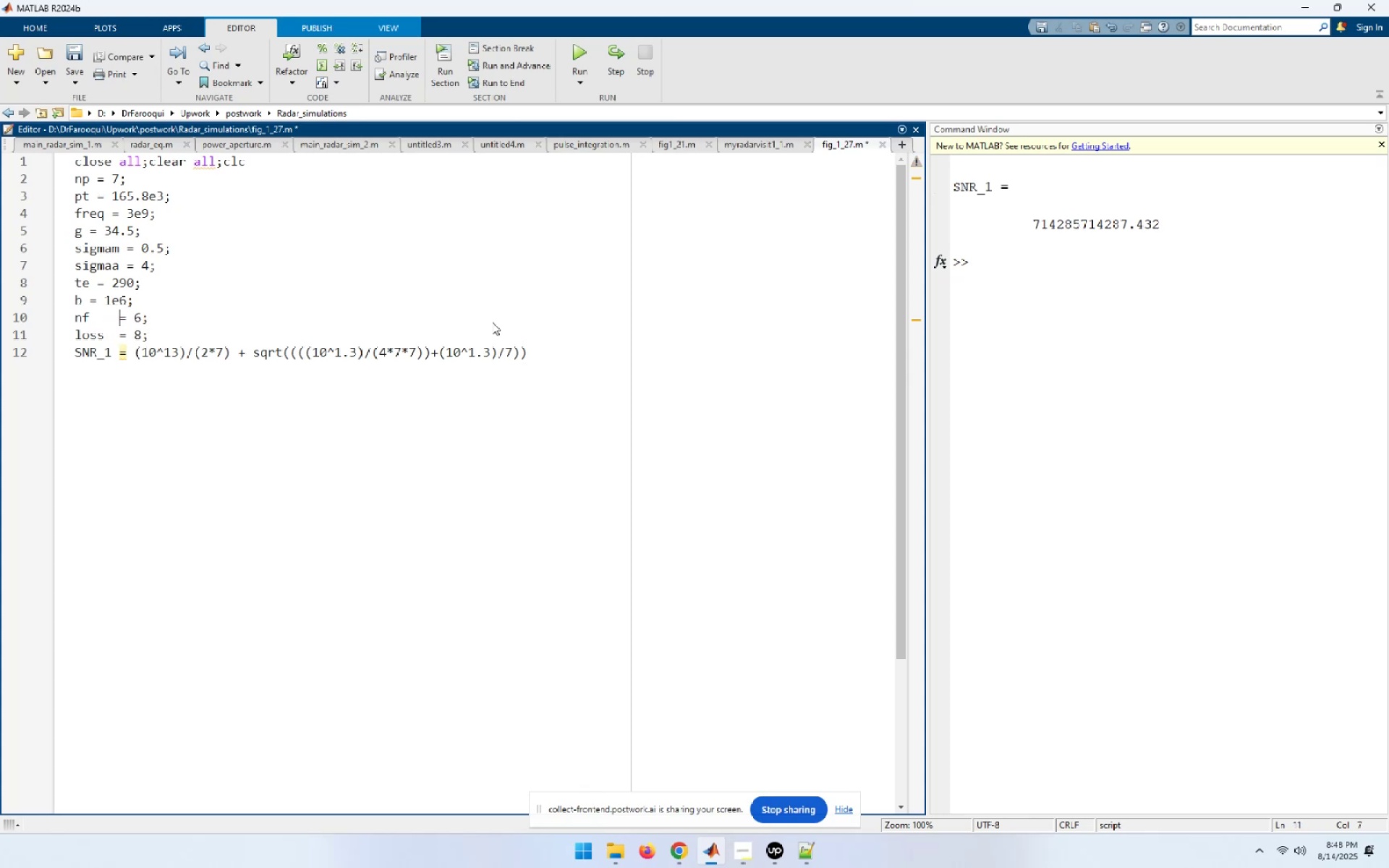 
key(ArrowUp)
 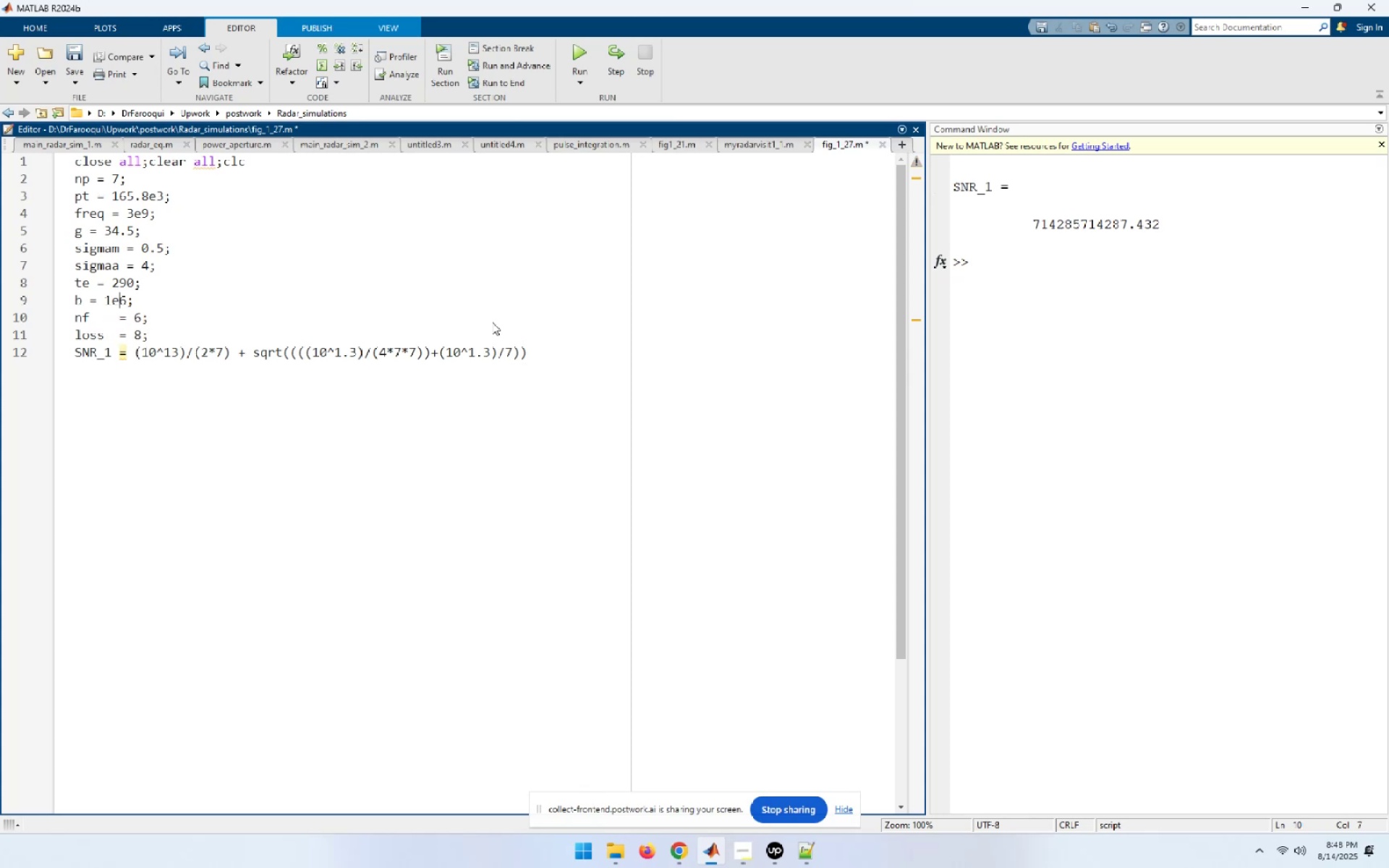 
key(ArrowLeft)
 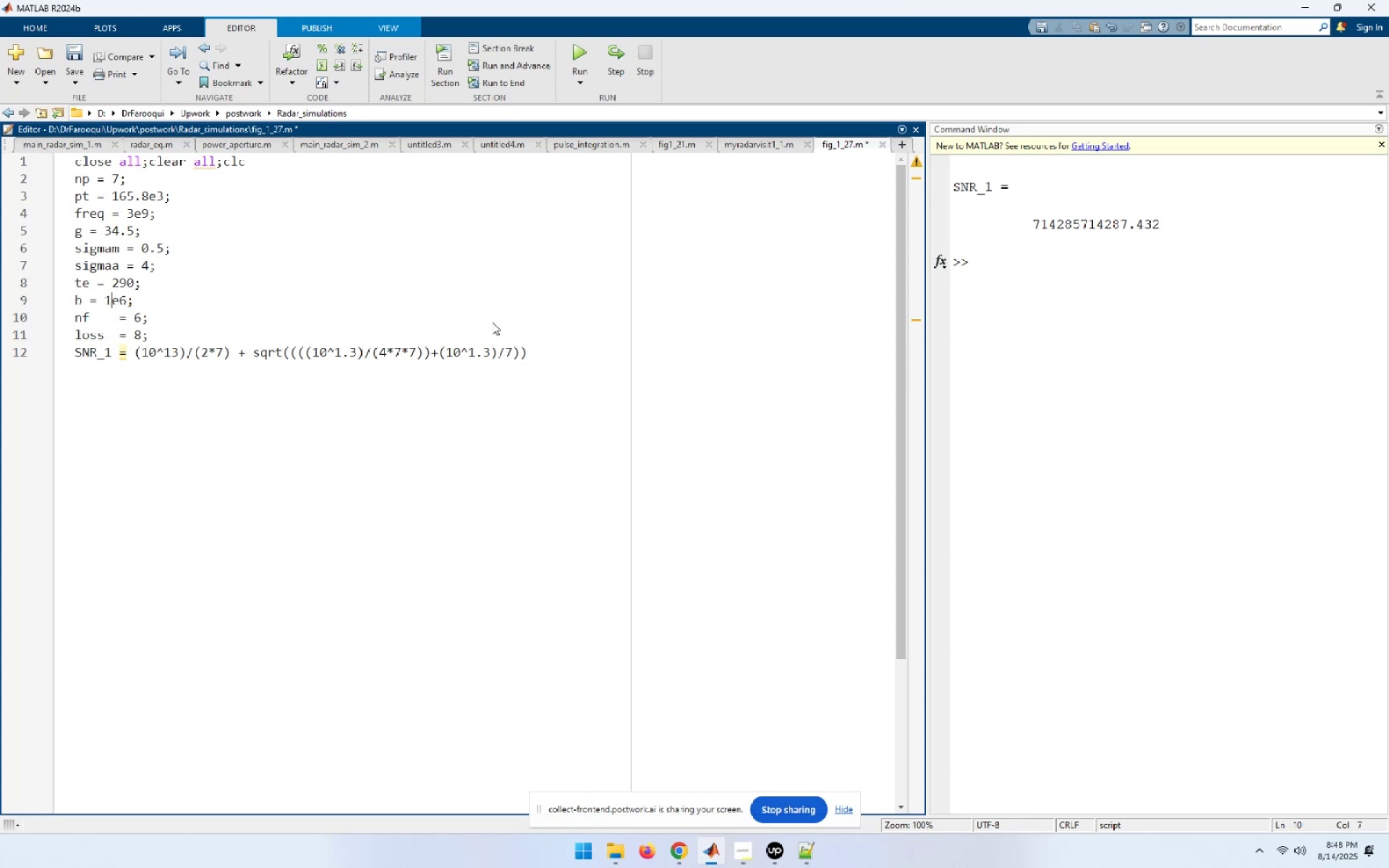 
key(ArrowLeft)
 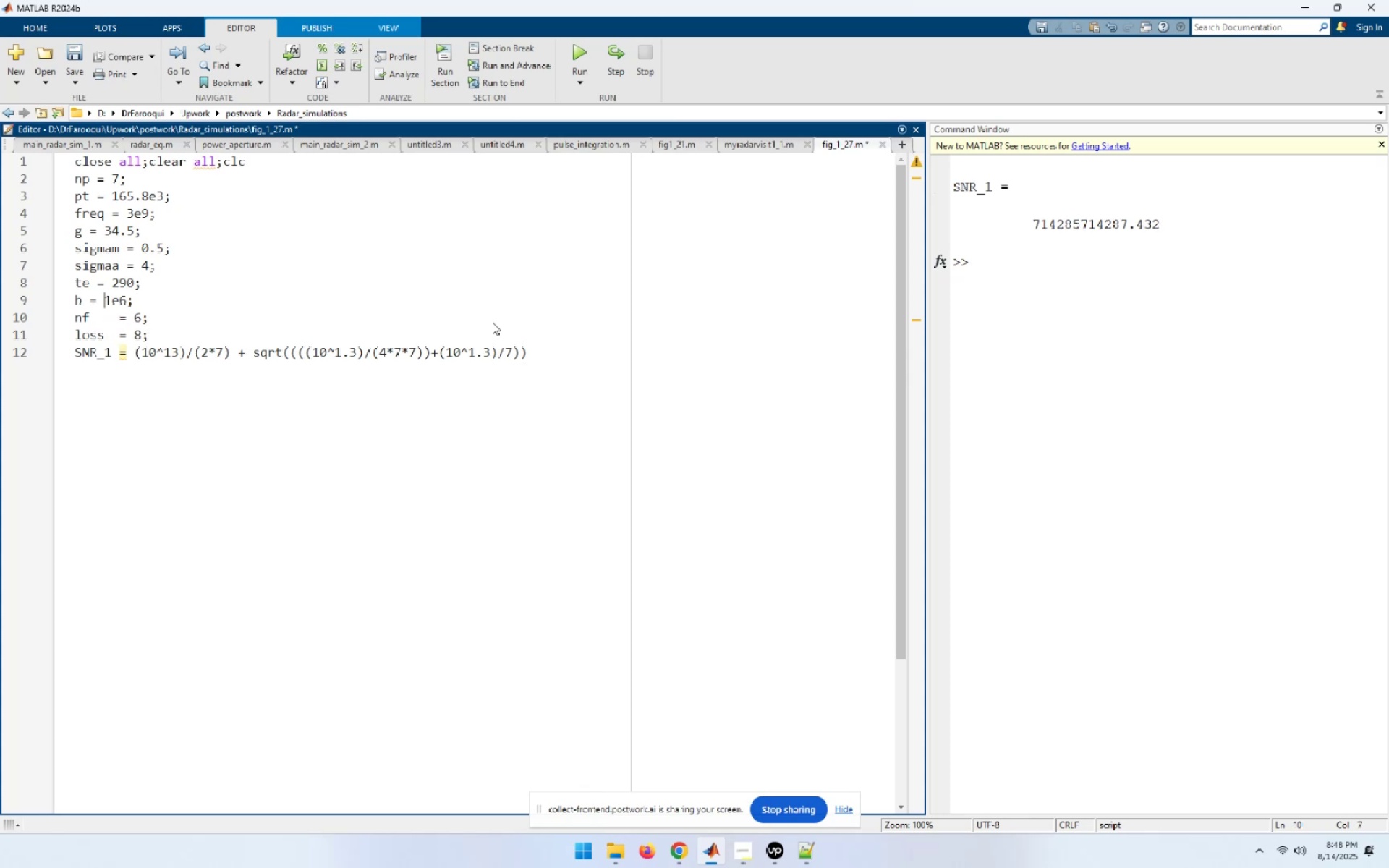 
key(ArrowLeft)
 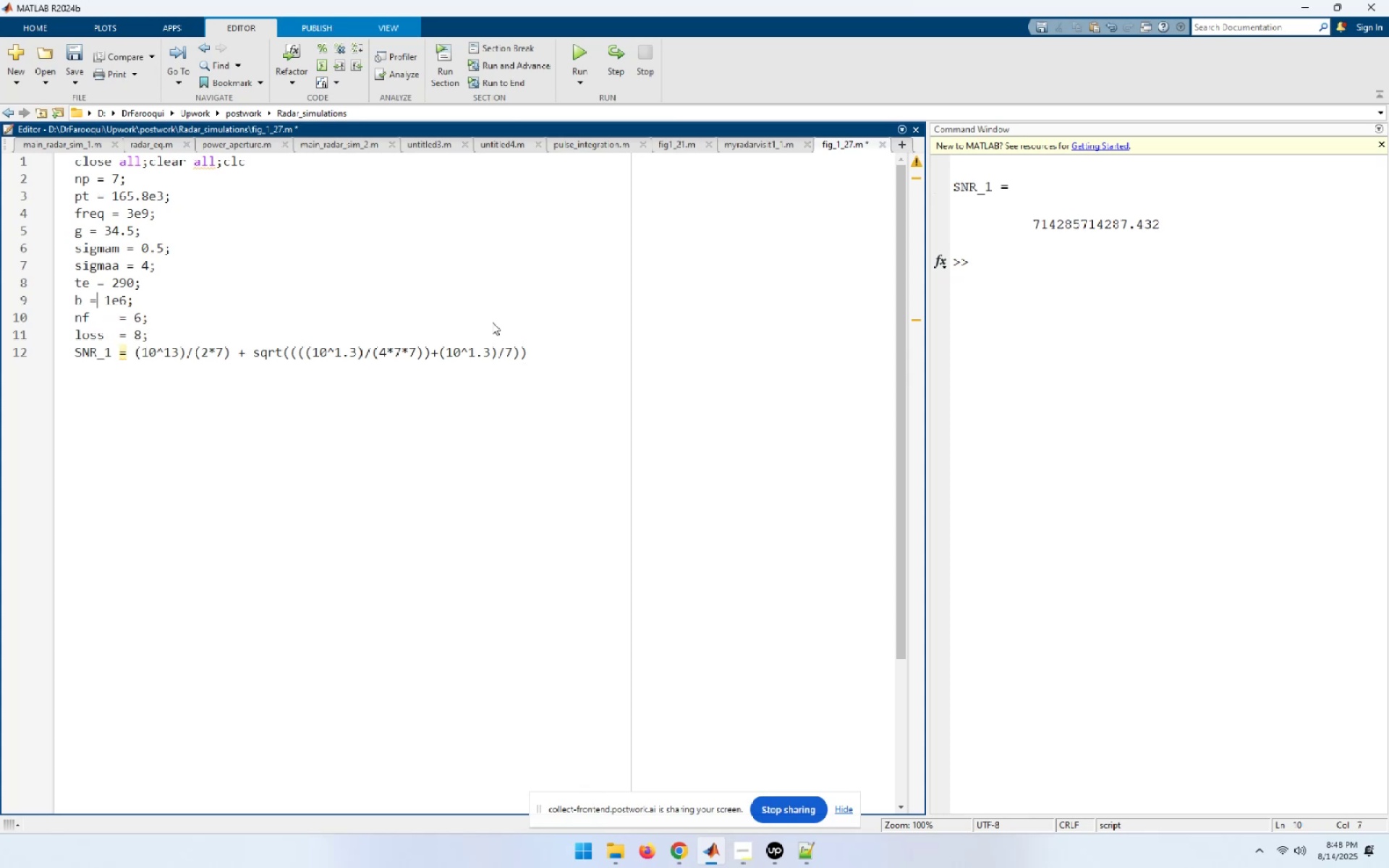 
key(ArrowLeft)
 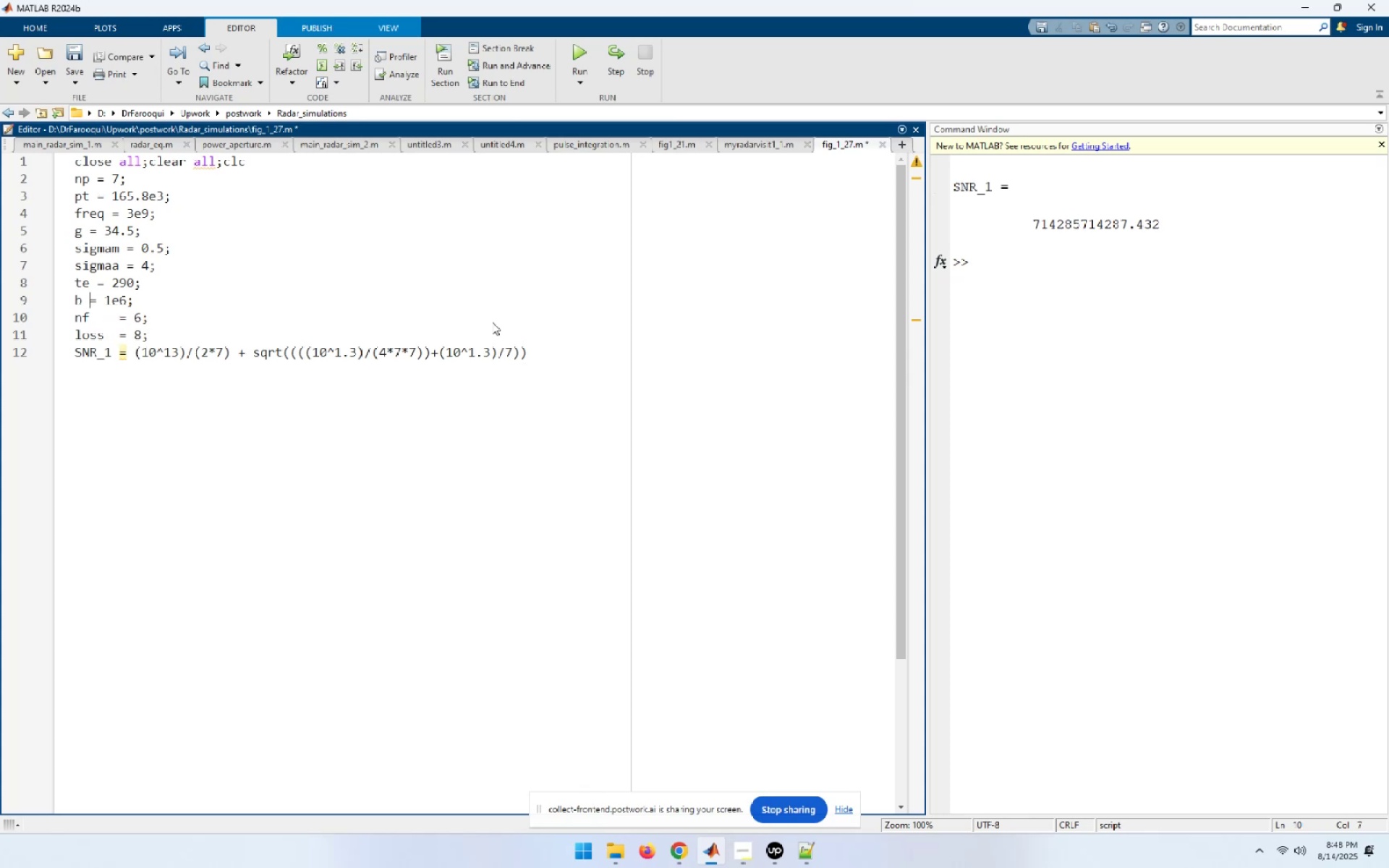 
key(Space)
 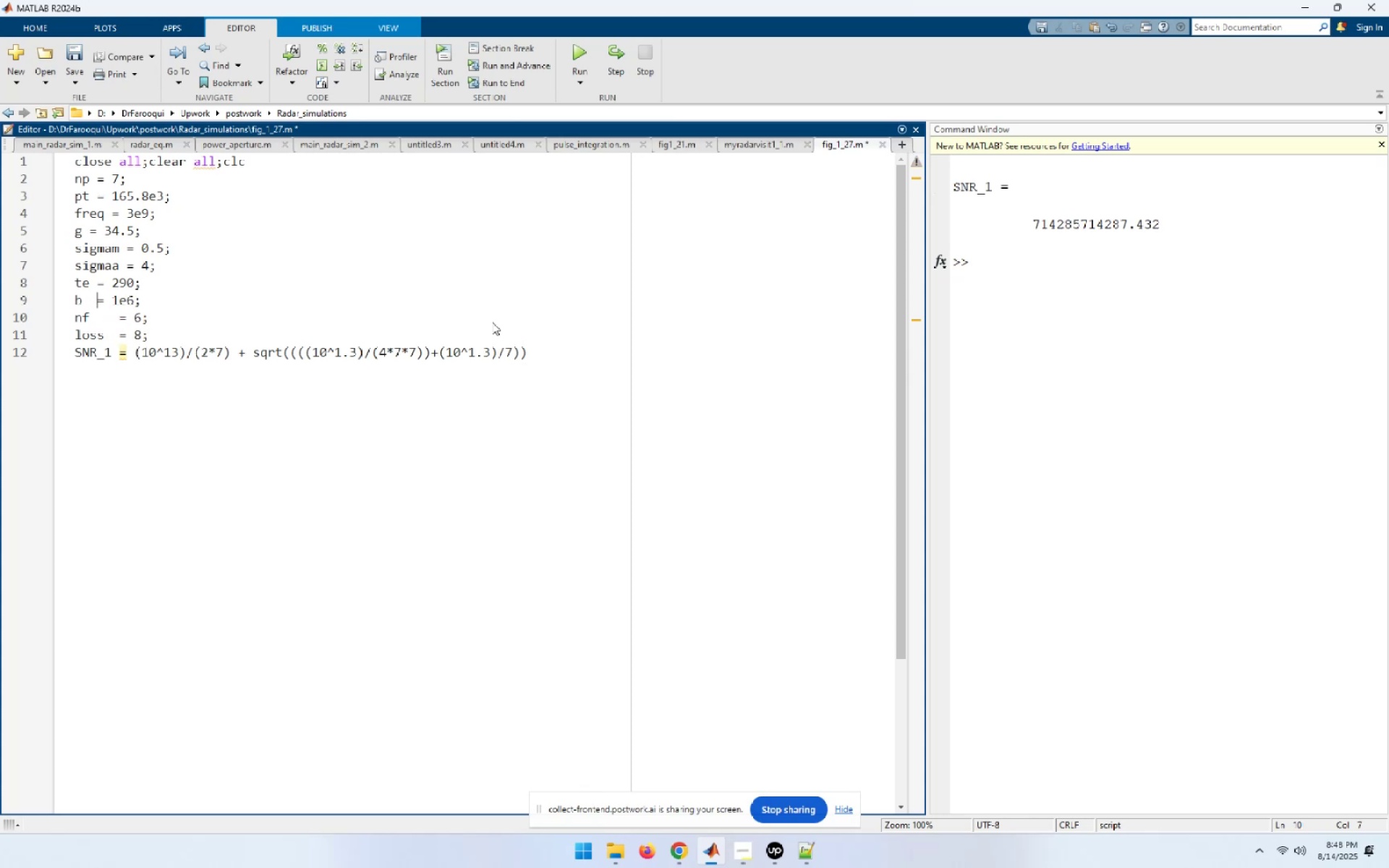 
key(Space)
 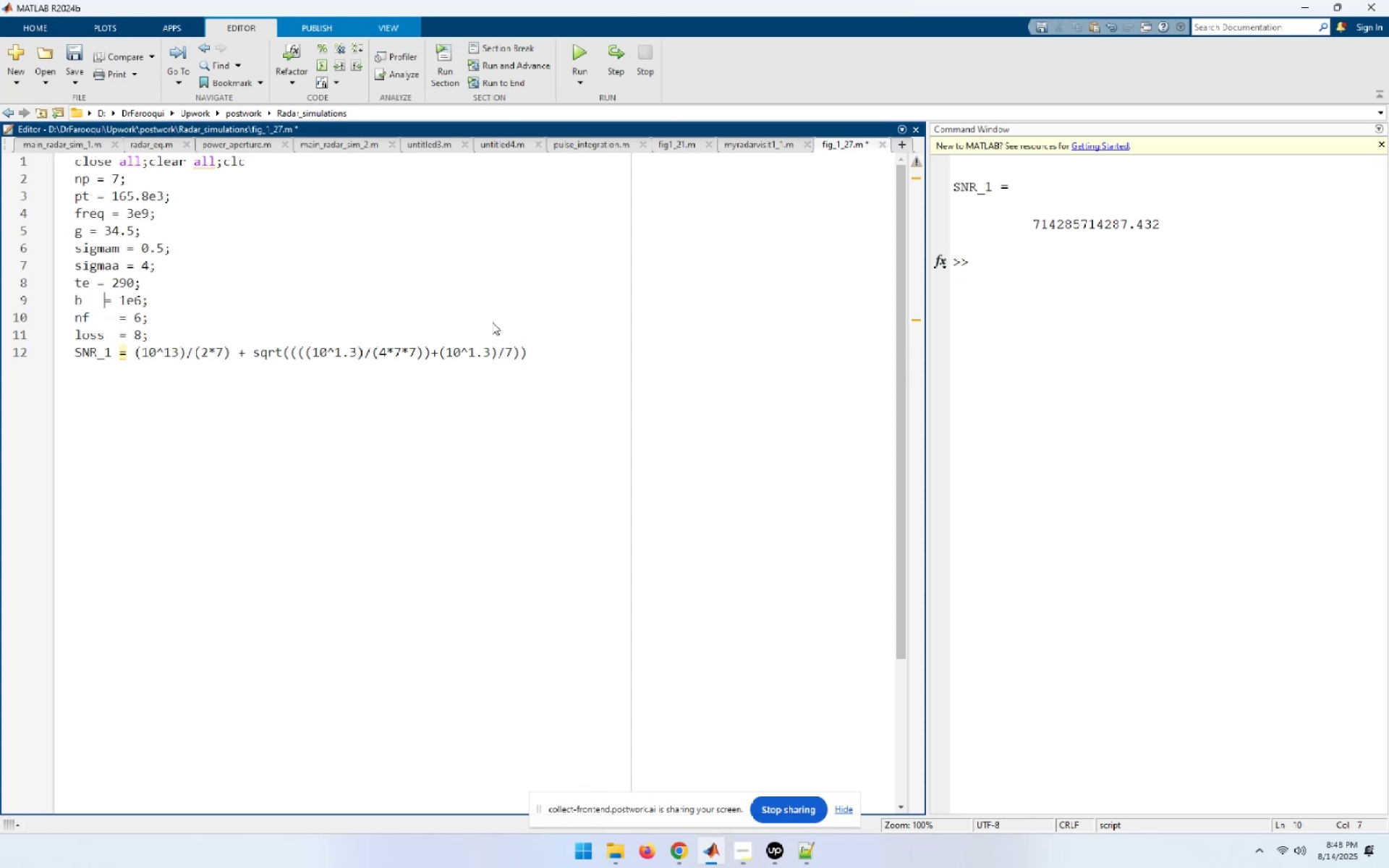 
key(Space)
 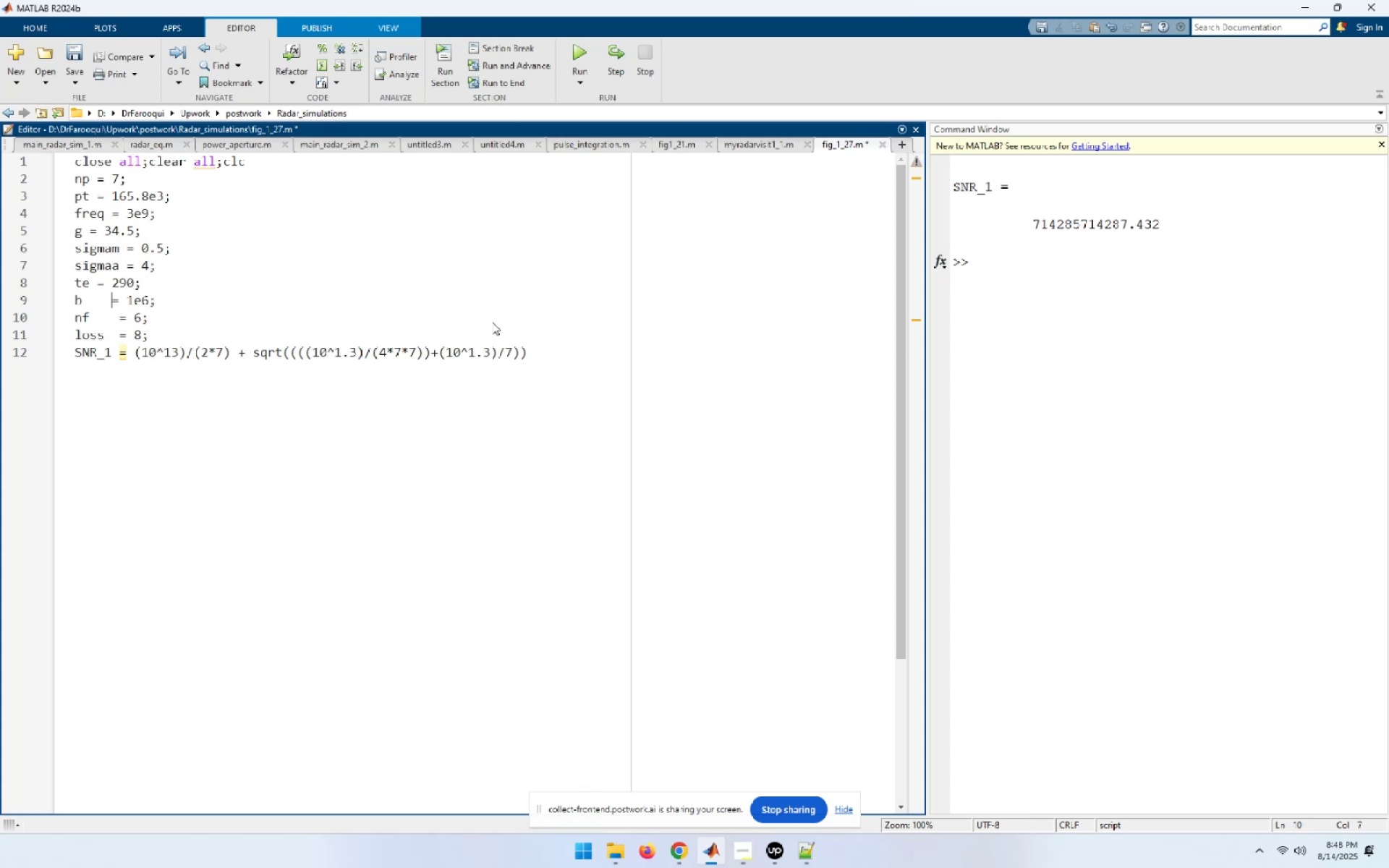 
key(Space)
 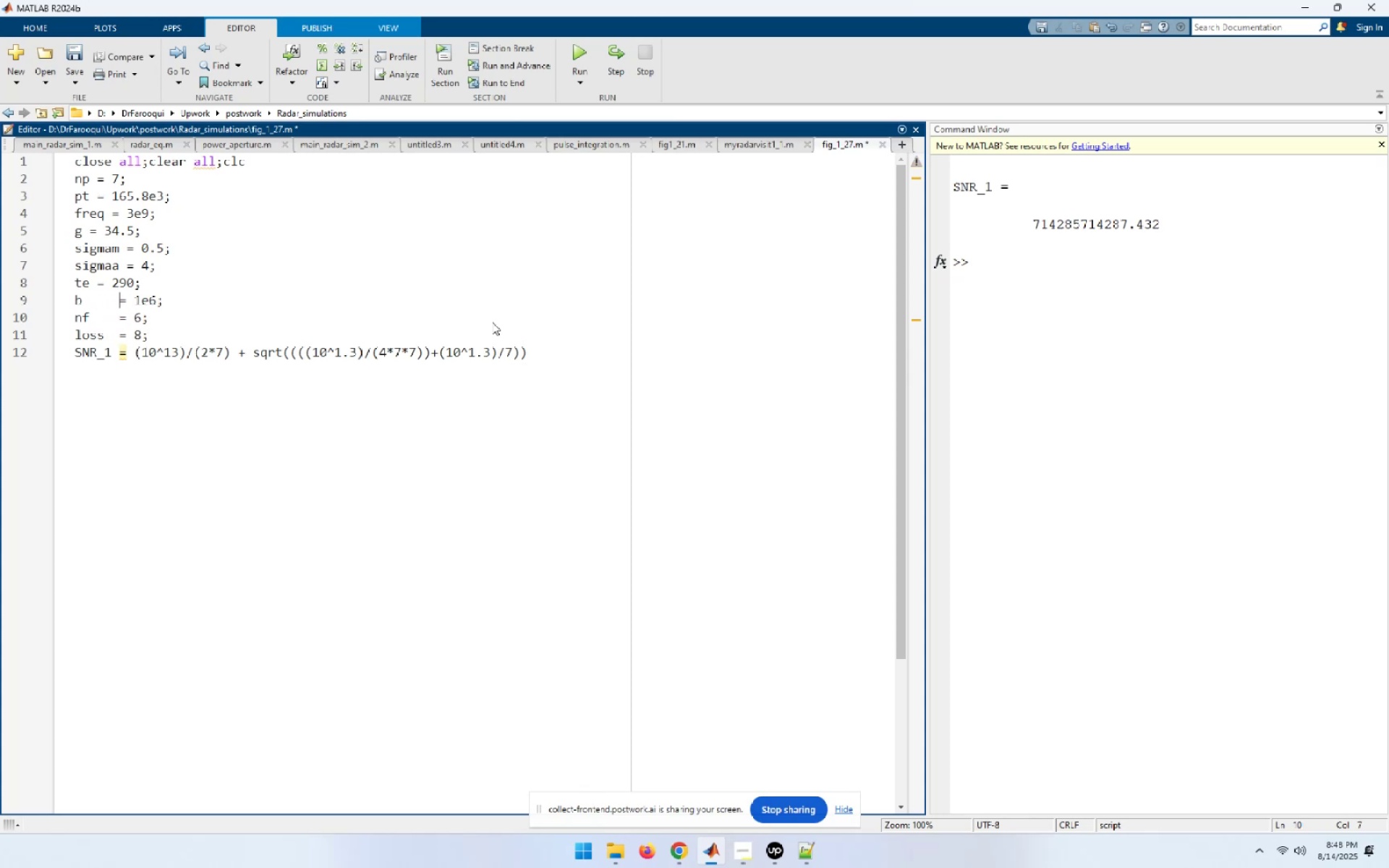 
key(ArrowUp)
 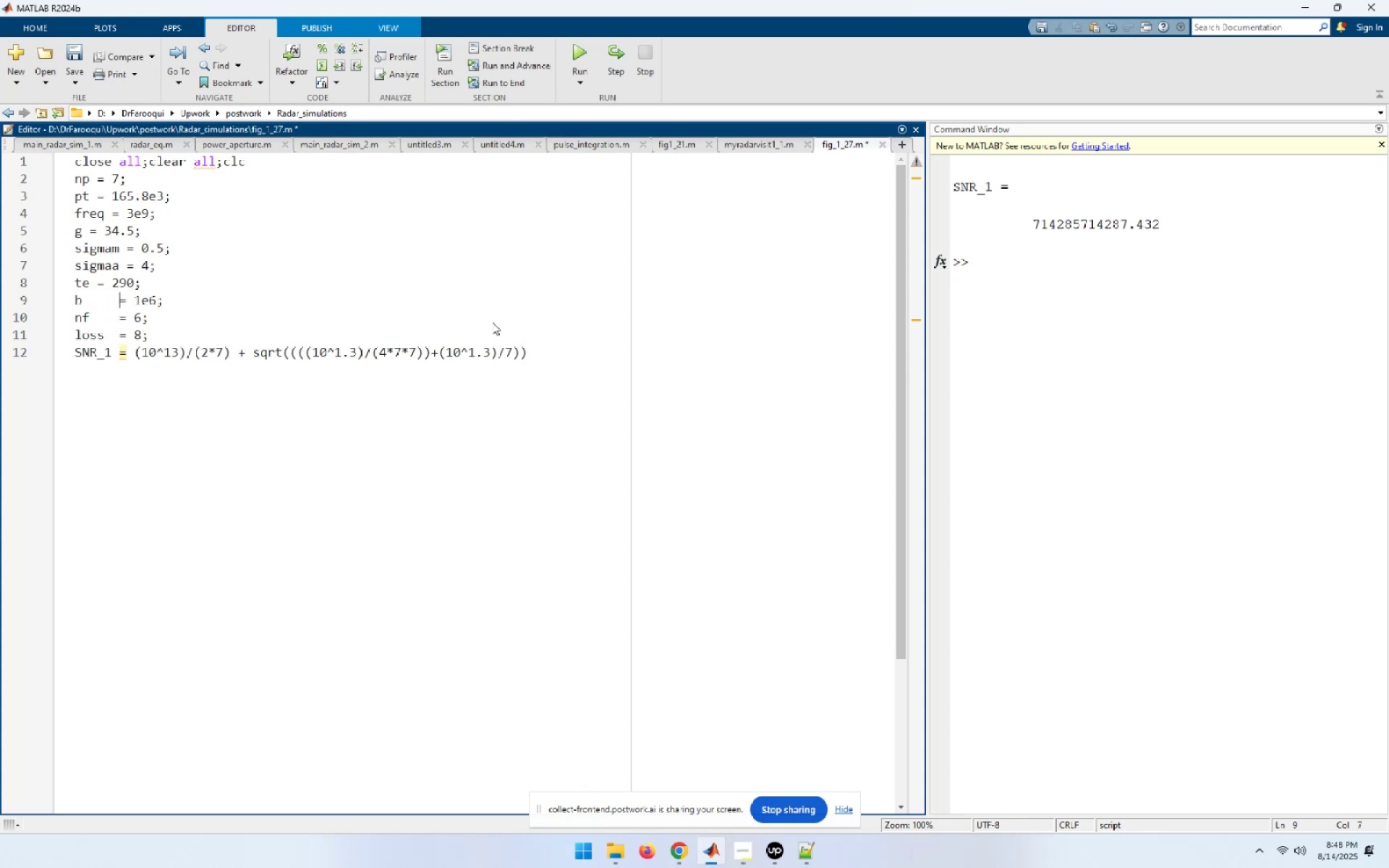 
key(ArrowLeft)
 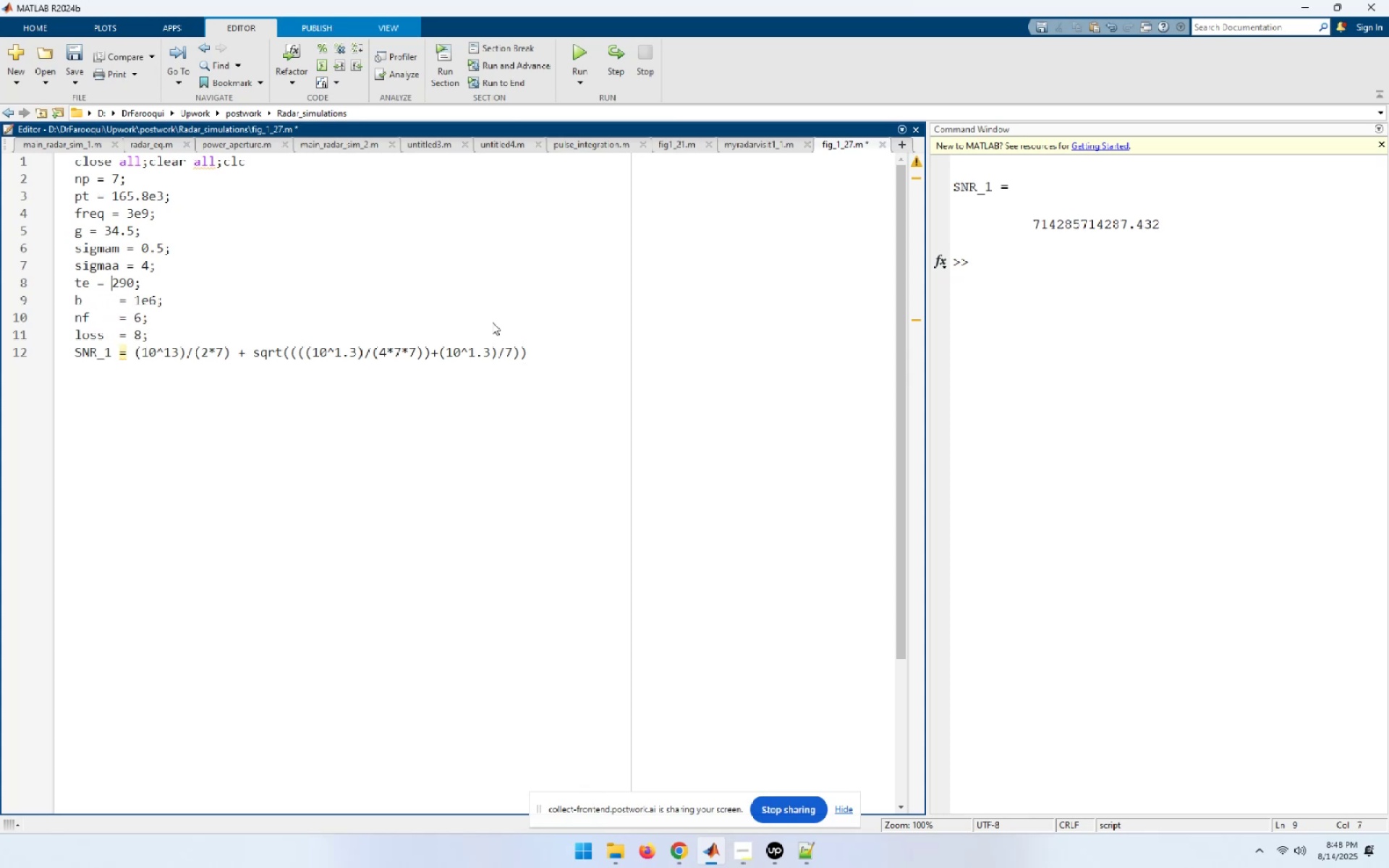 
key(ArrowLeft)
 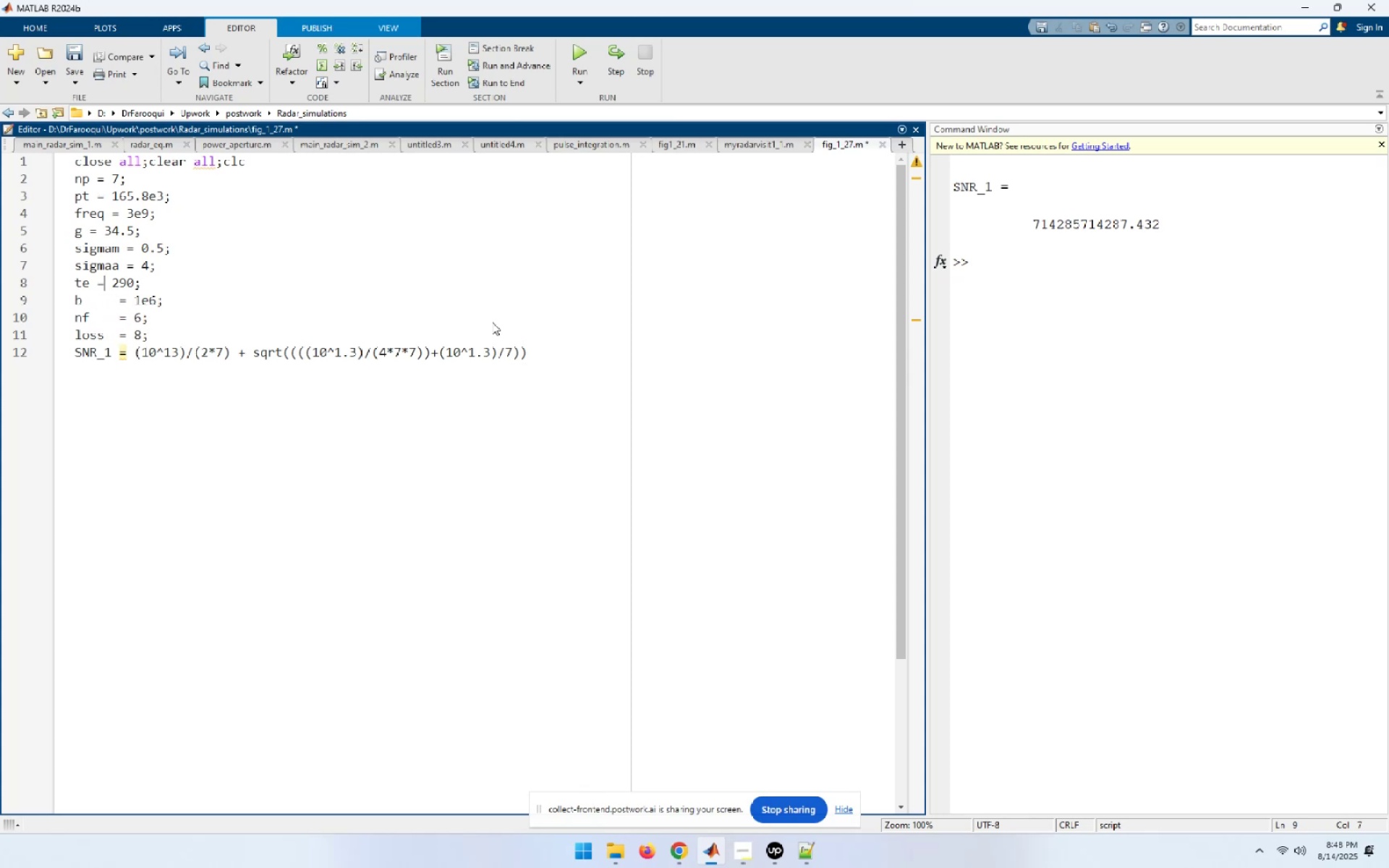 
key(ArrowLeft)
 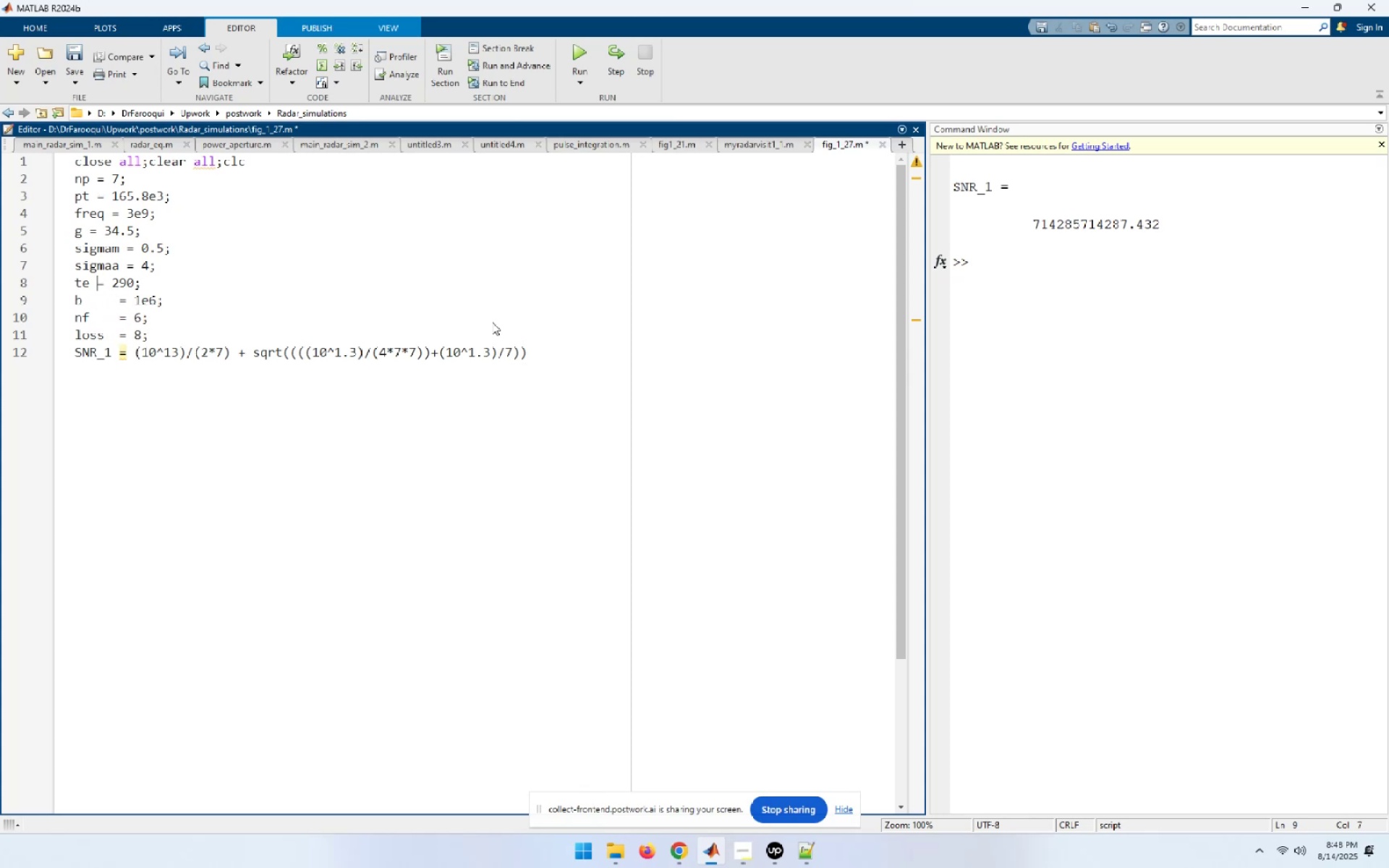 
key(Space)
 